 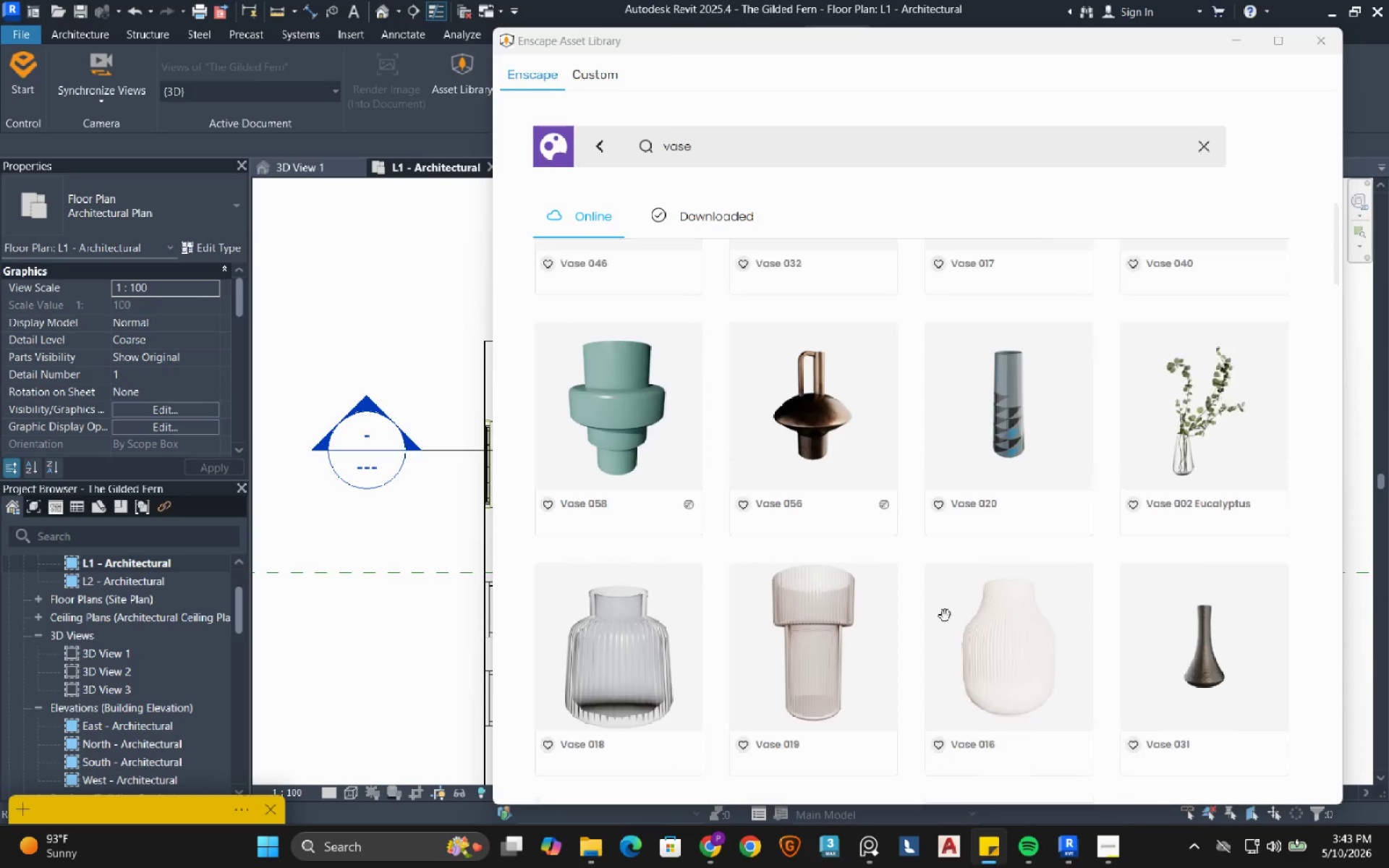 
scroll: coordinate [945, 616], scroll_direction: down, amount: 1.0
 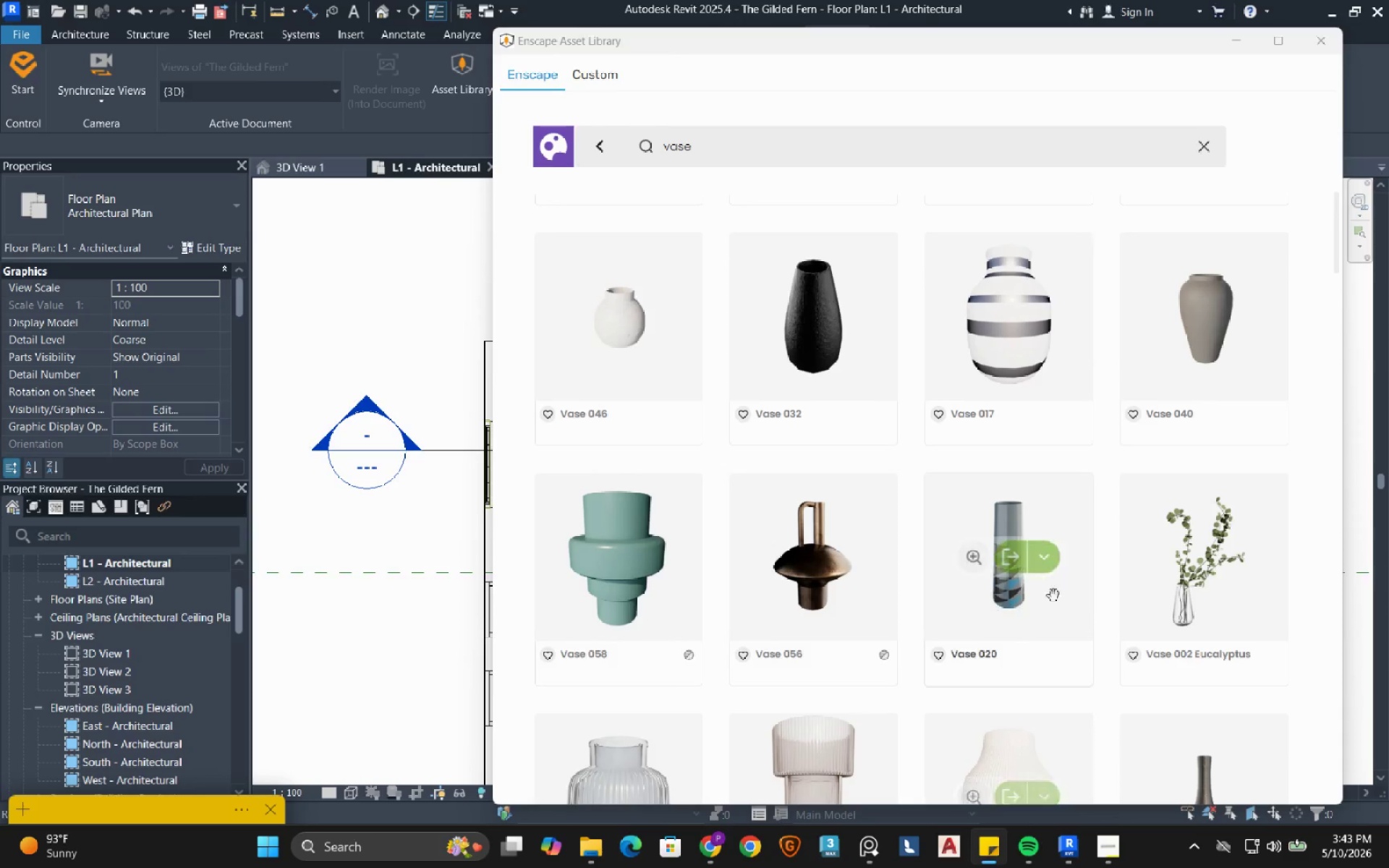 
mouse_move([1174, 571])
 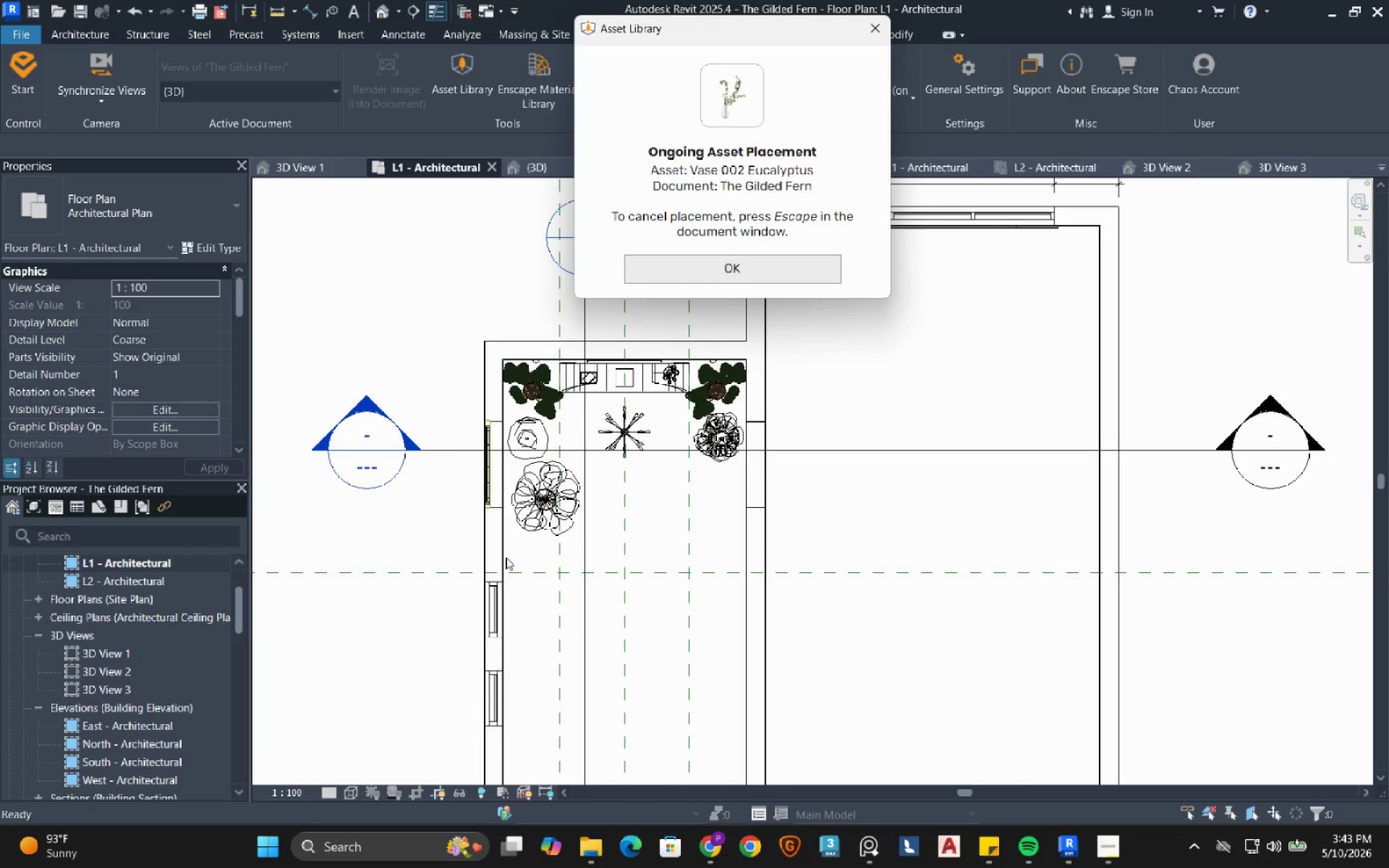 
scroll: coordinate [653, 380], scroll_direction: up, amount: 8.0
 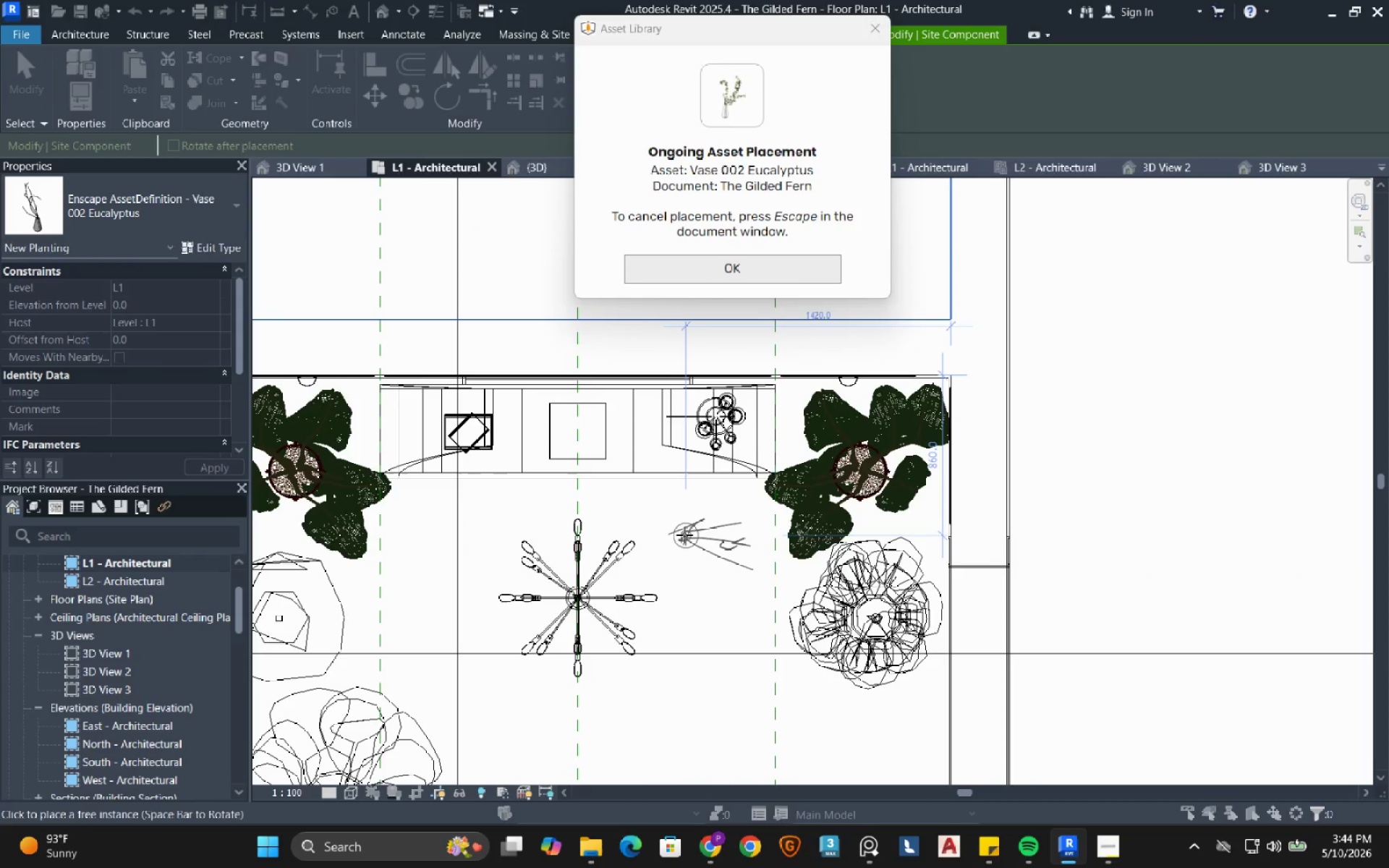 
left_click([684, 535])
 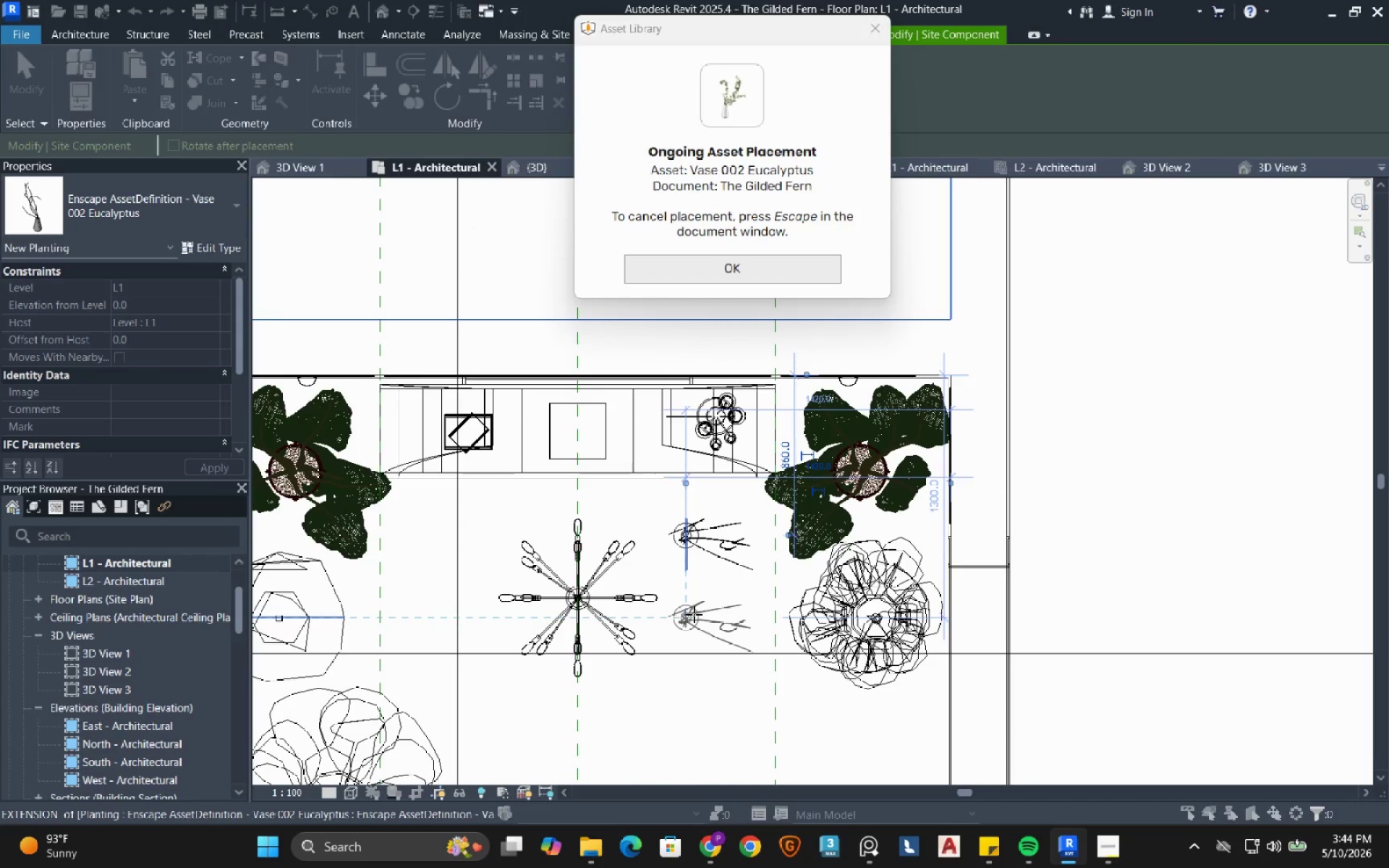 
key(Escape)
 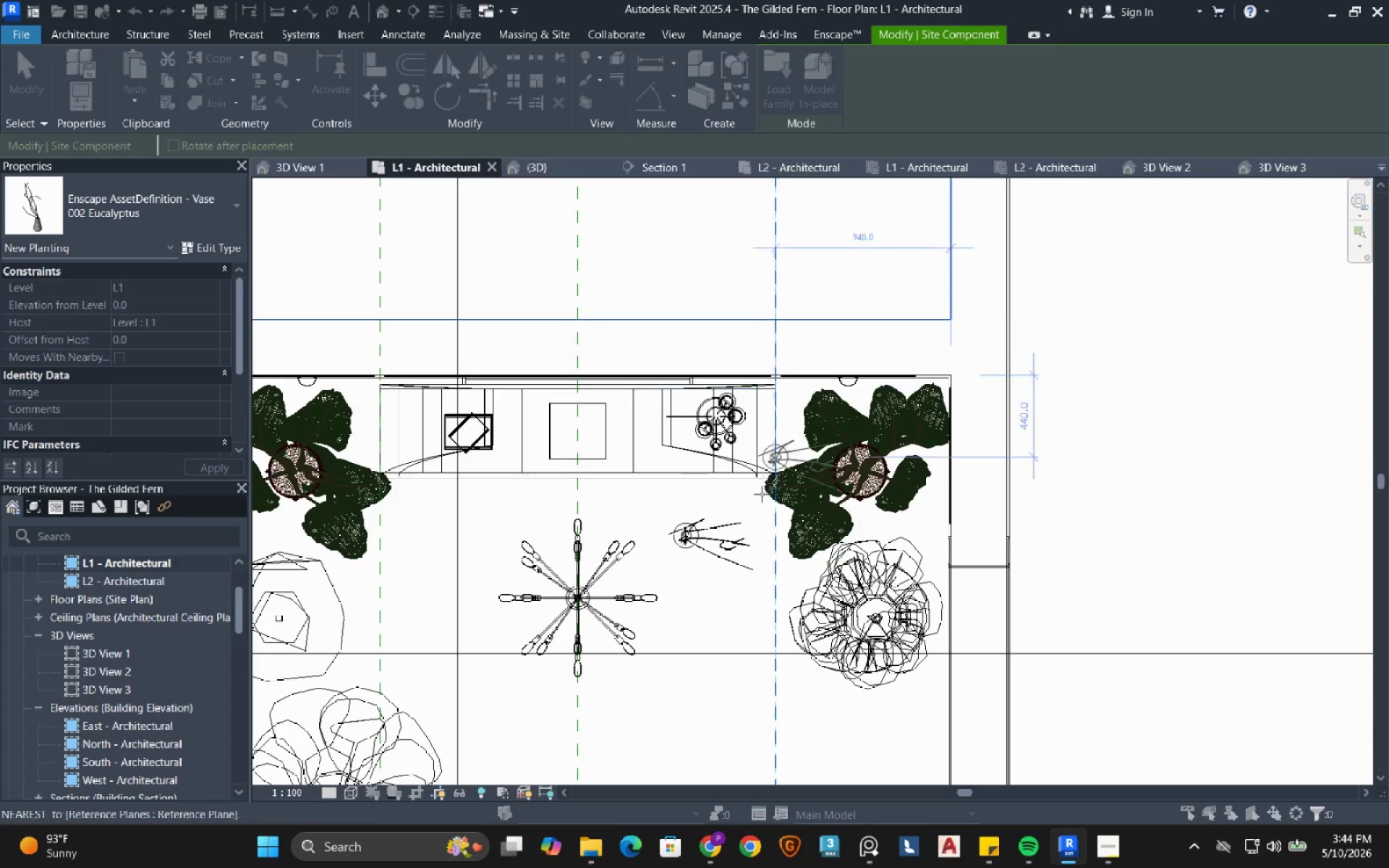 
key(Escape)
 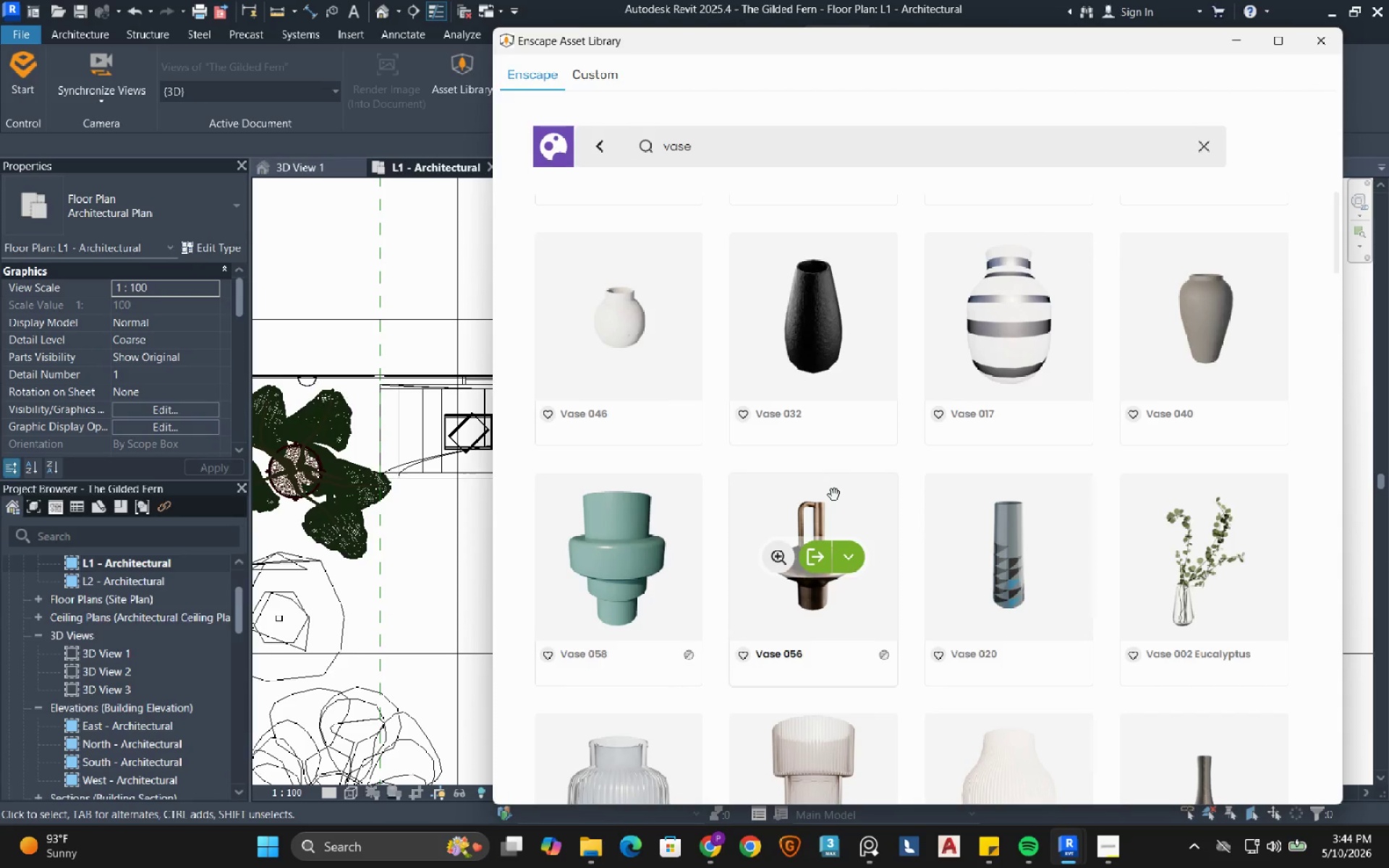 
wait(6.19)
 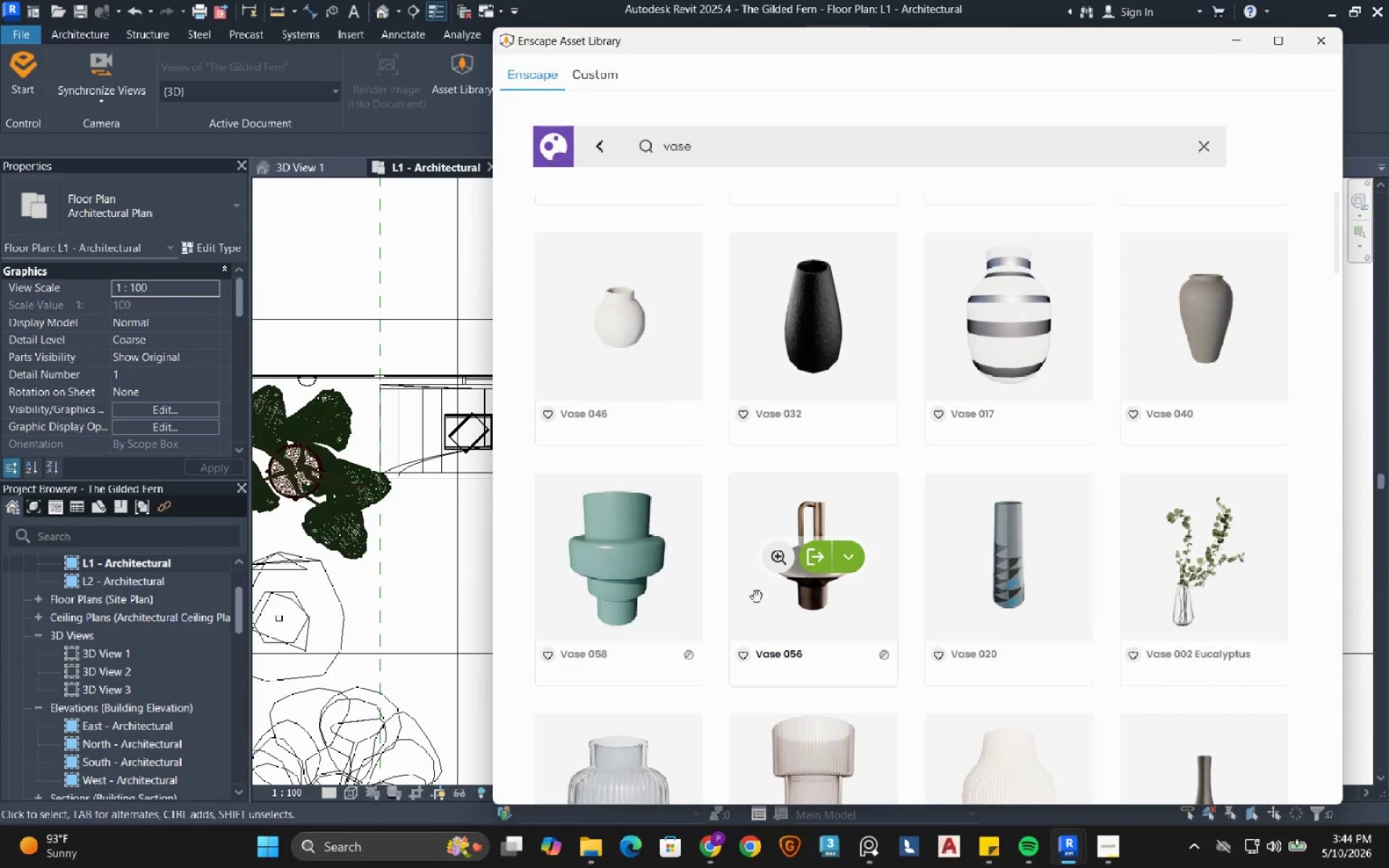 
scroll: coordinate [749, 618], scroll_direction: up, amount: 4.0
 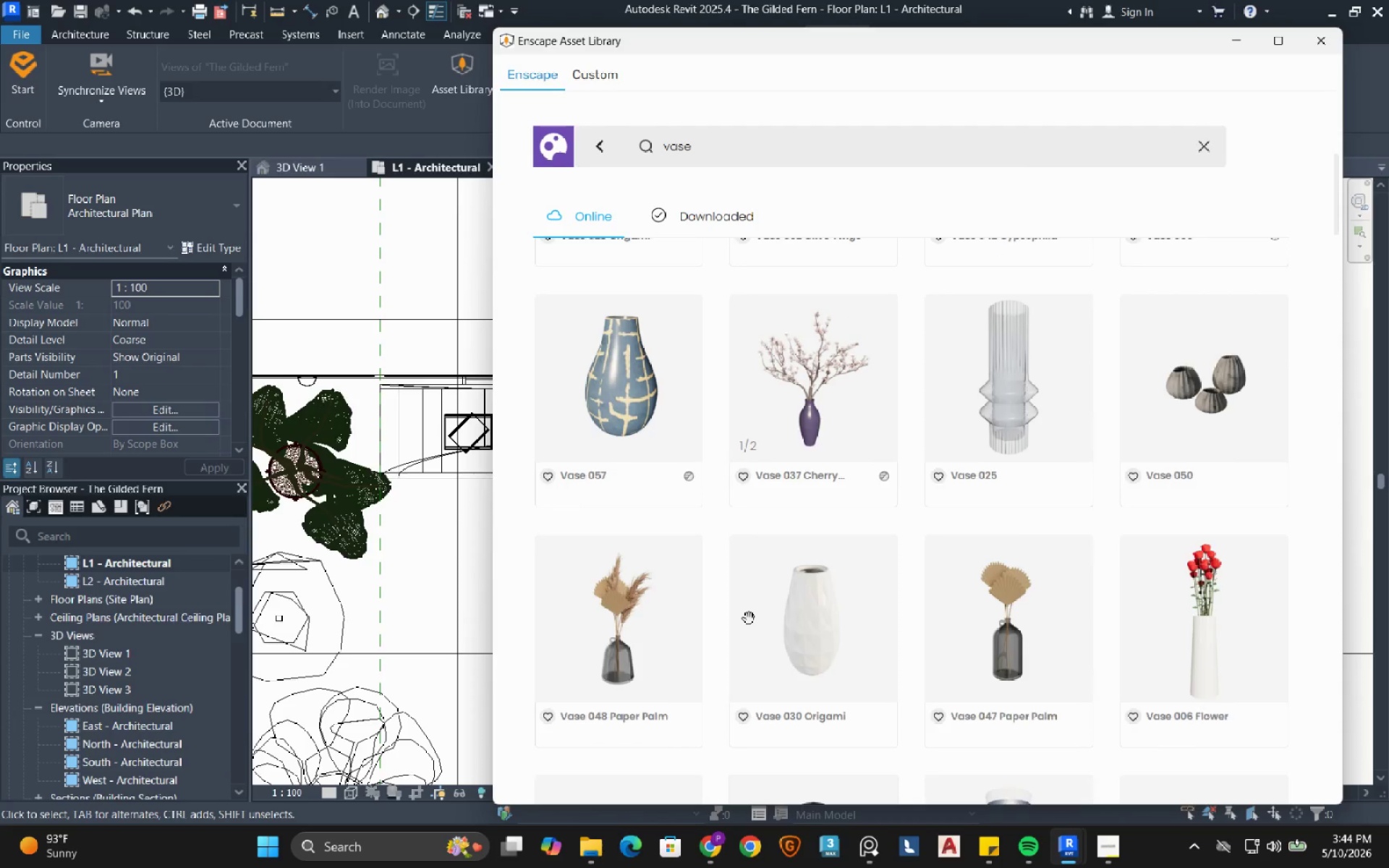 
mouse_move([819, 617])
 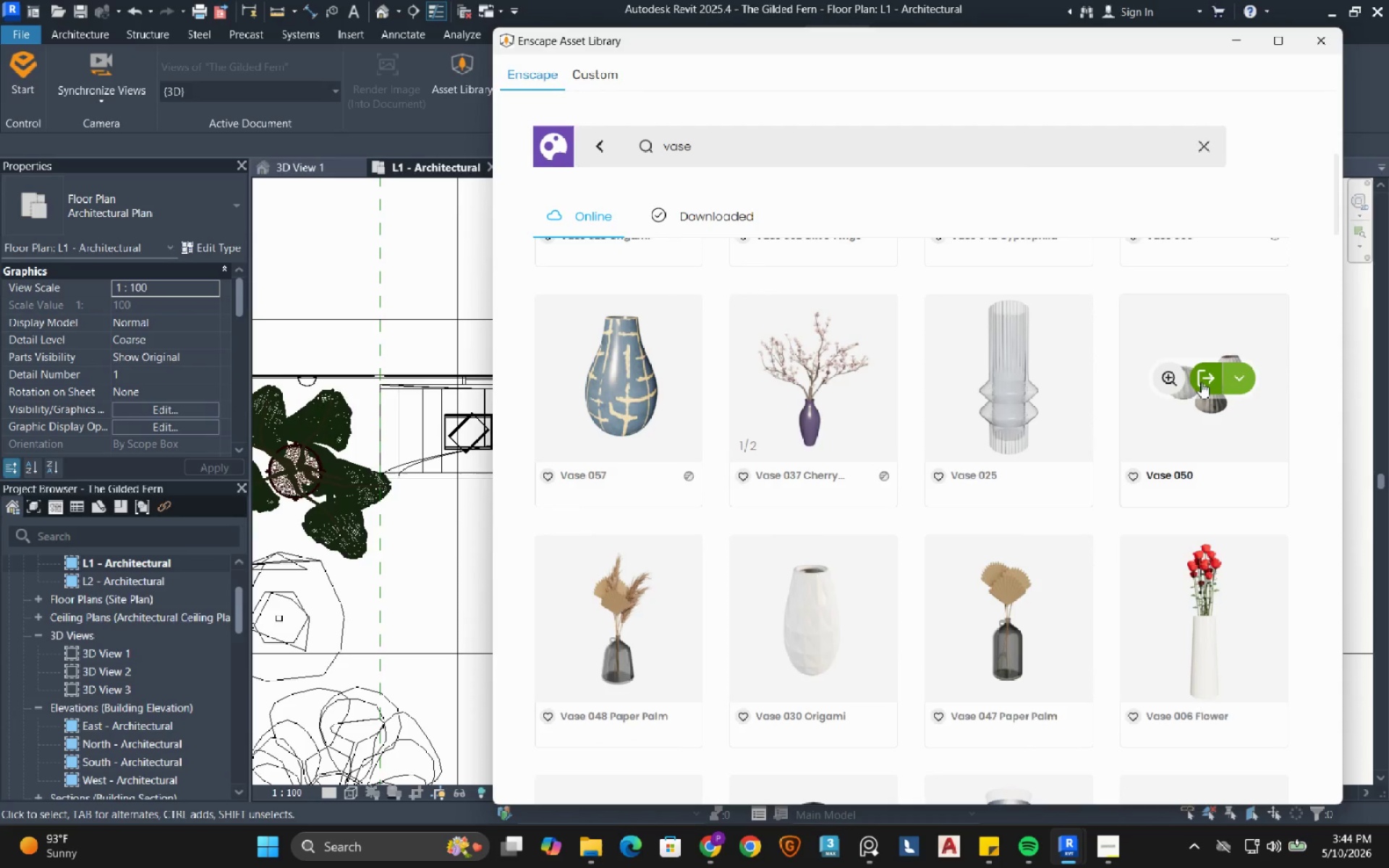 
left_click([1201, 381])
 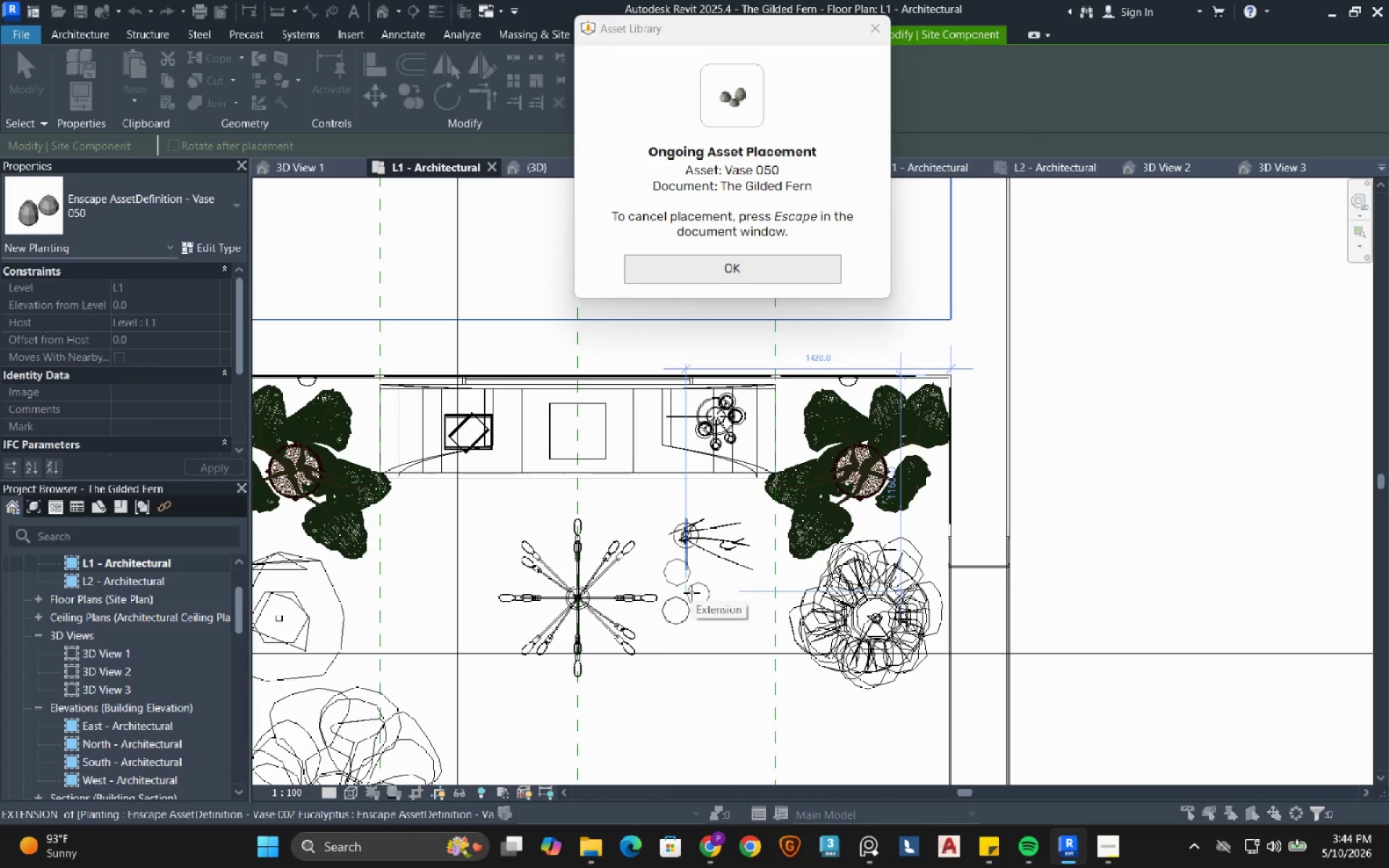 
wait(10.17)
 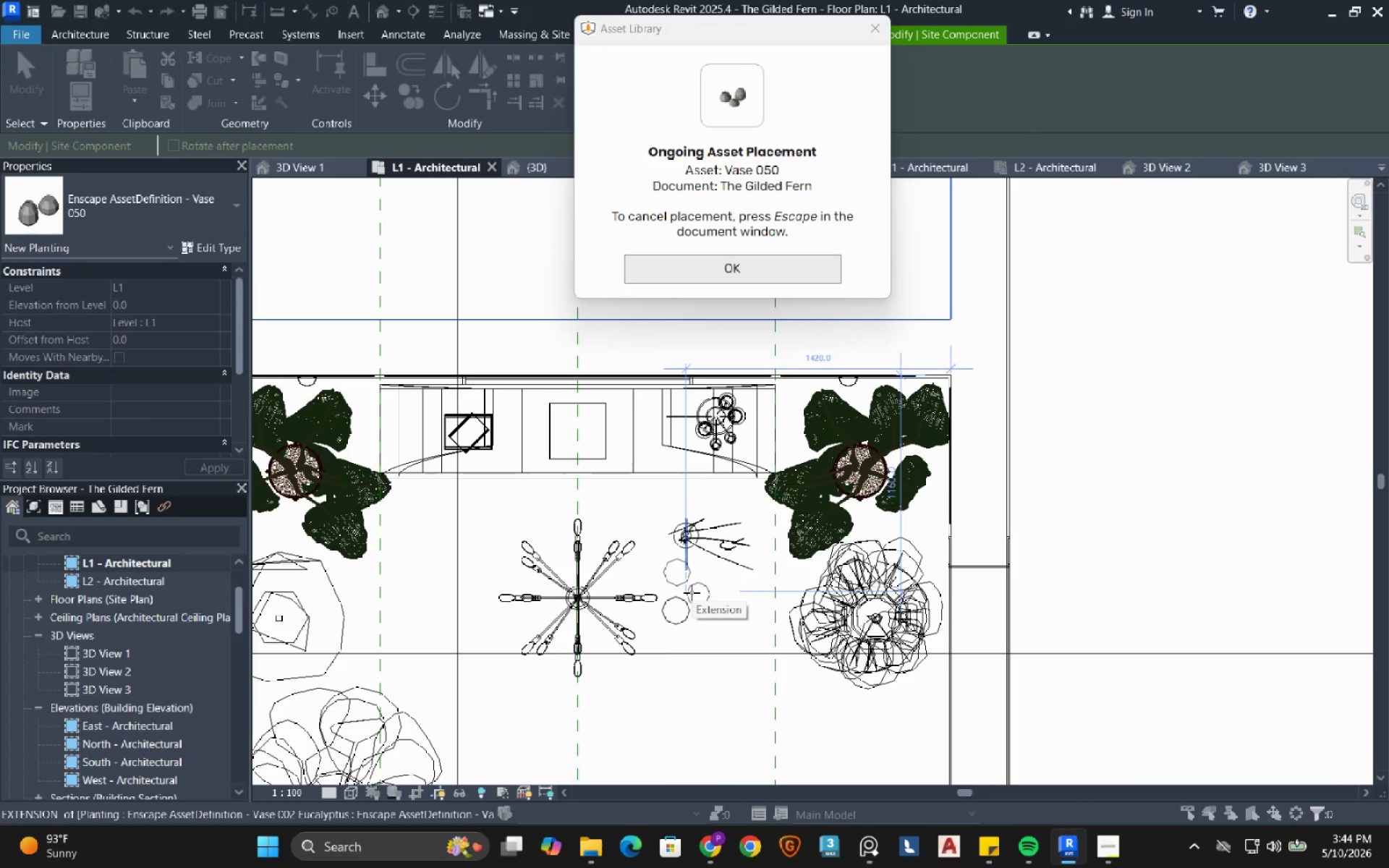 
left_click([696, 590])
 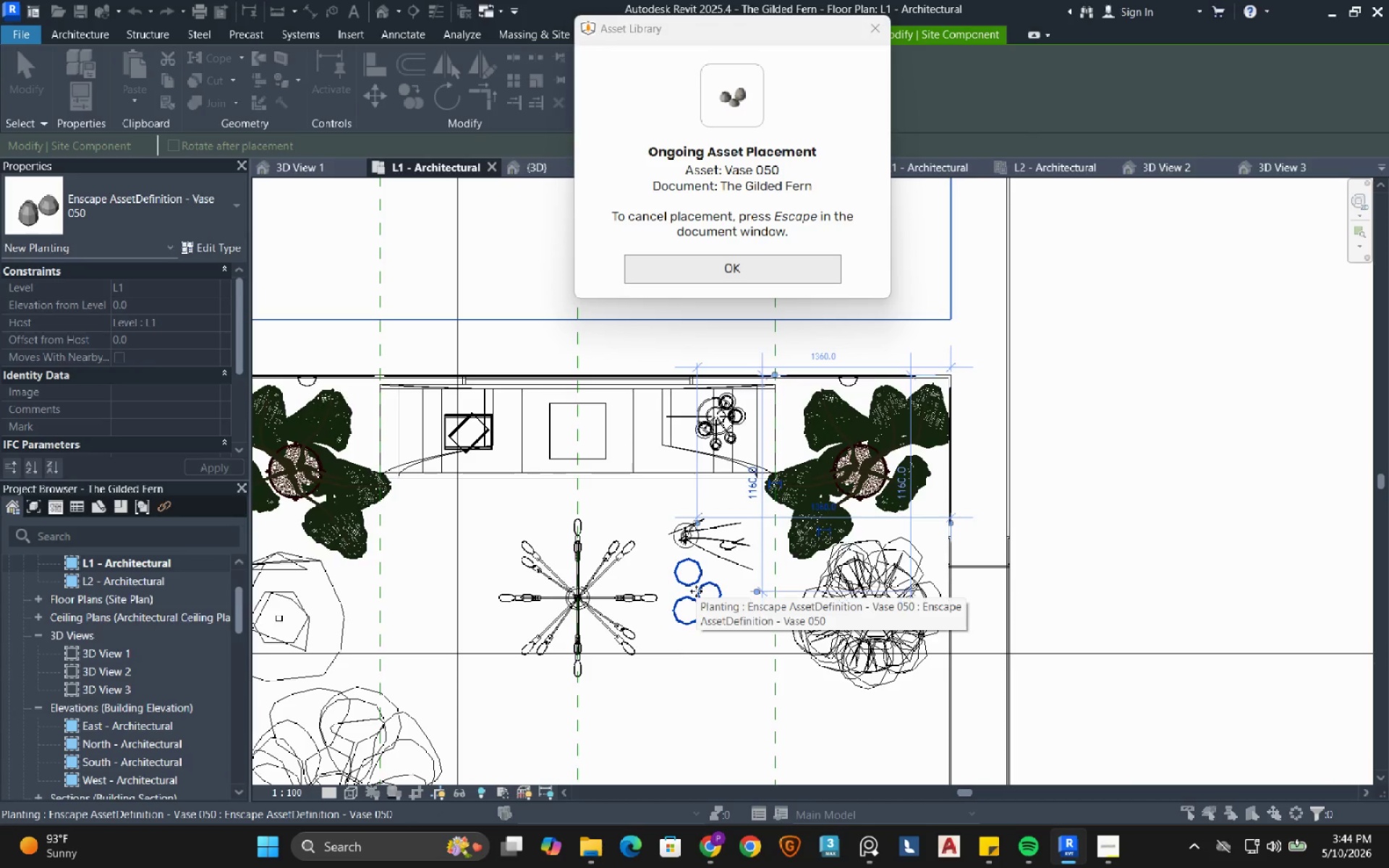 
key(Escape)
 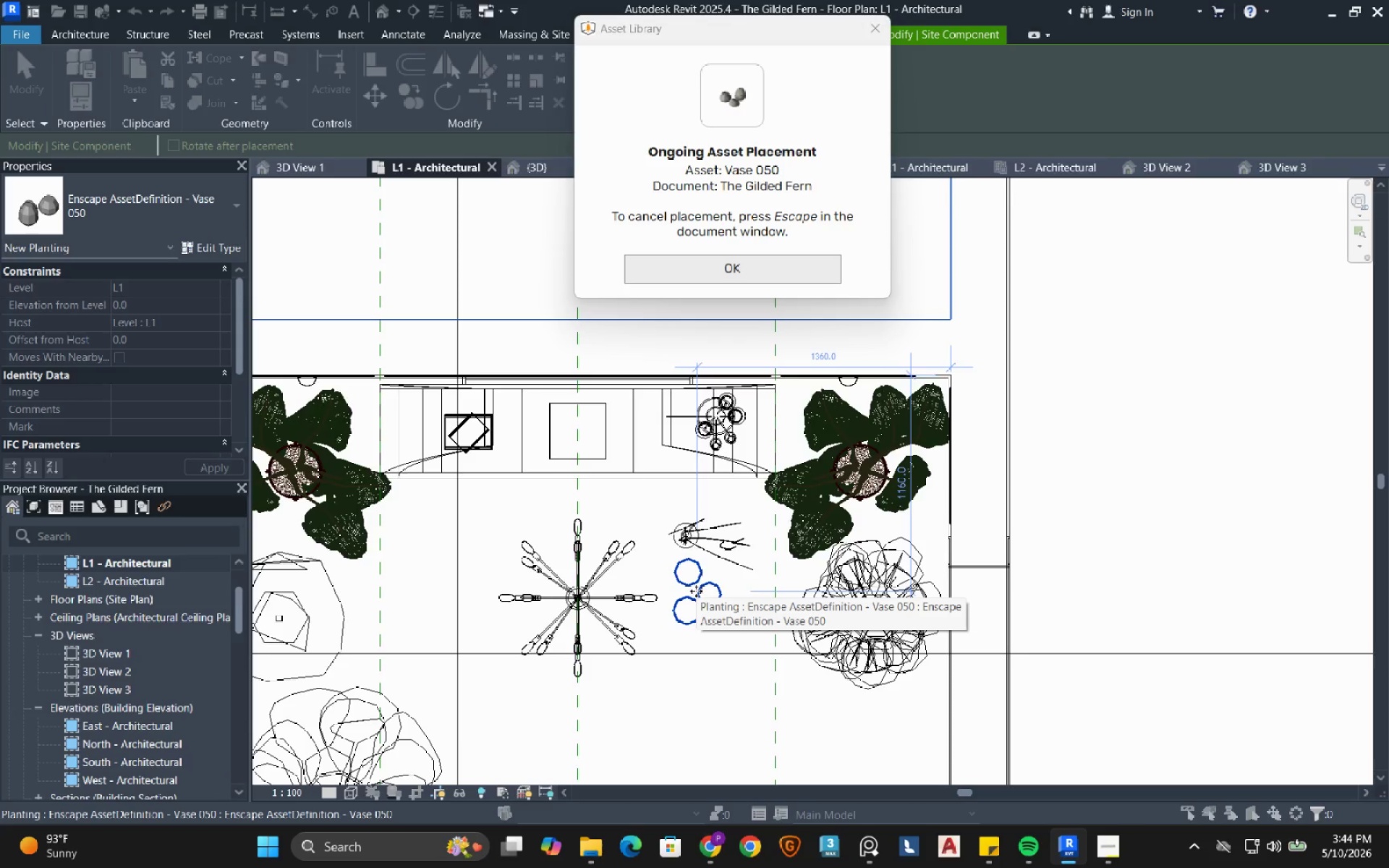 
key(Escape)
 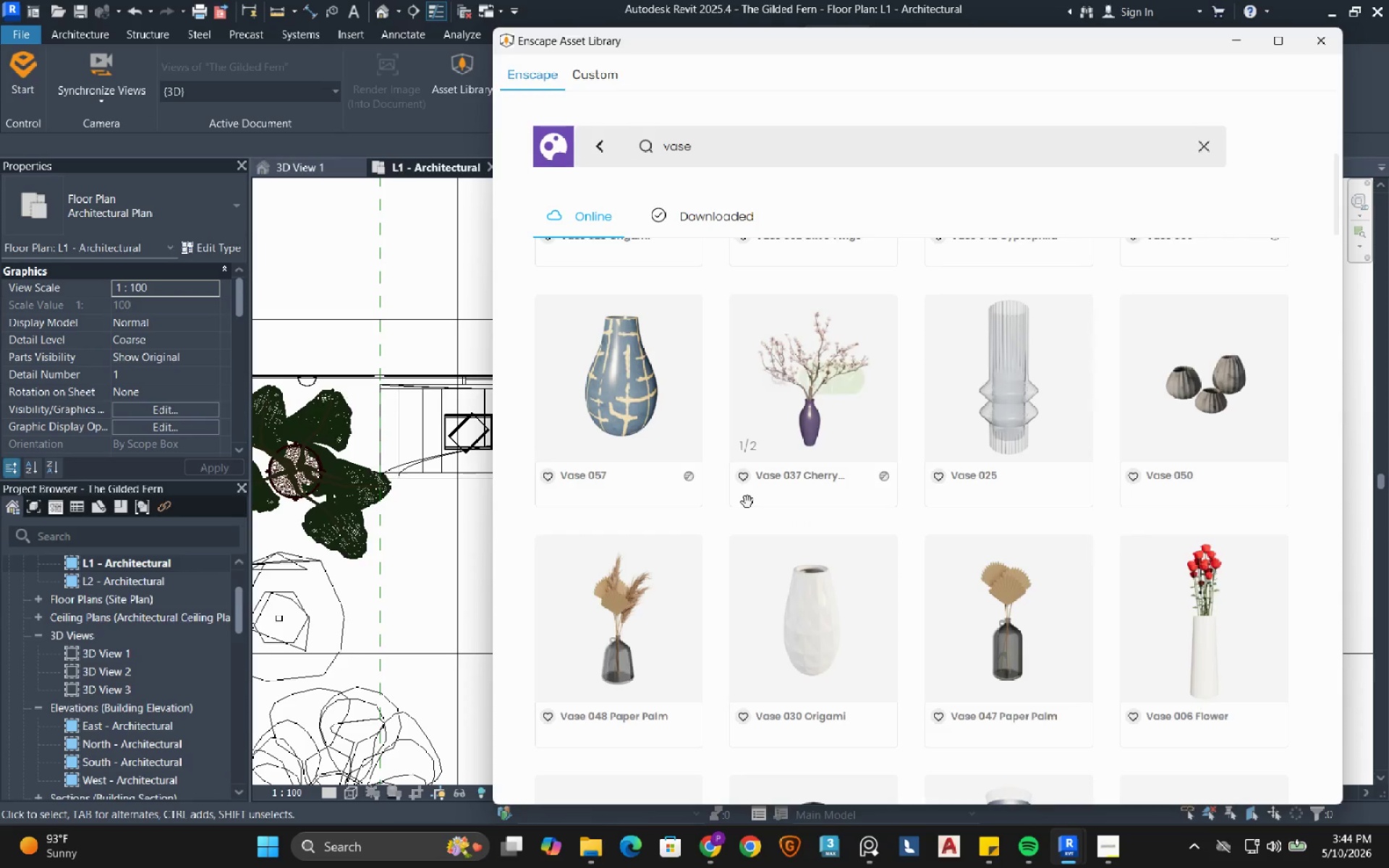 
scroll: coordinate [868, 590], scroll_direction: up, amount: 7.0
 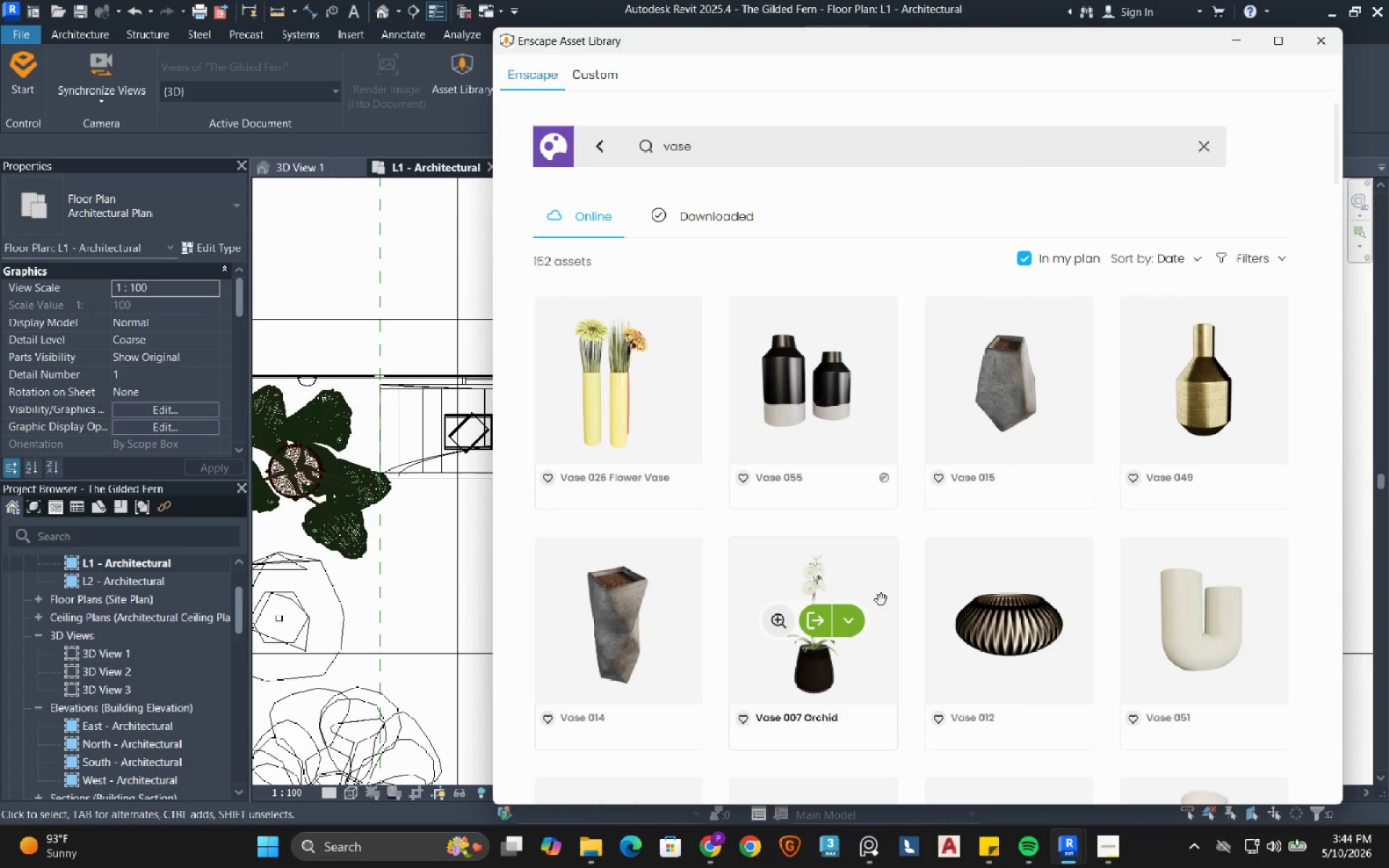 
wait(14.7)
 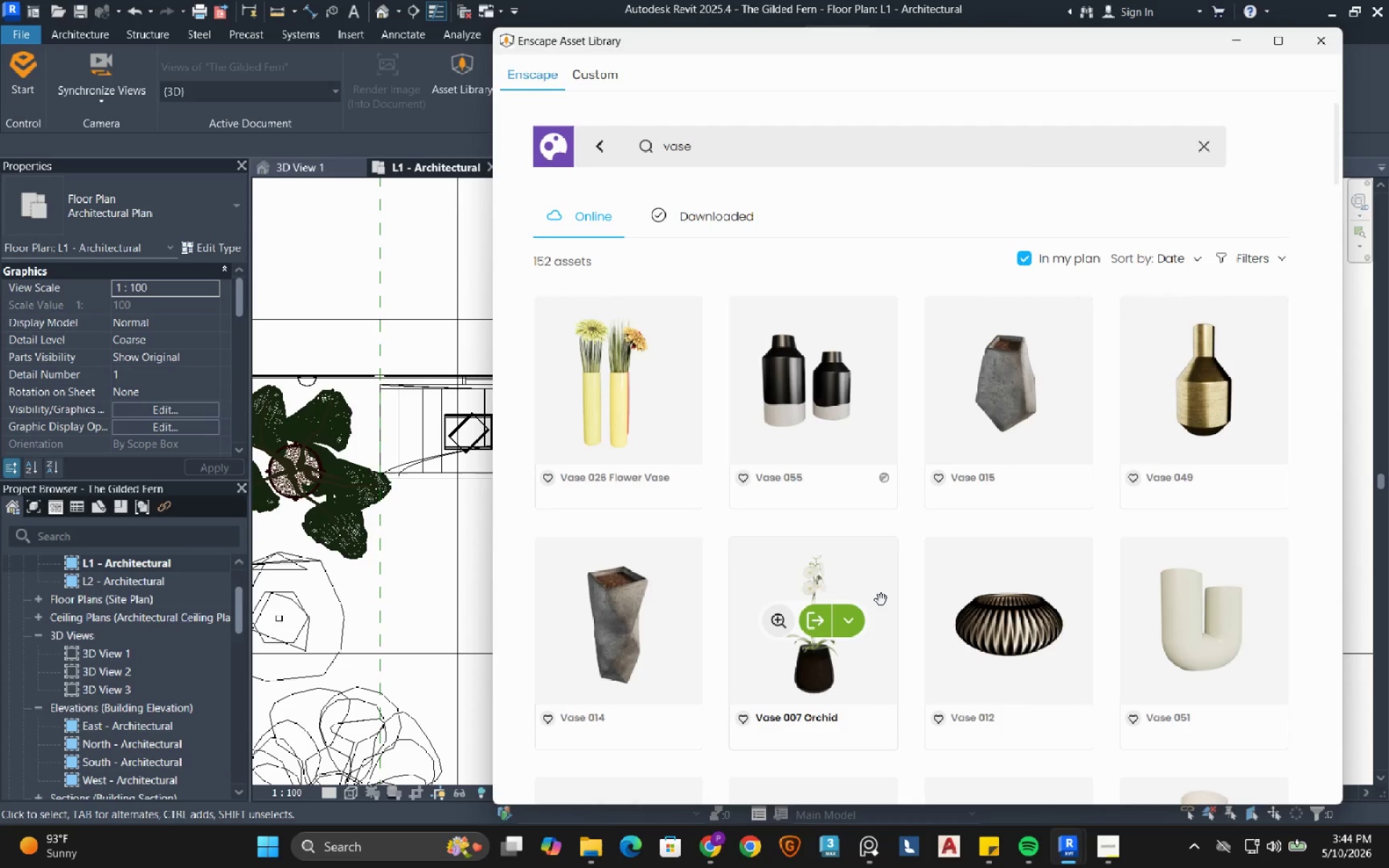 
scroll: coordinate [904, 610], scroll_direction: up, amount: 5.0
 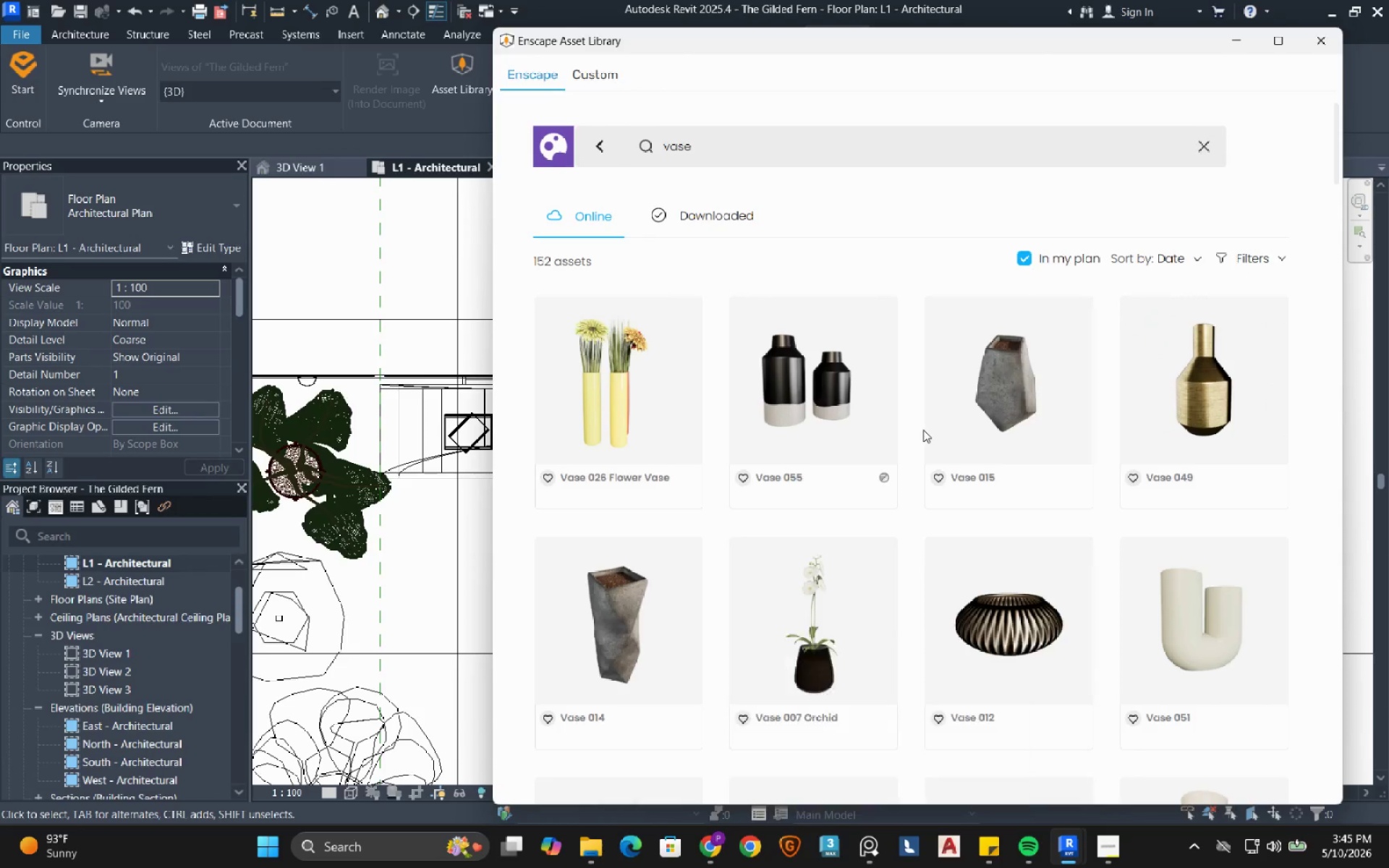 
wait(12.31)
 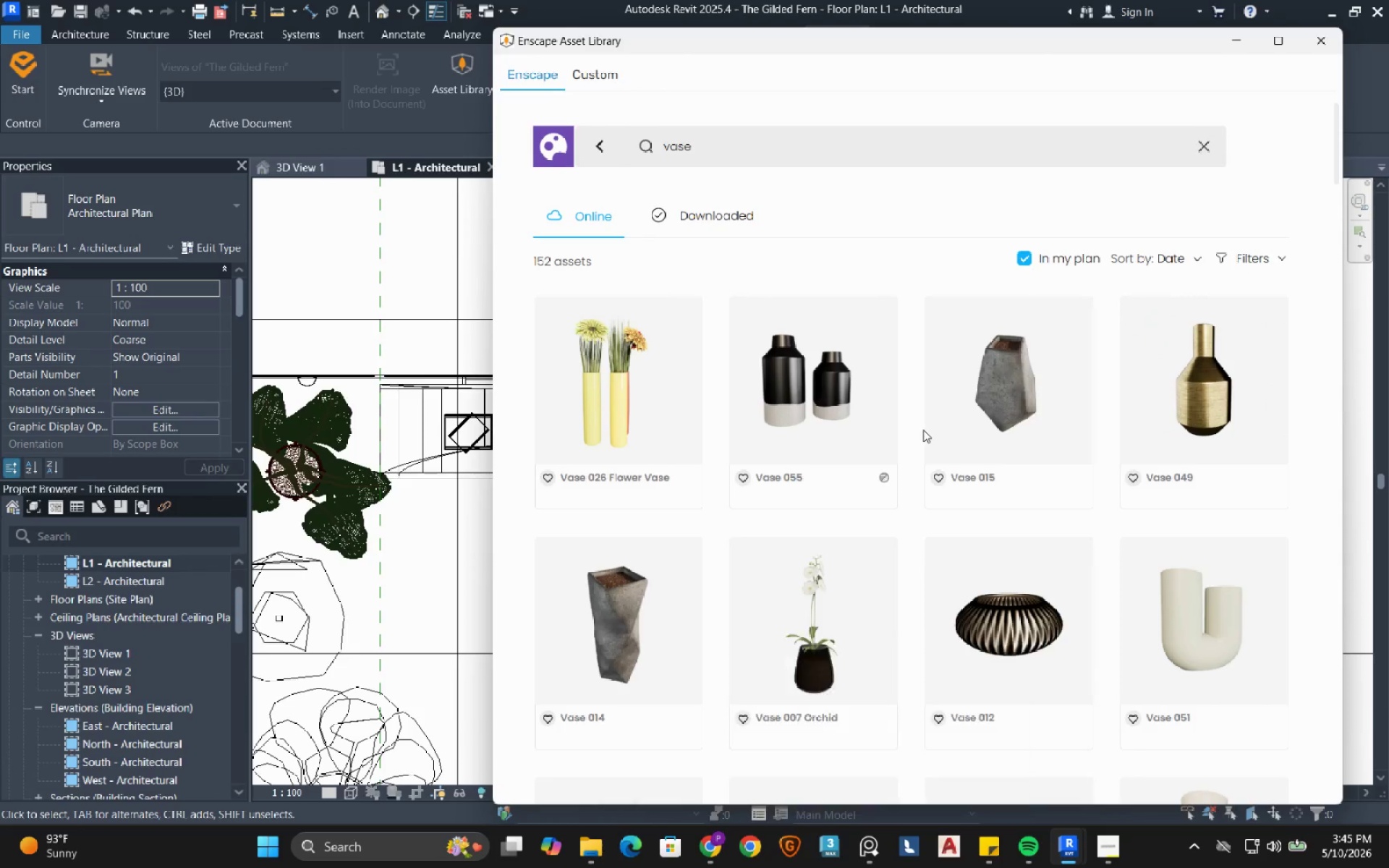 
left_click([714, 152])
 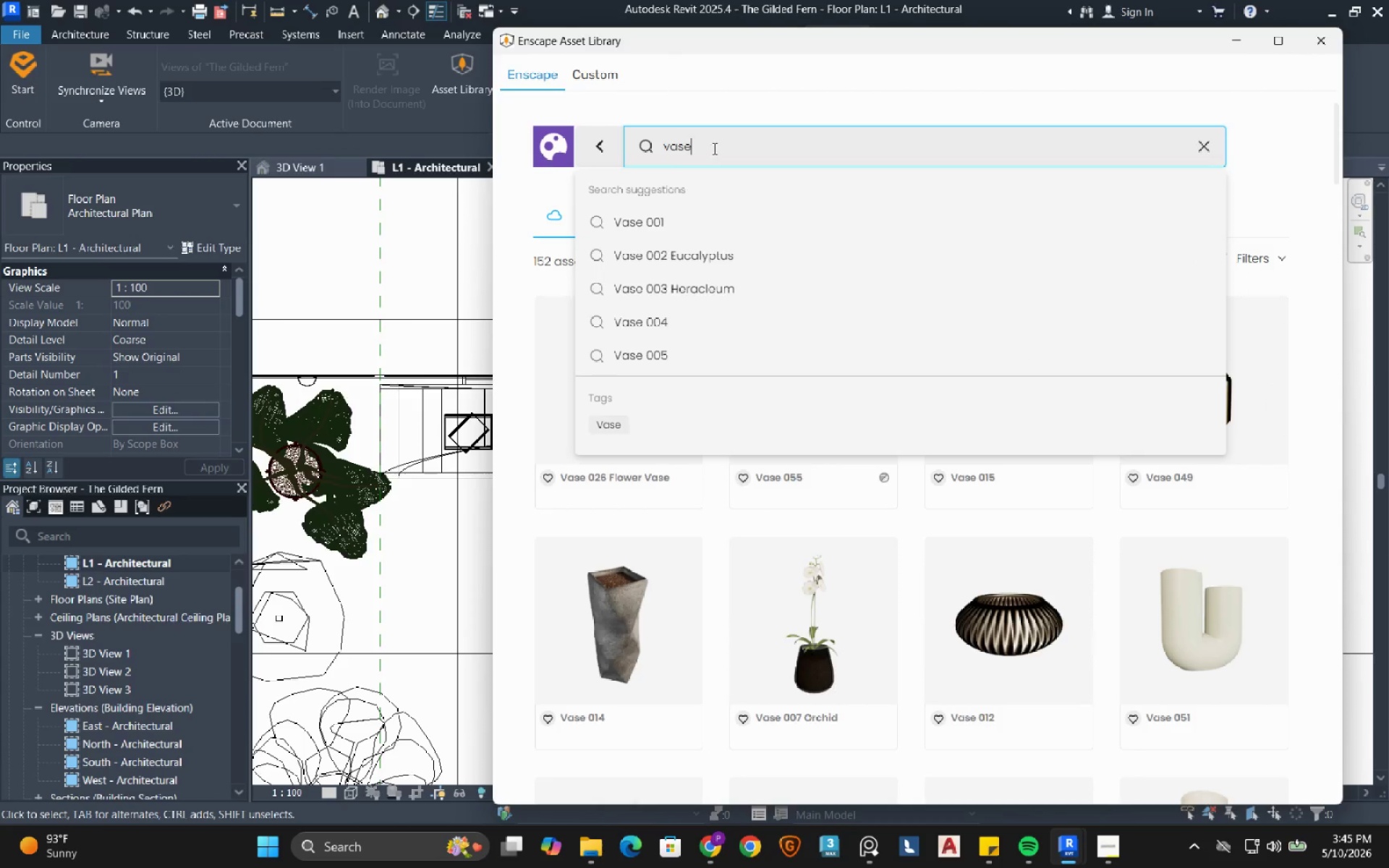 
left_click_drag(start_coordinate=[708, 145], to_coordinate=[653, 142])
 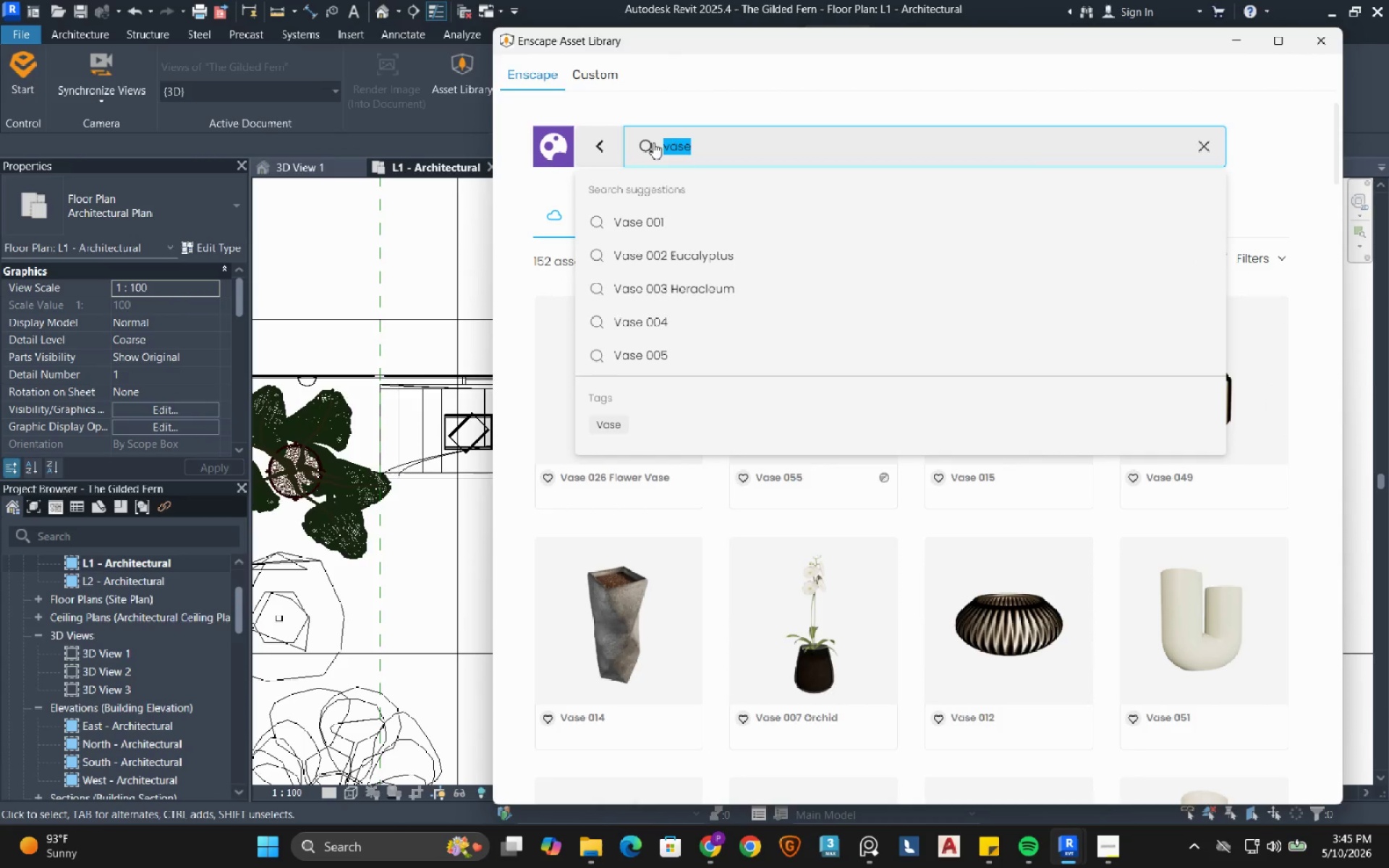 
type(books)
 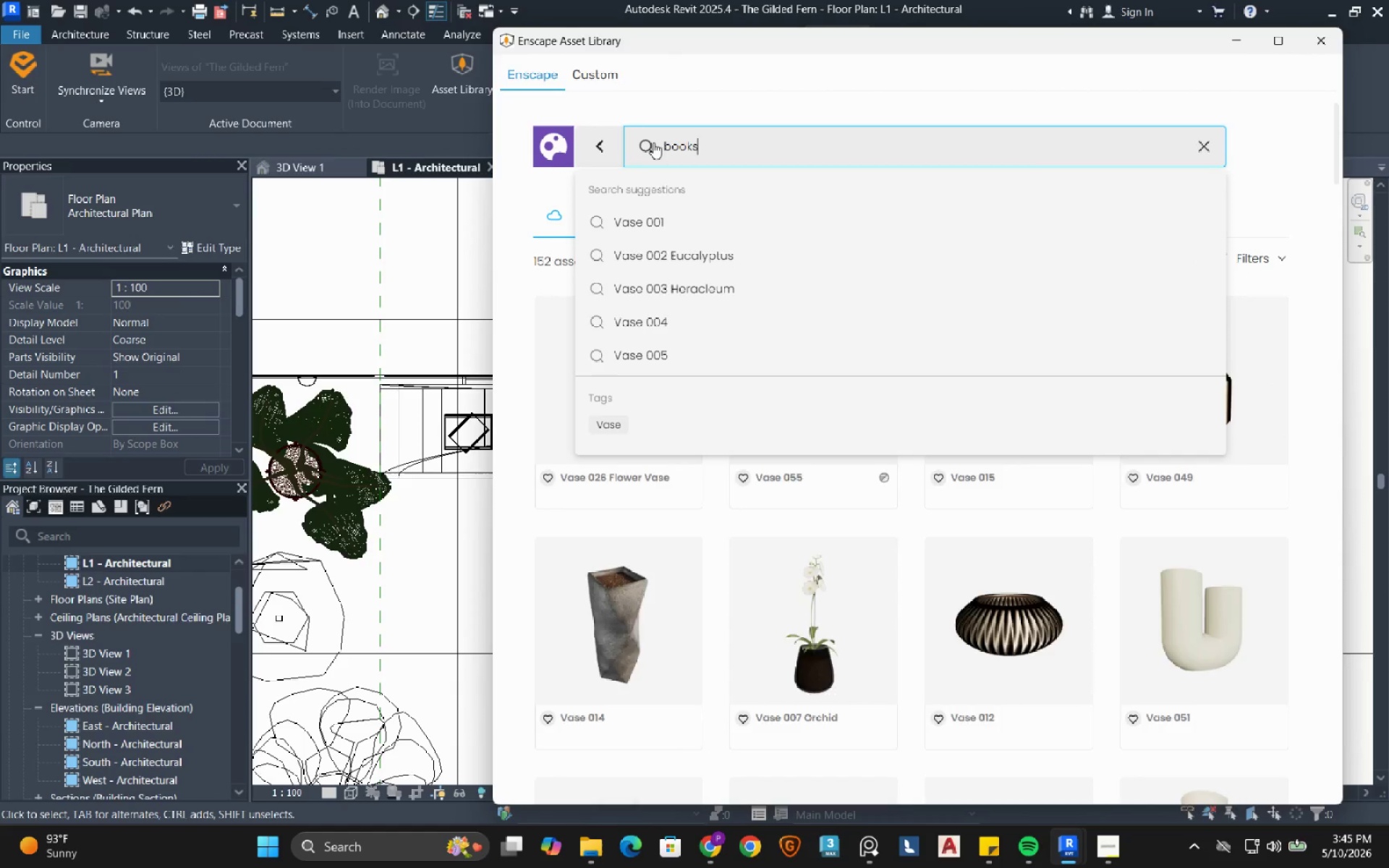 
key(Enter)
 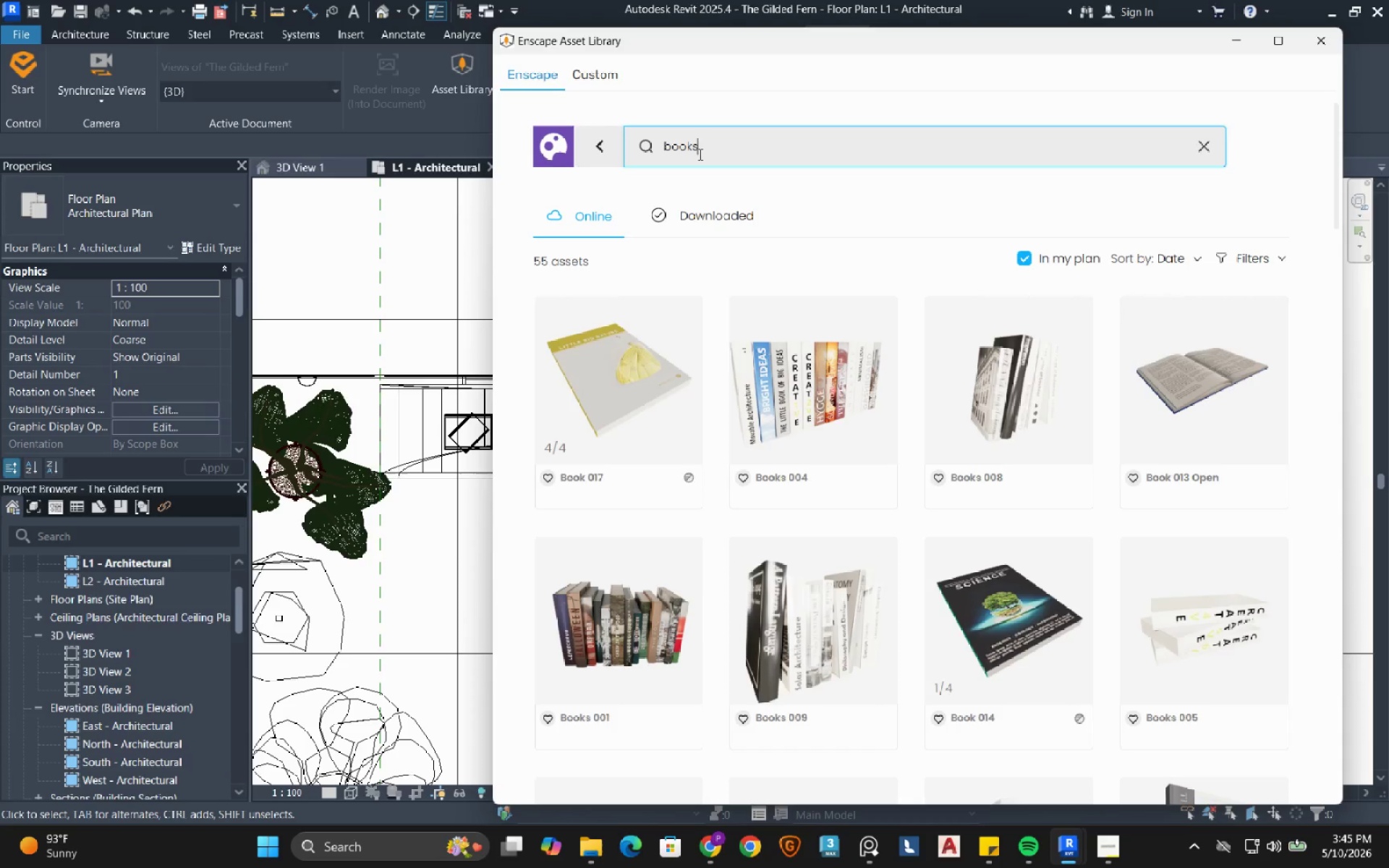 
wait(17.67)
 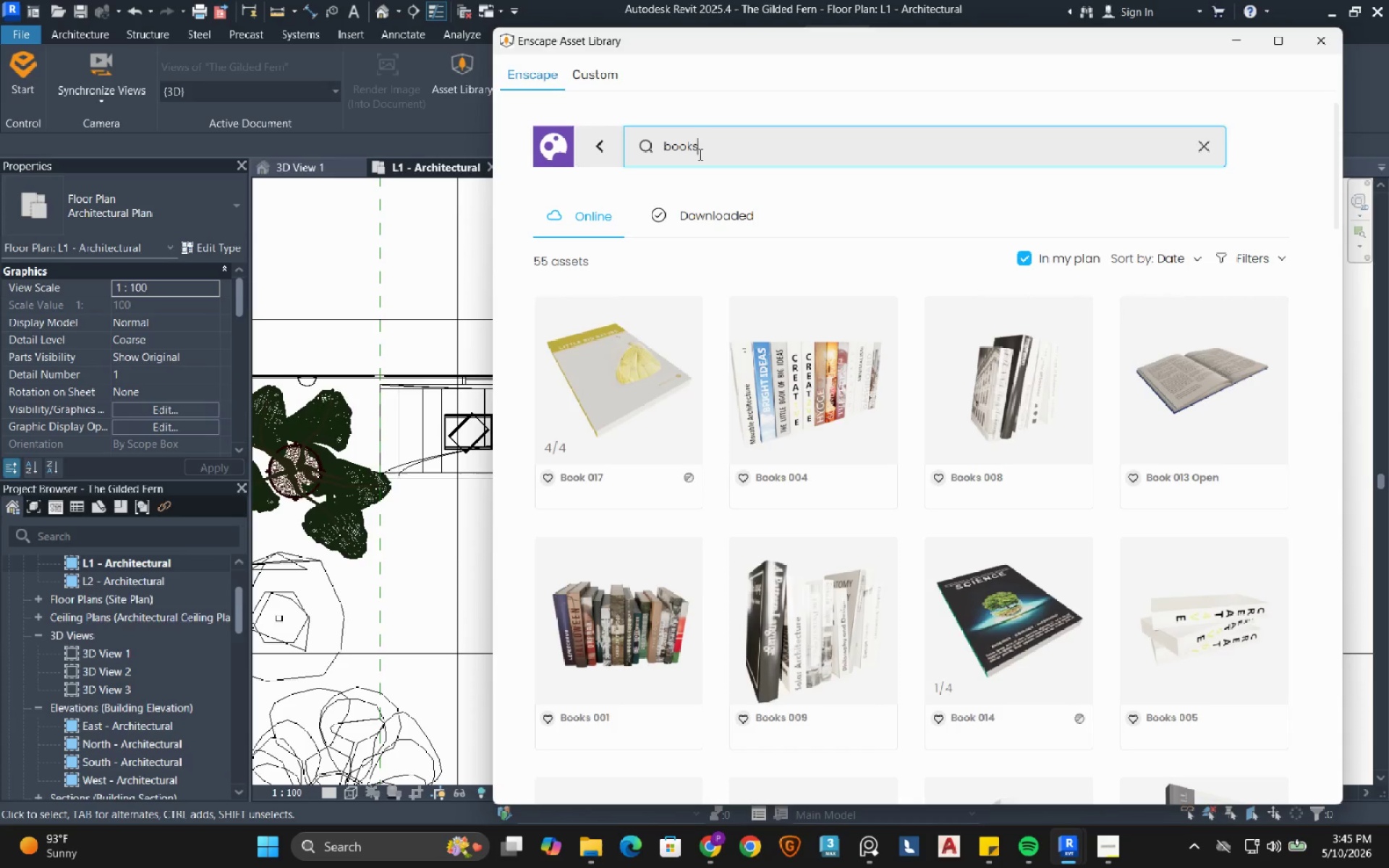 
scroll: coordinate [857, 563], scroll_direction: down, amount: 2.0
 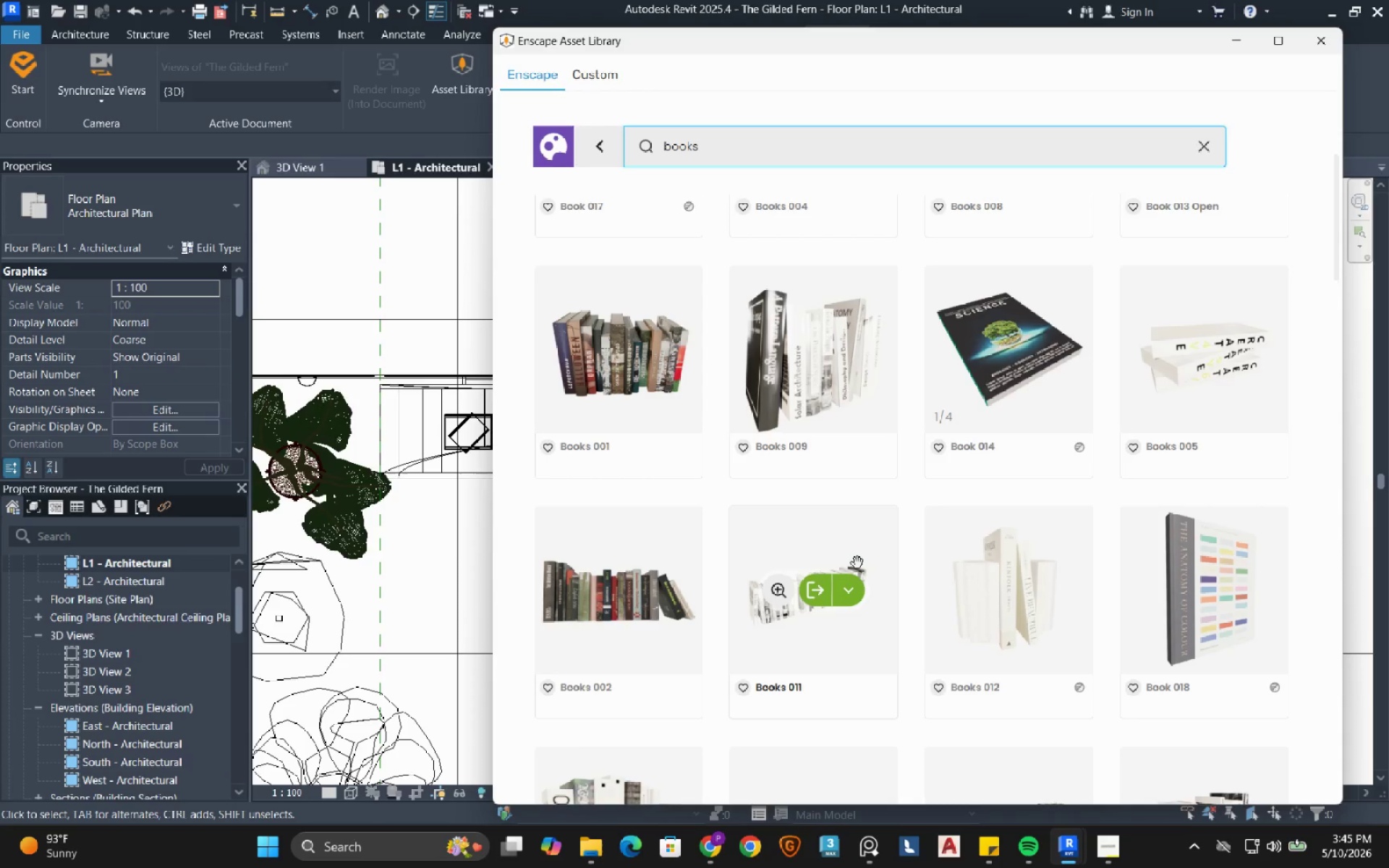 
wait(5.28)
 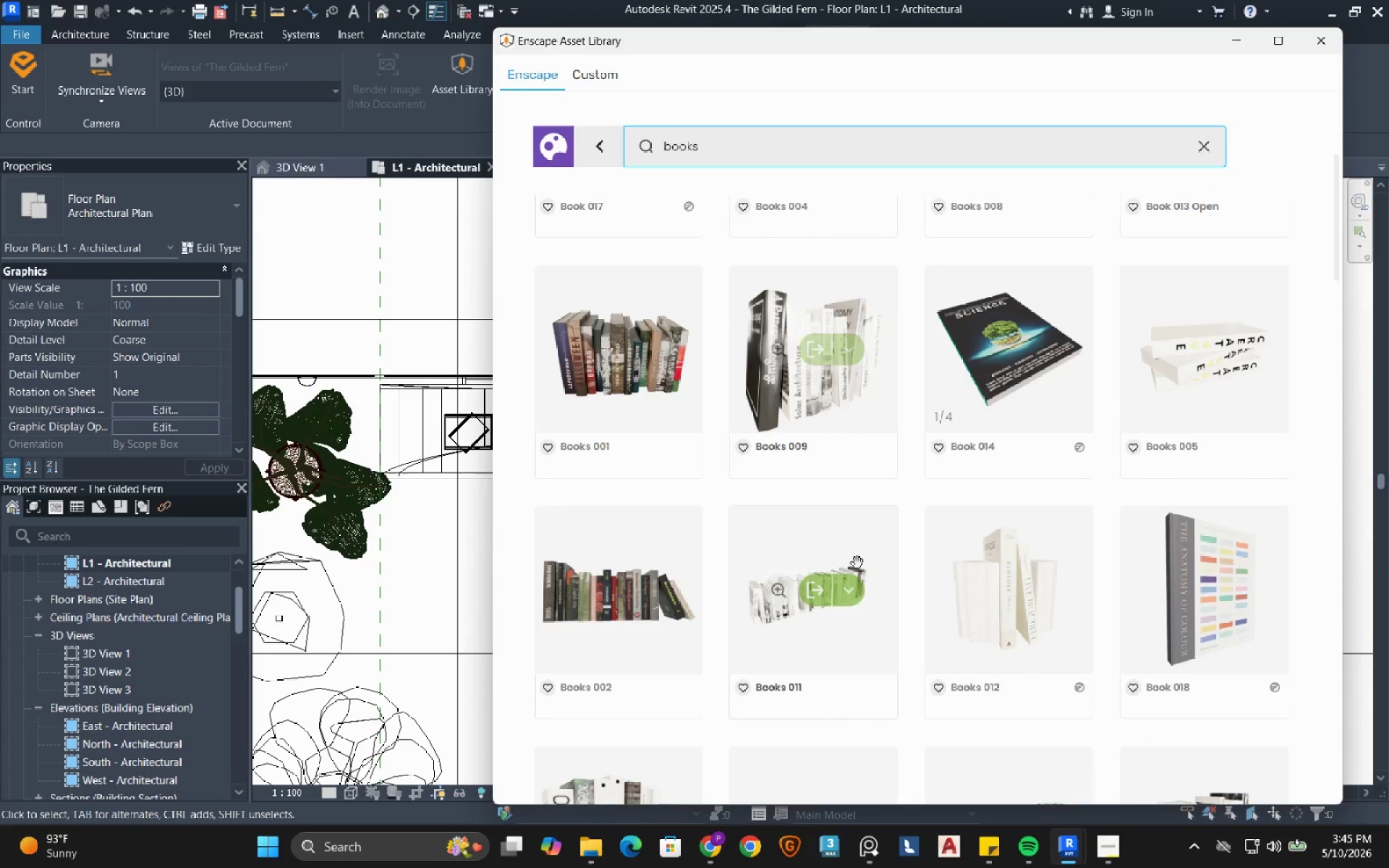 
scroll: coordinate [831, 551], scroll_direction: down, amount: 13.0
 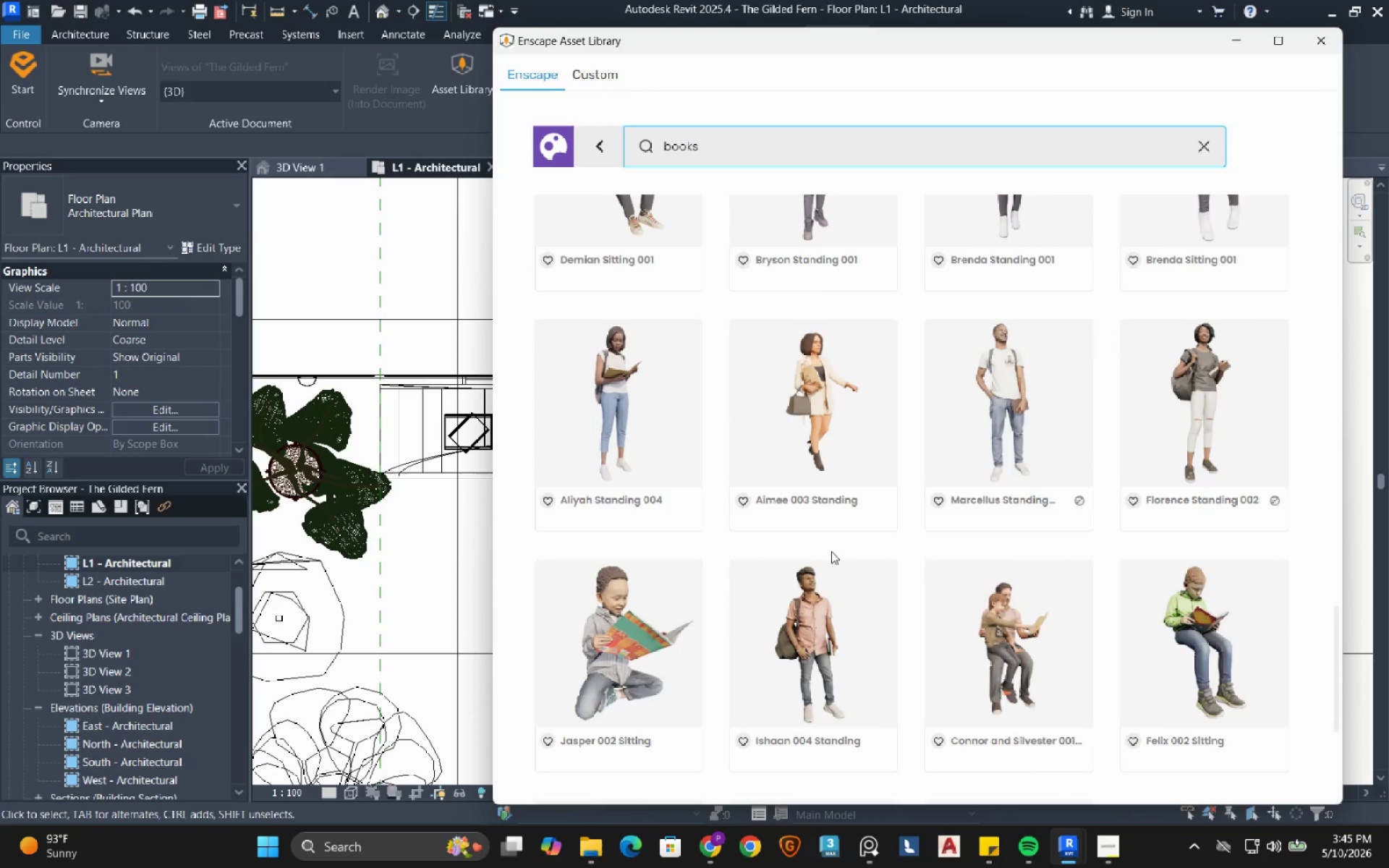 
scroll: coordinate [831, 551], scroll_direction: up, amount: 18.0
 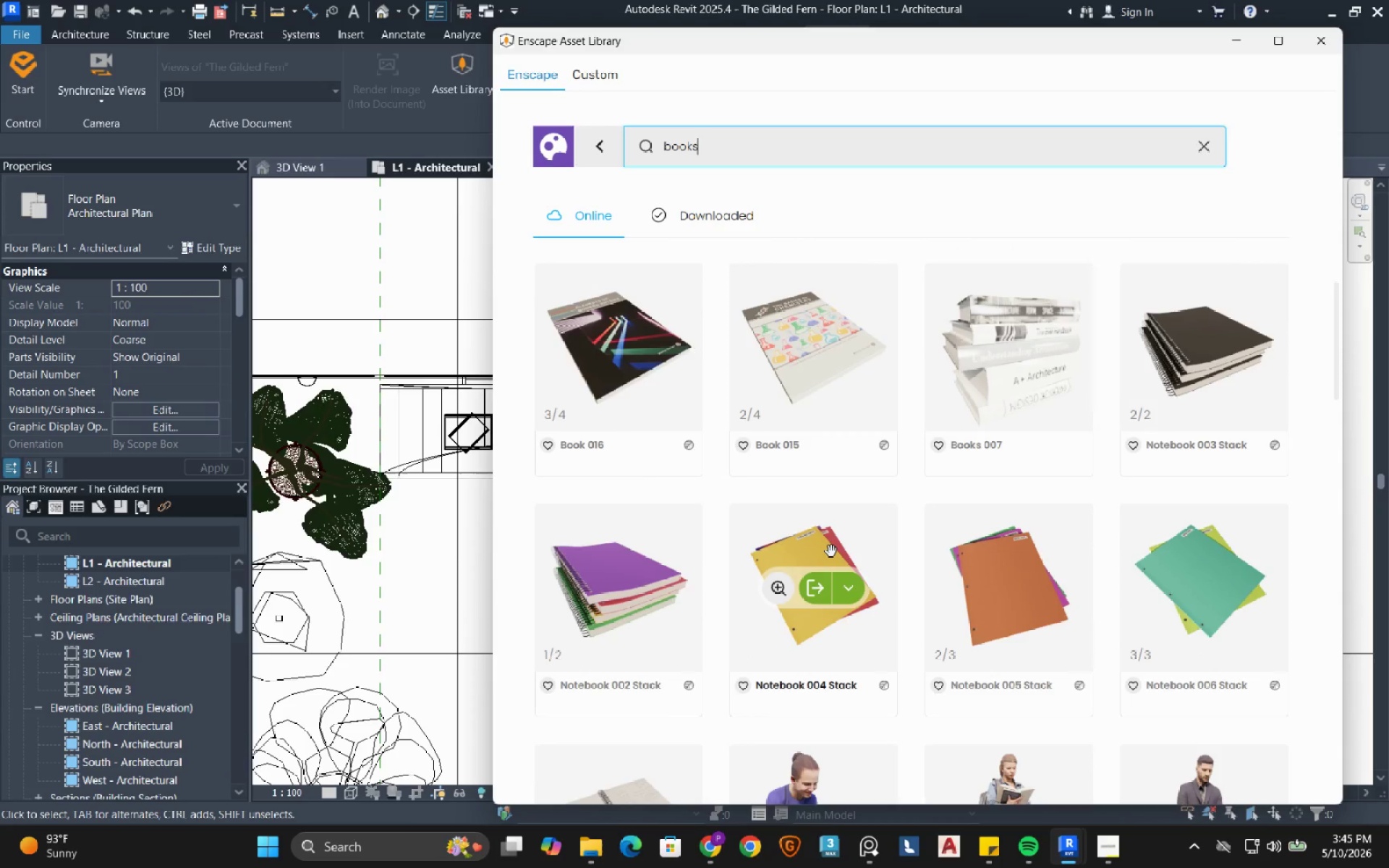 
scroll: coordinate [831, 551], scroll_direction: down, amount: 2.0
 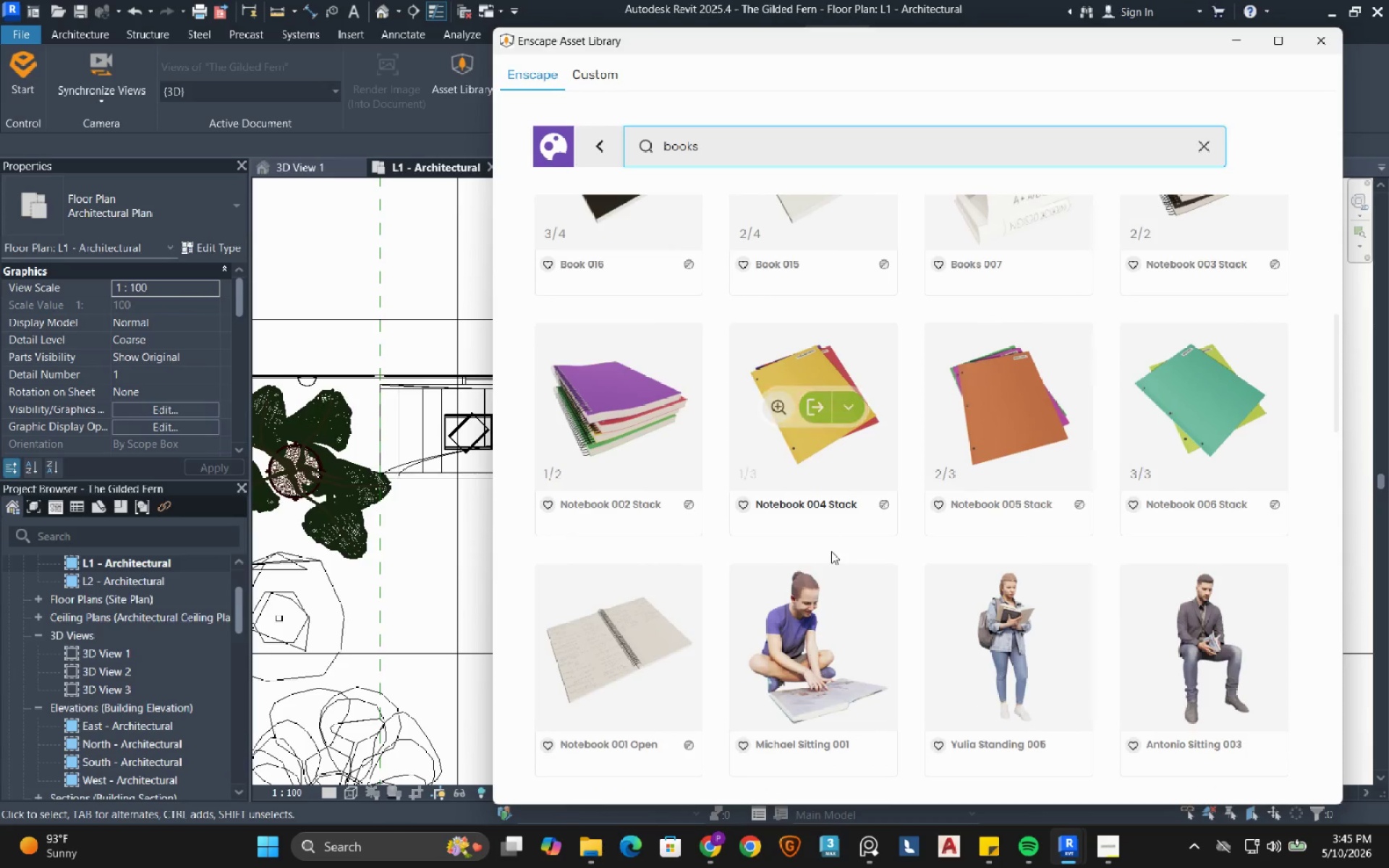 
scroll: coordinate [831, 551], scroll_direction: up, amount: 10.0
 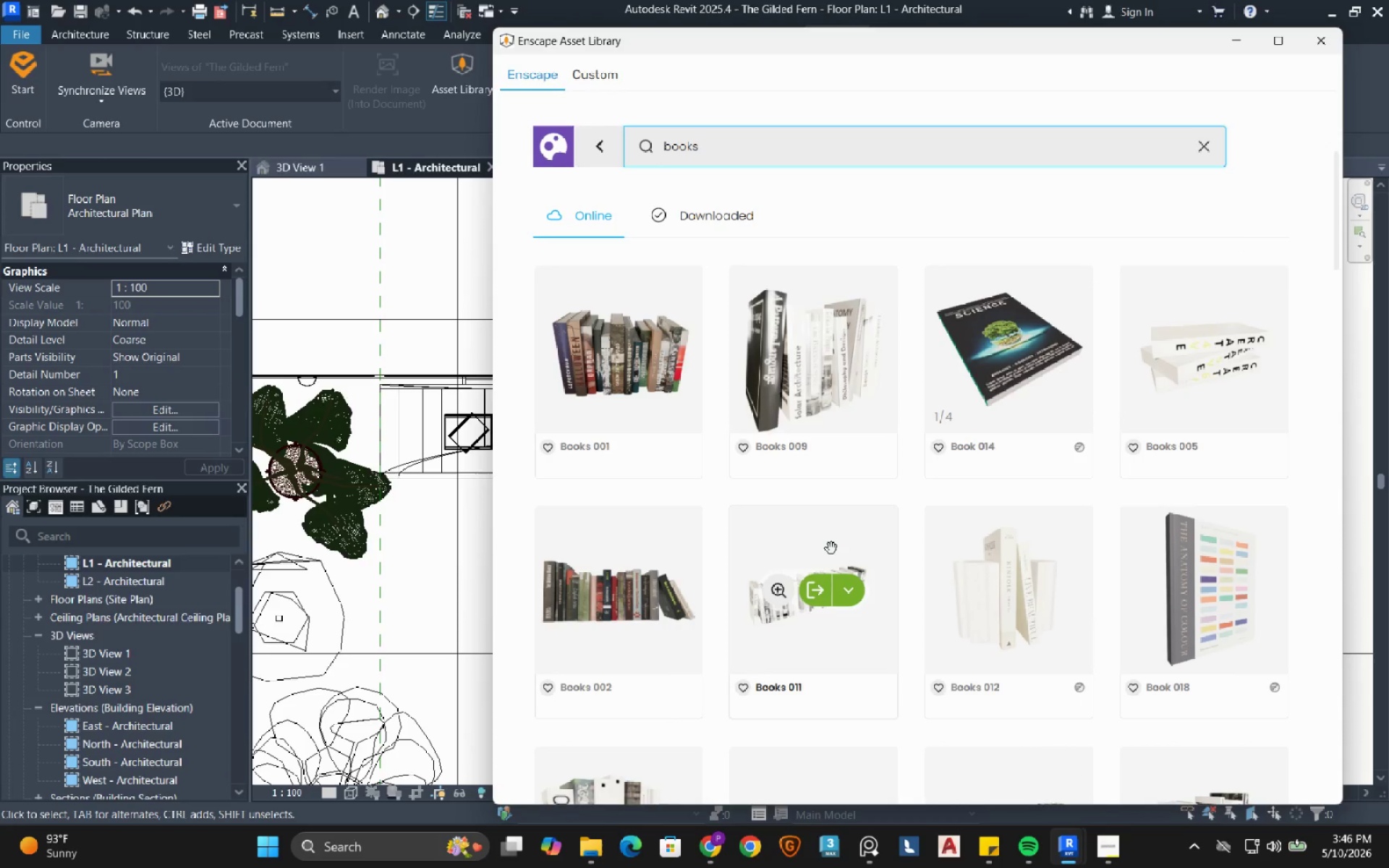 
wait(5.6)
 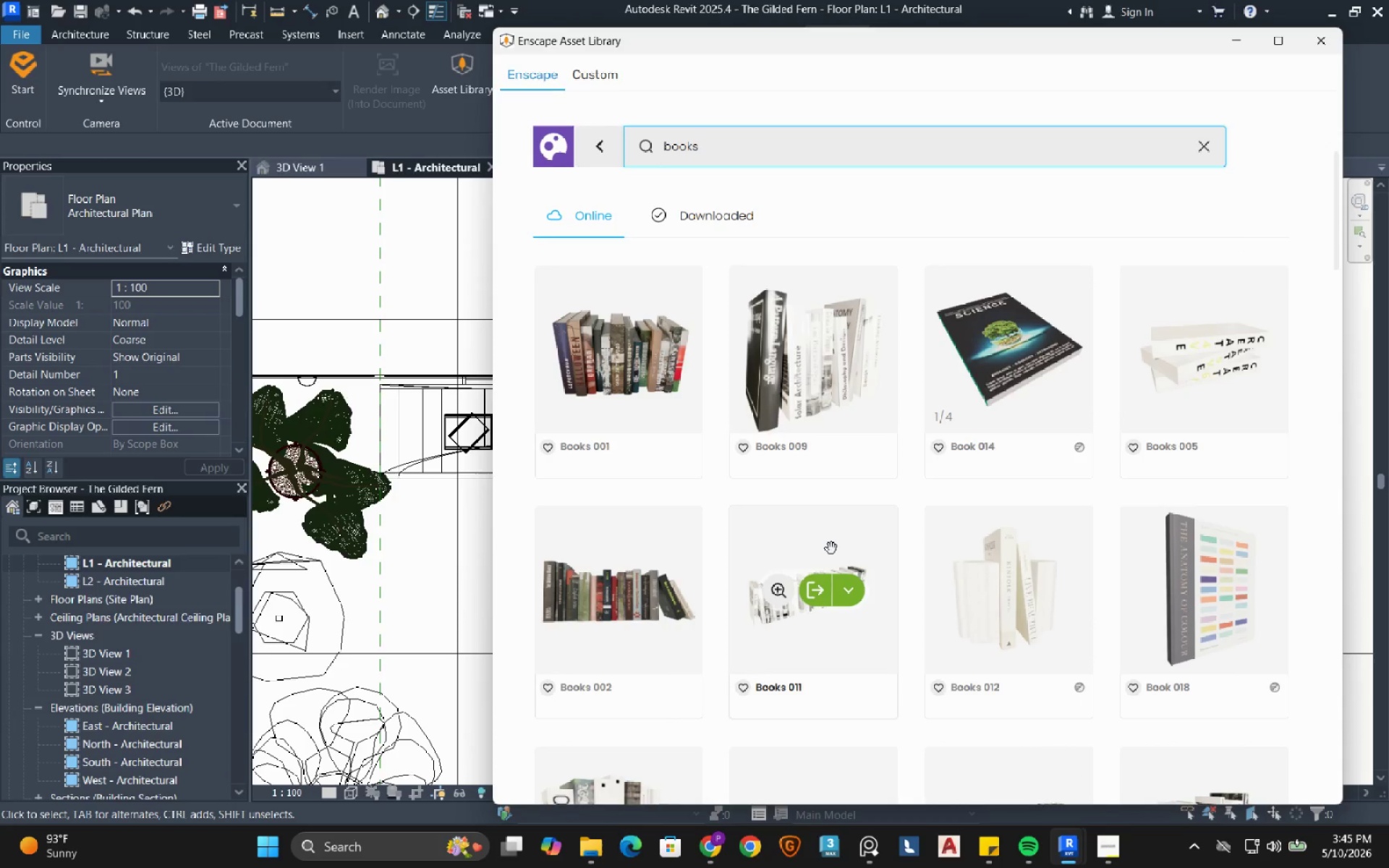 
scroll: coordinate [834, 543], scroll_direction: up, amount: 2.0
 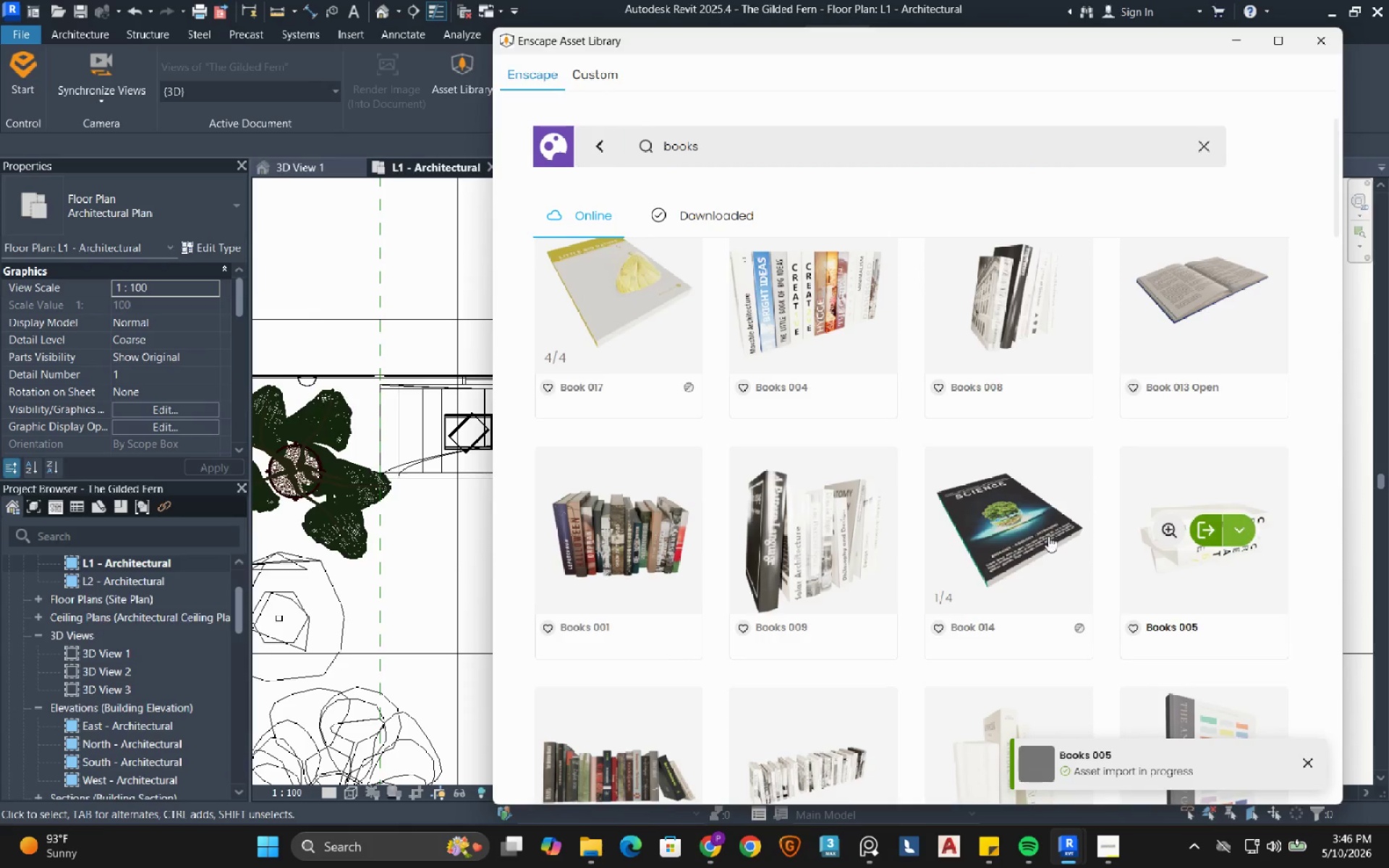 
wait(8.99)
 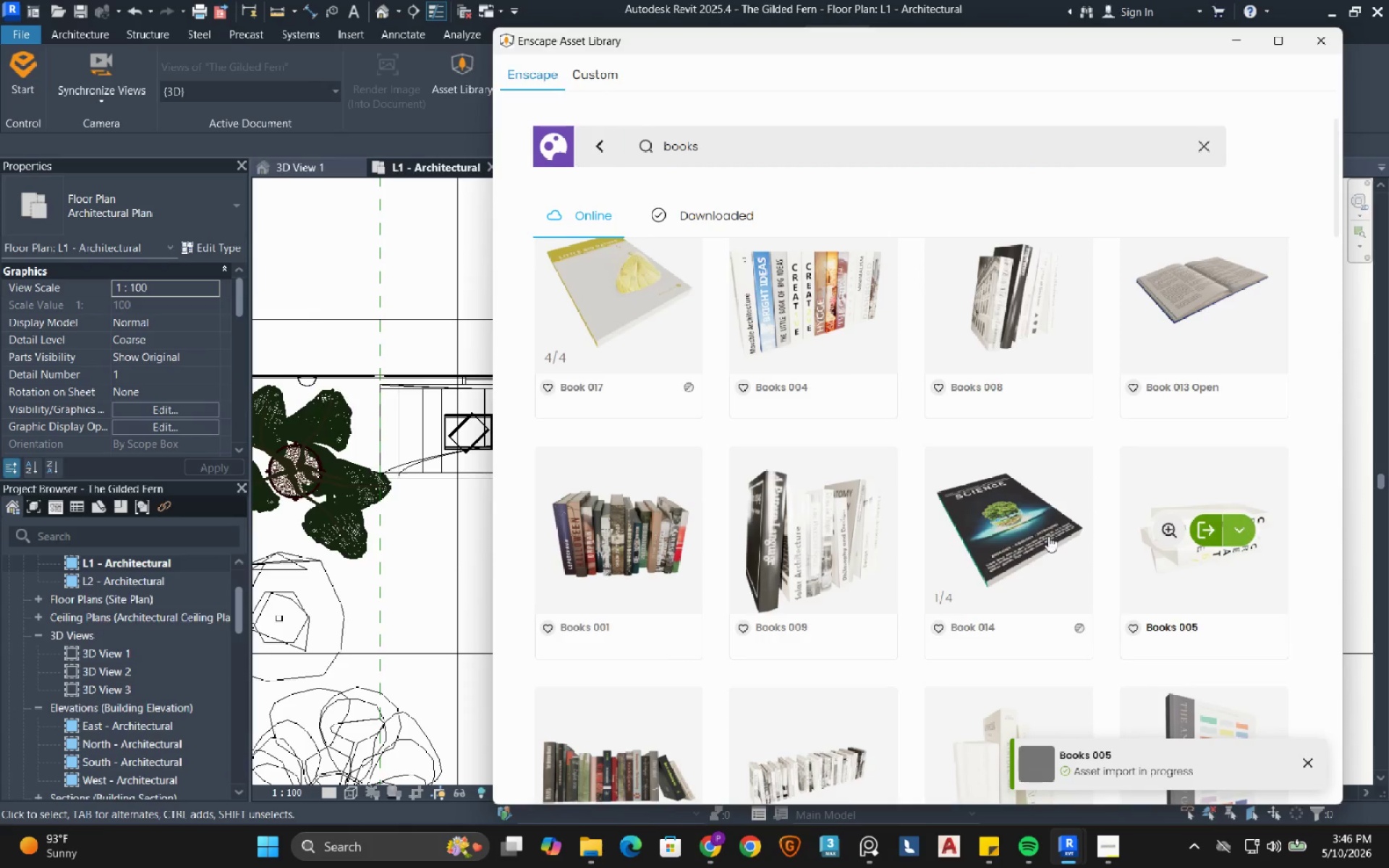 
left_click([489, 532])
 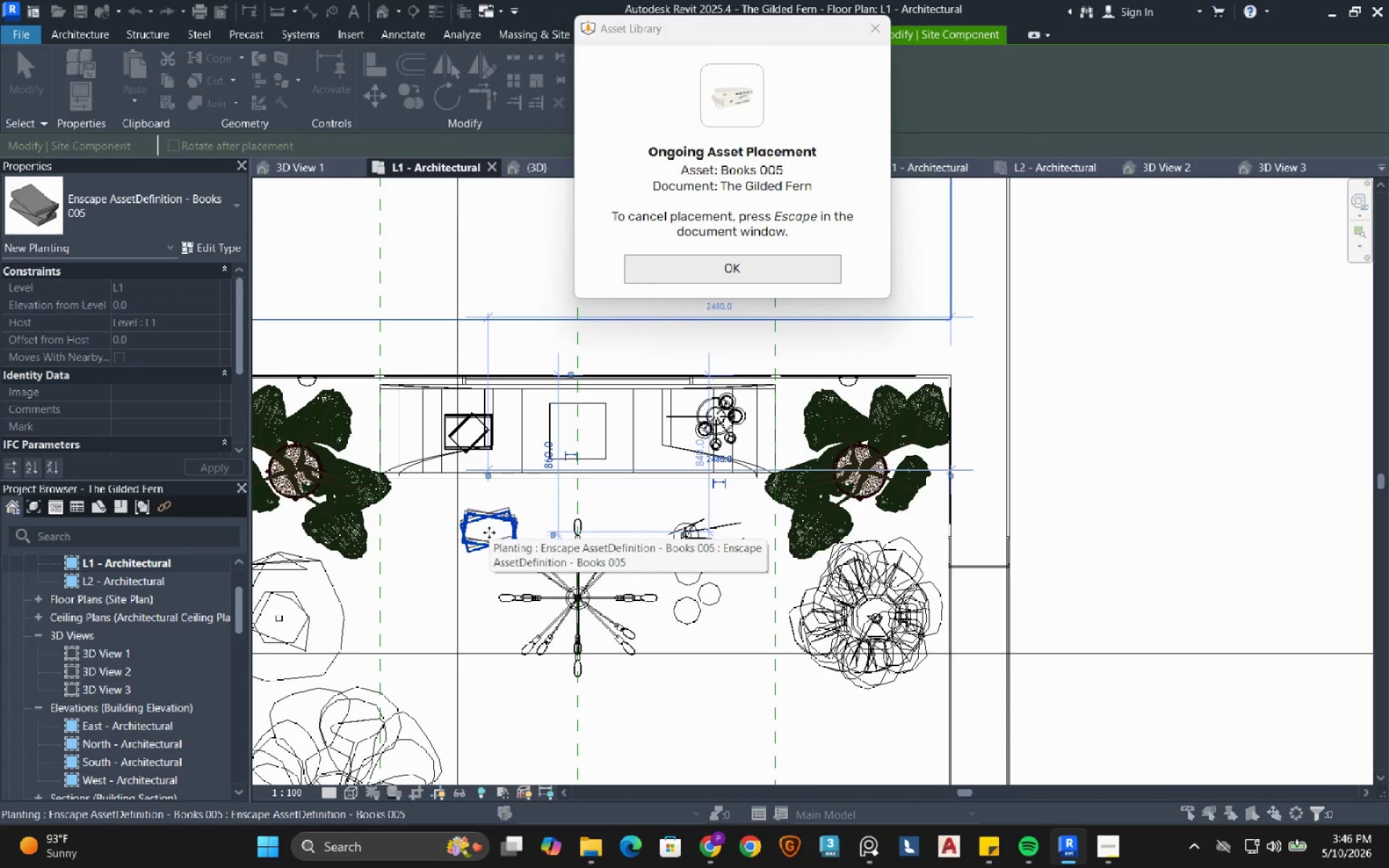 
key(Escape)
 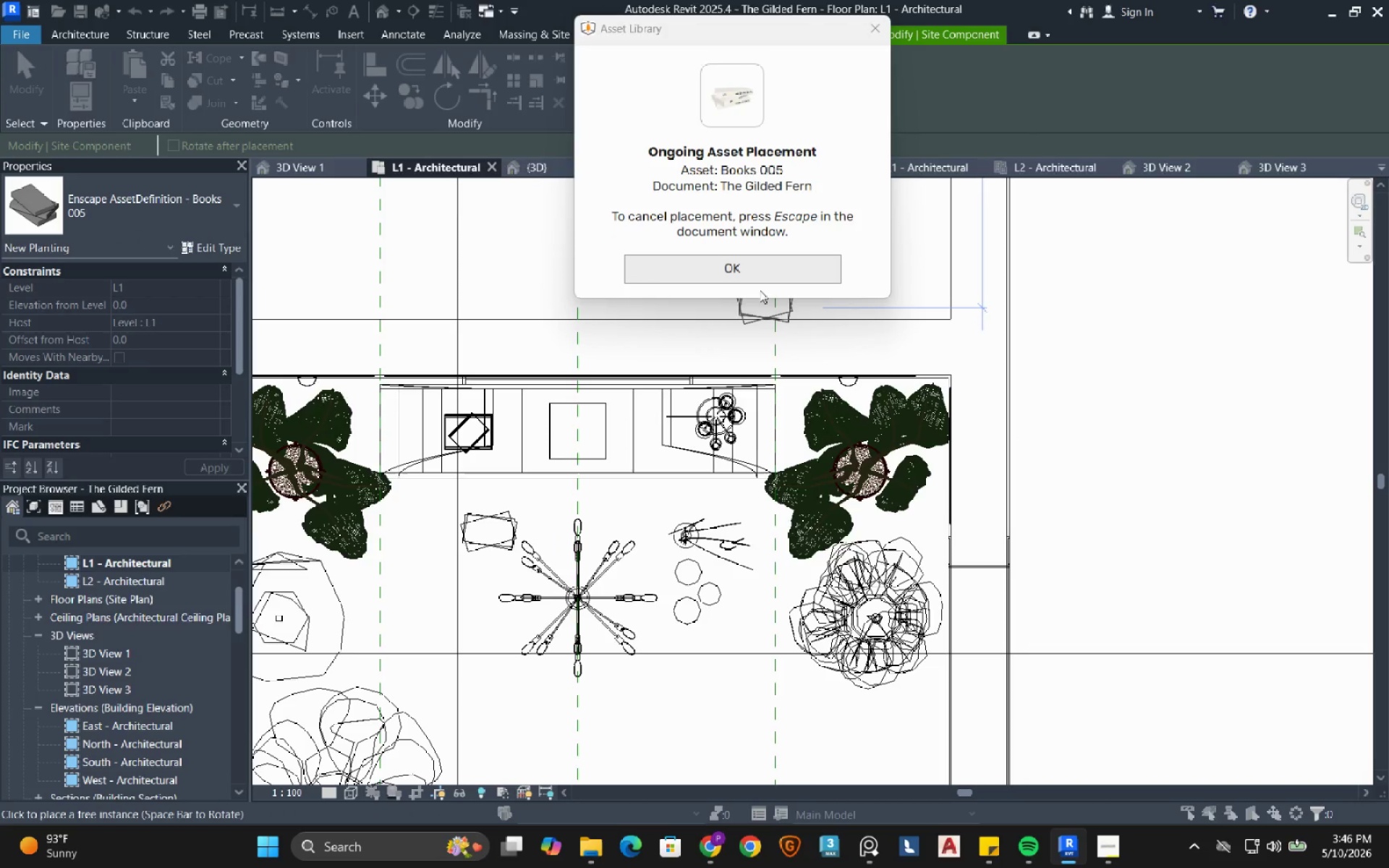 
key(Escape)
 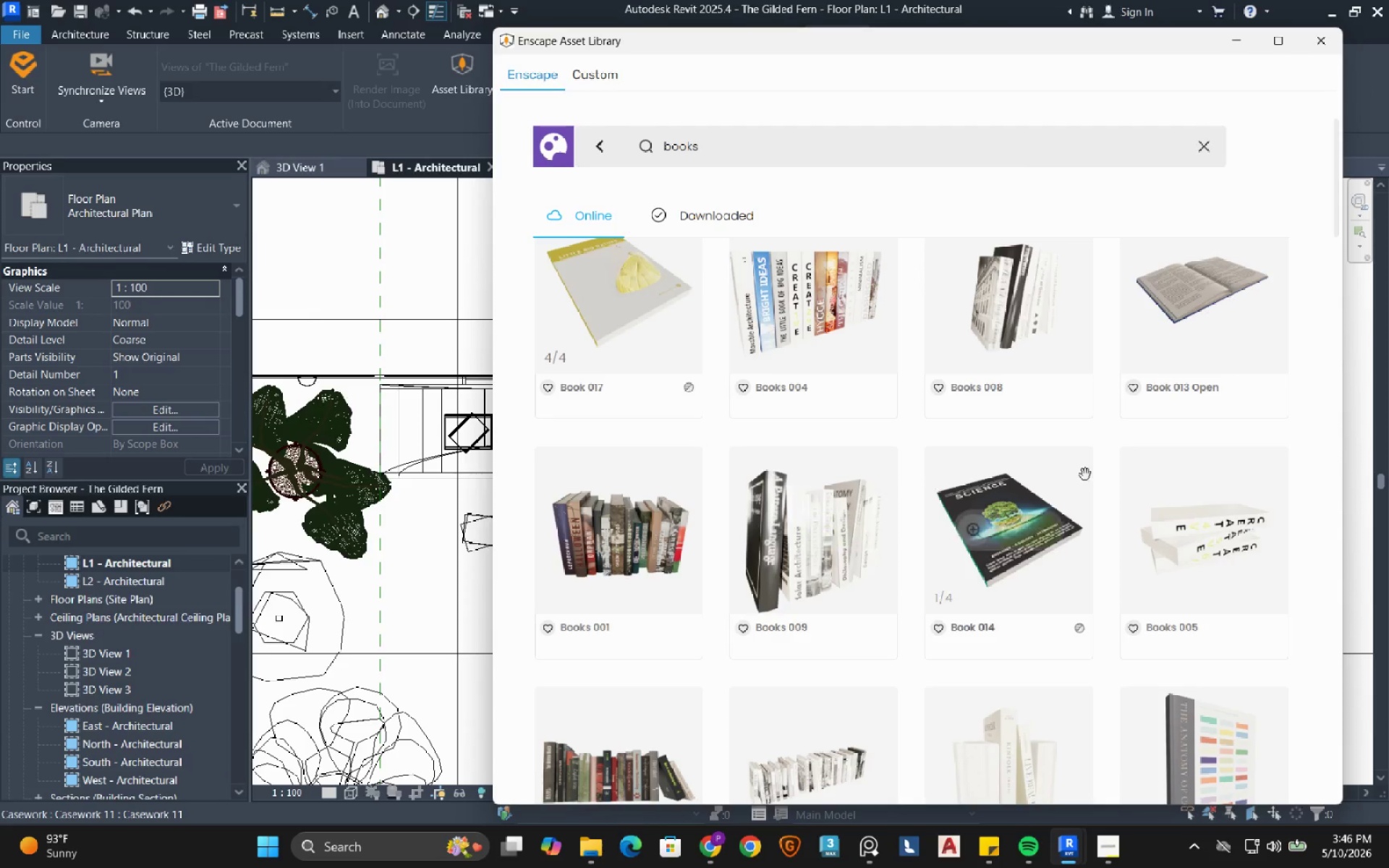 
scroll: coordinate [1103, 471], scroll_direction: up, amount: 4.0
 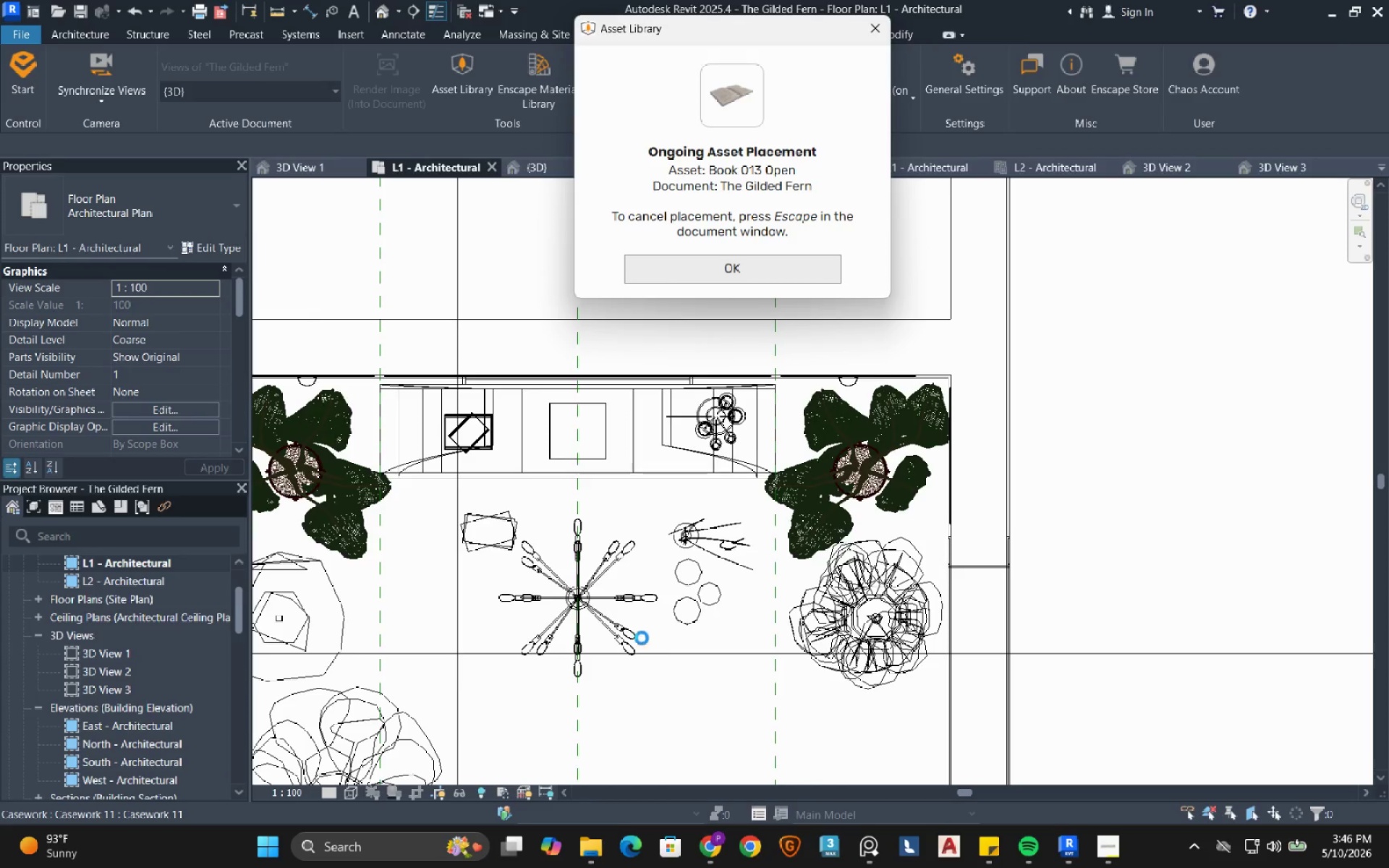 
mouse_move([622, 634])
 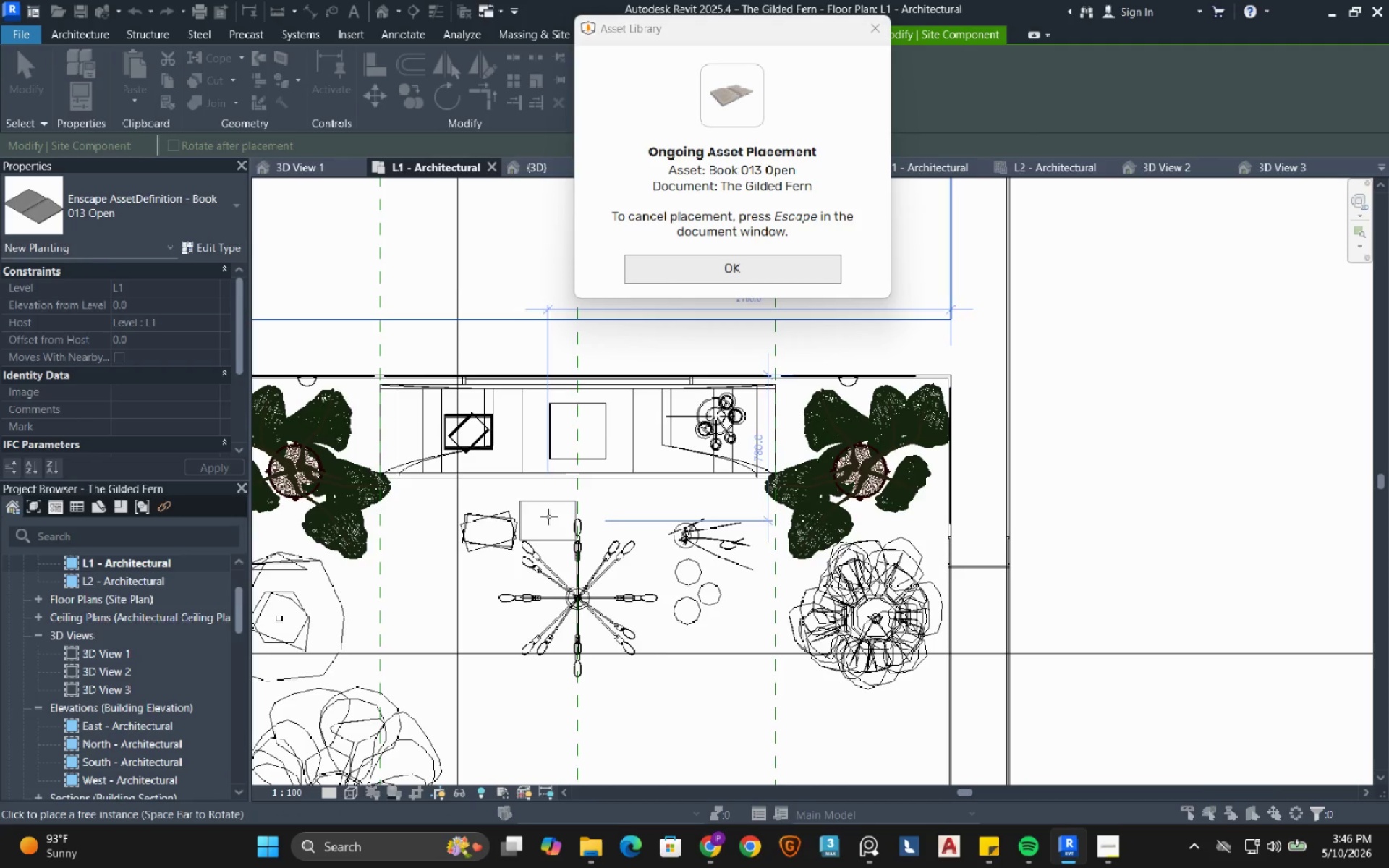 
left_click([548, 514])
 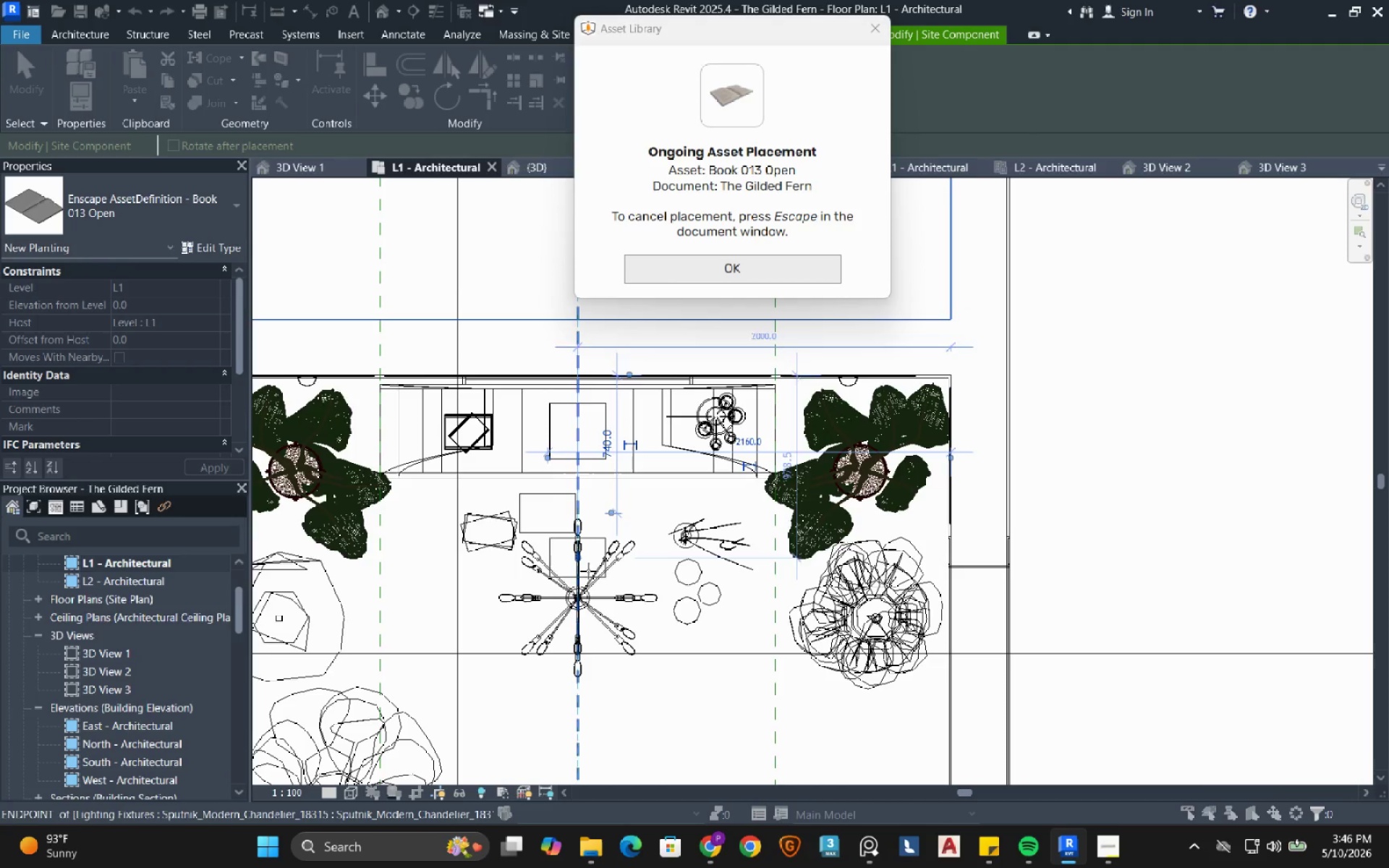 
key(Escape)
 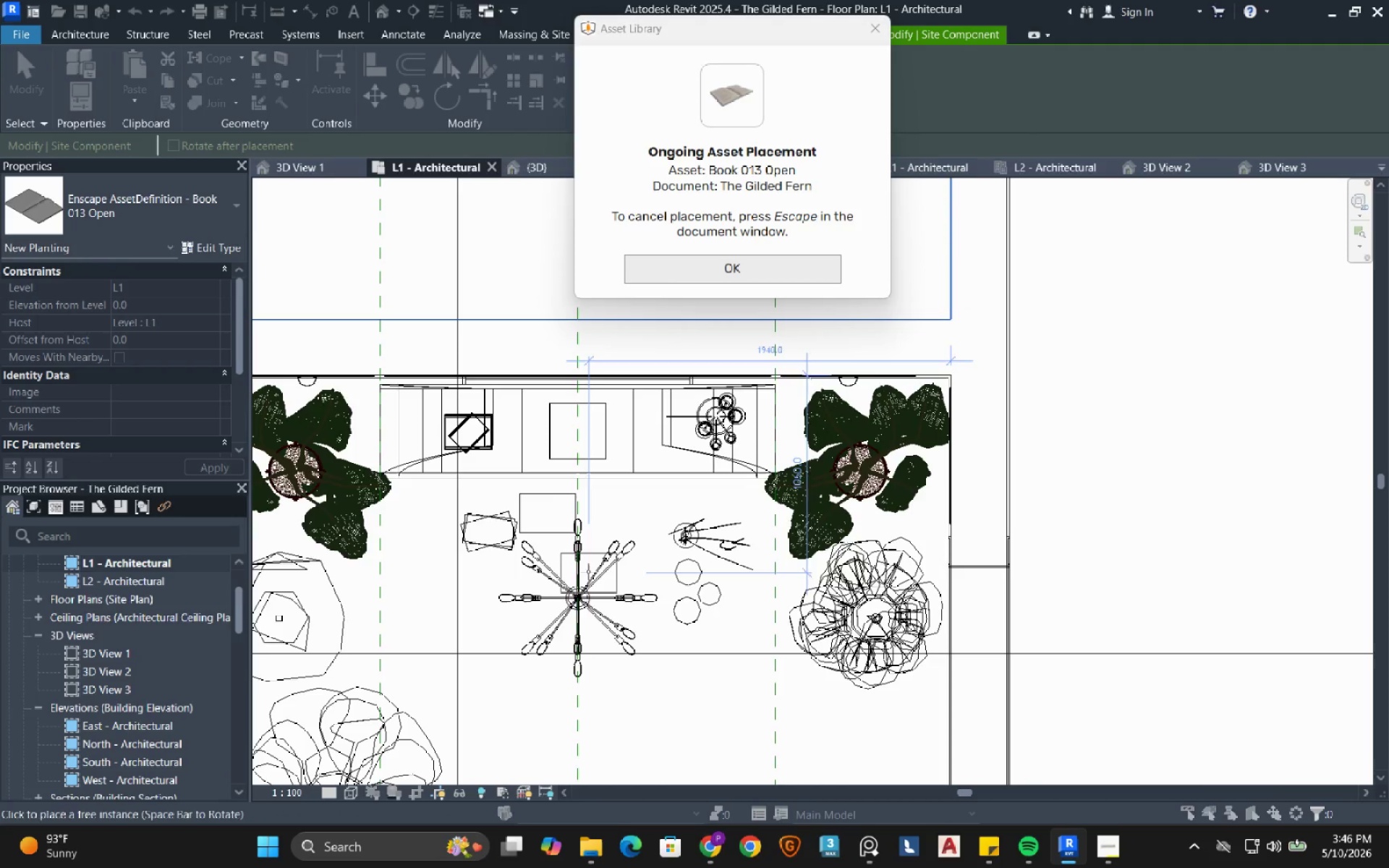 
key(Escape)
 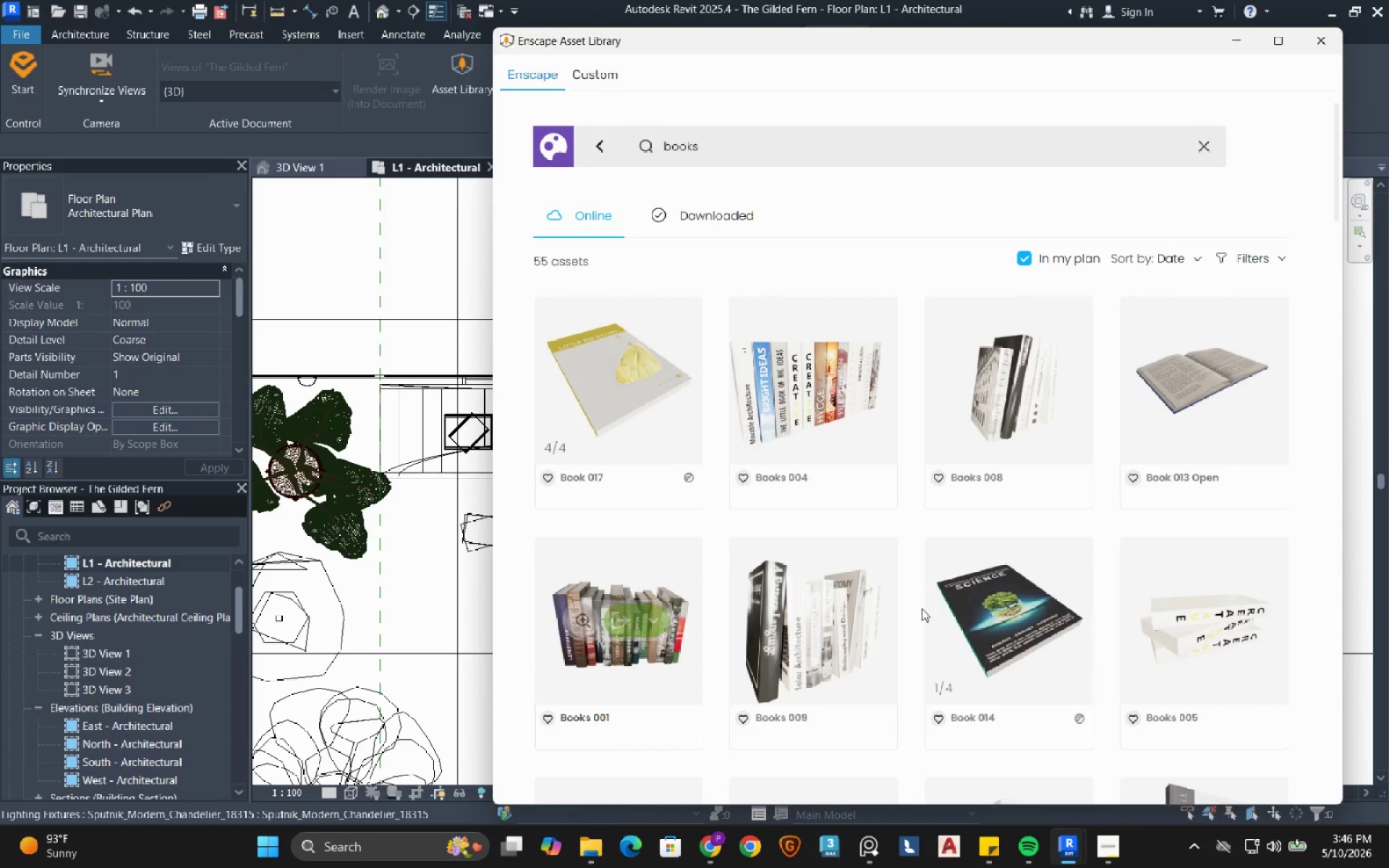 
mouse_move([938, 563])
 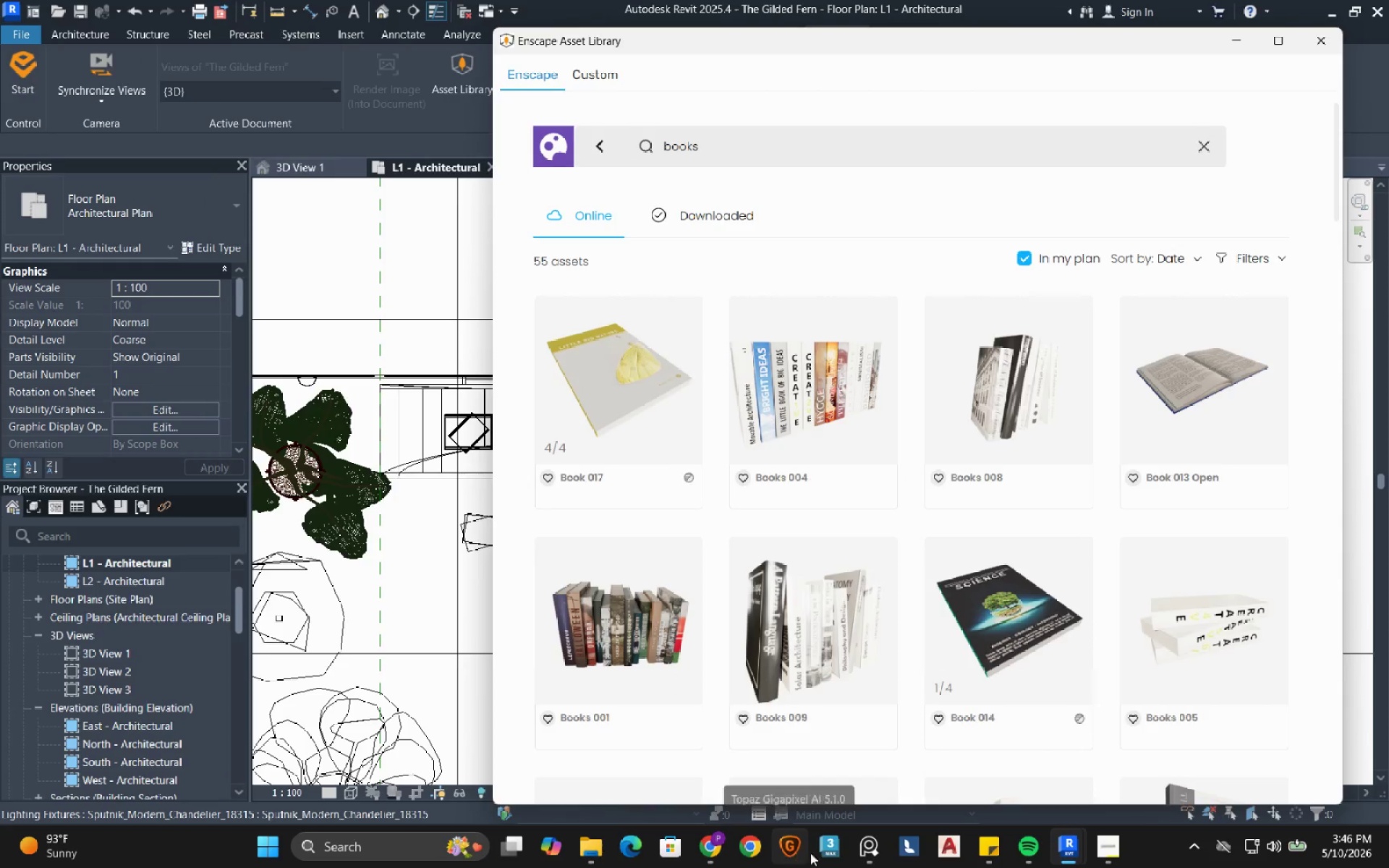 
left_click([766, 731])
 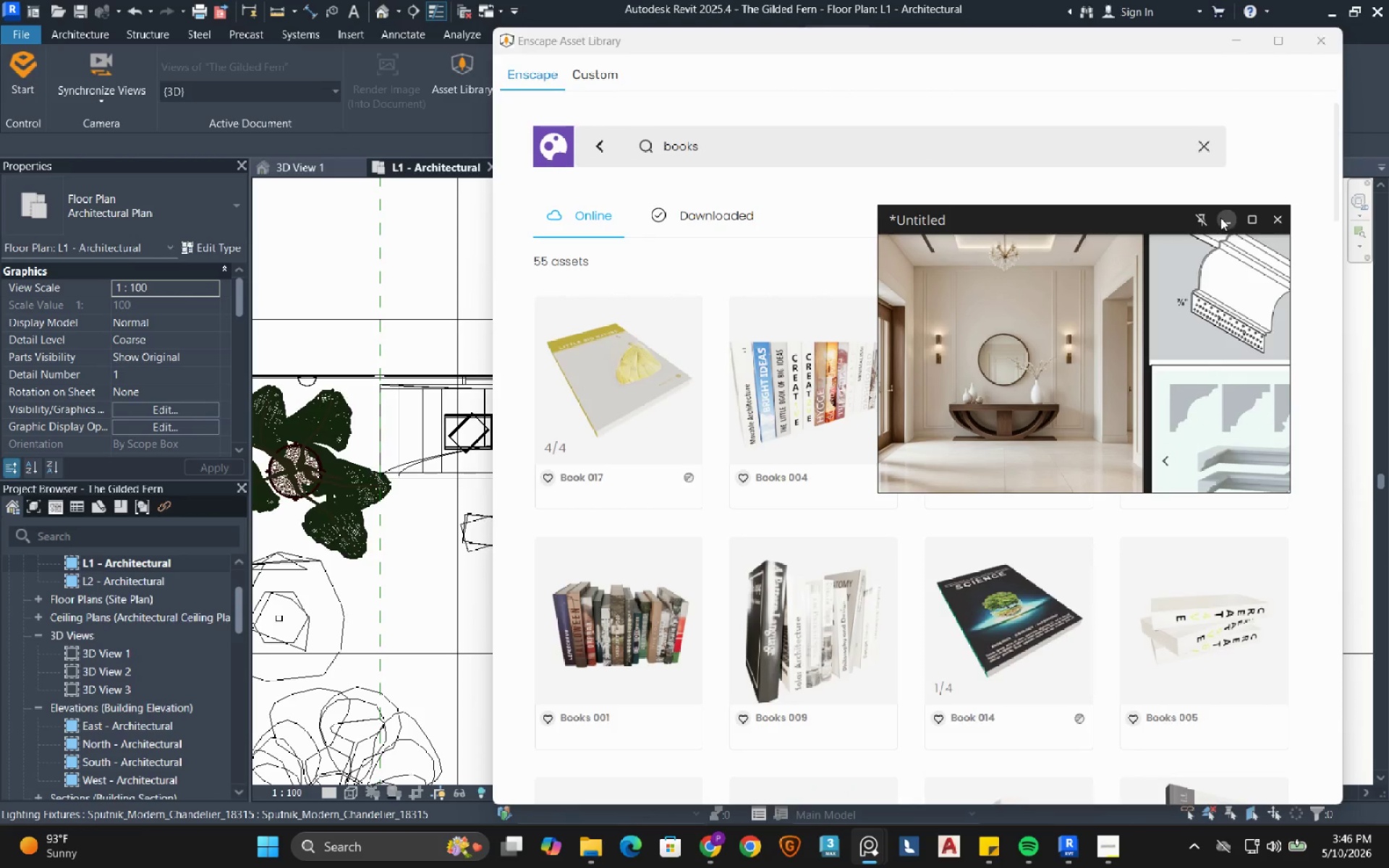 
left_click([1225, 219])
 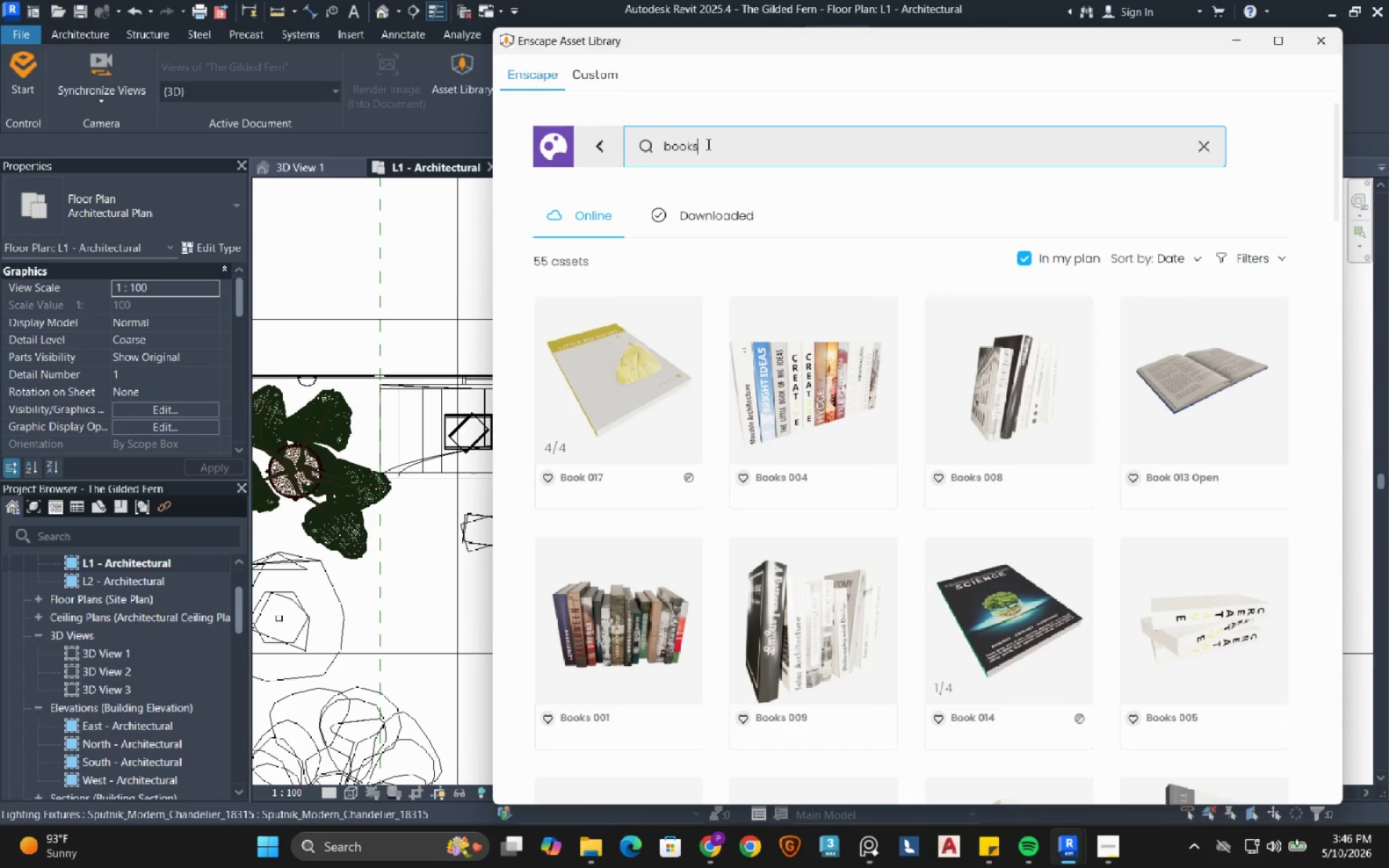 
double_click([707, 144])
 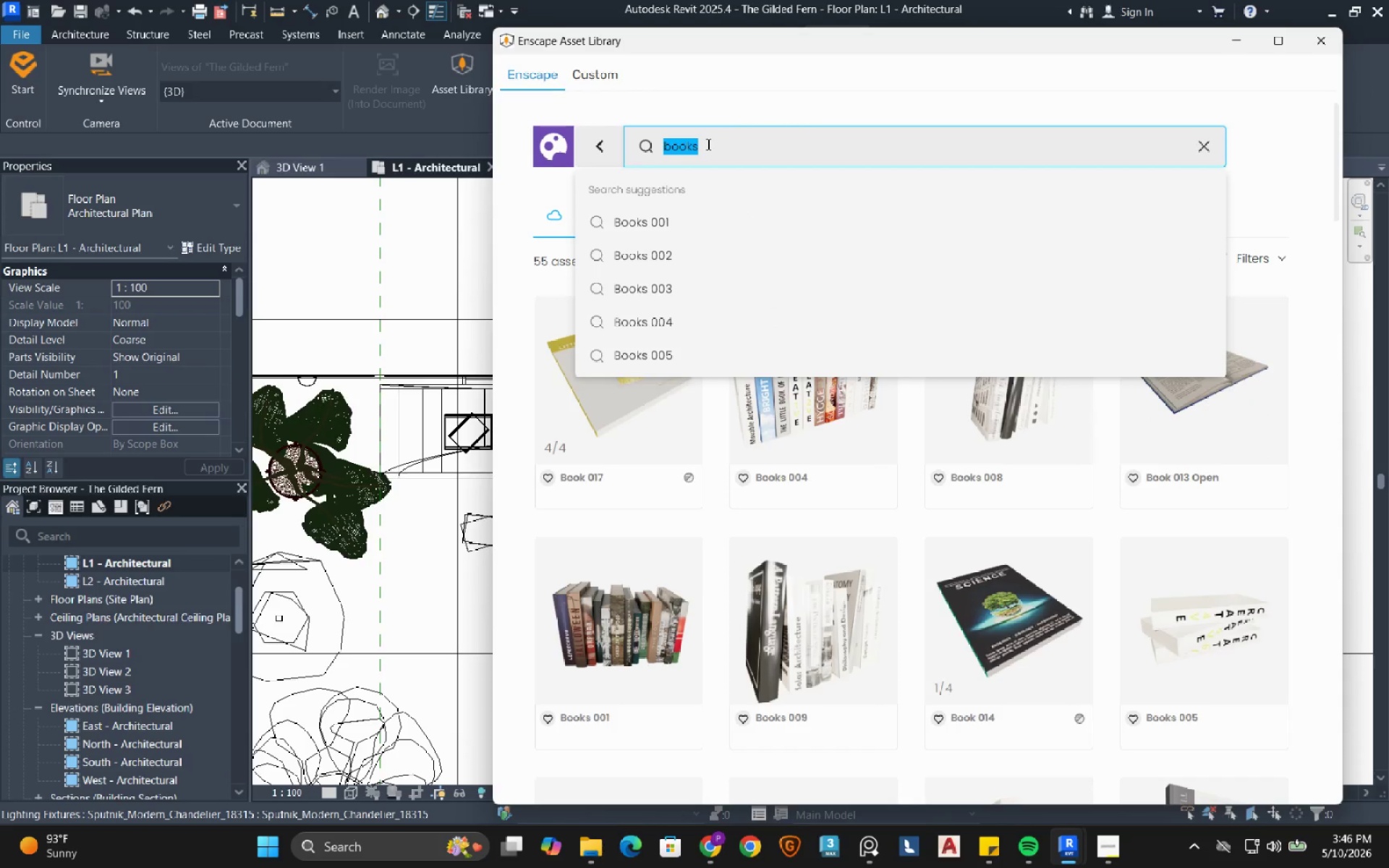 
type(light)
 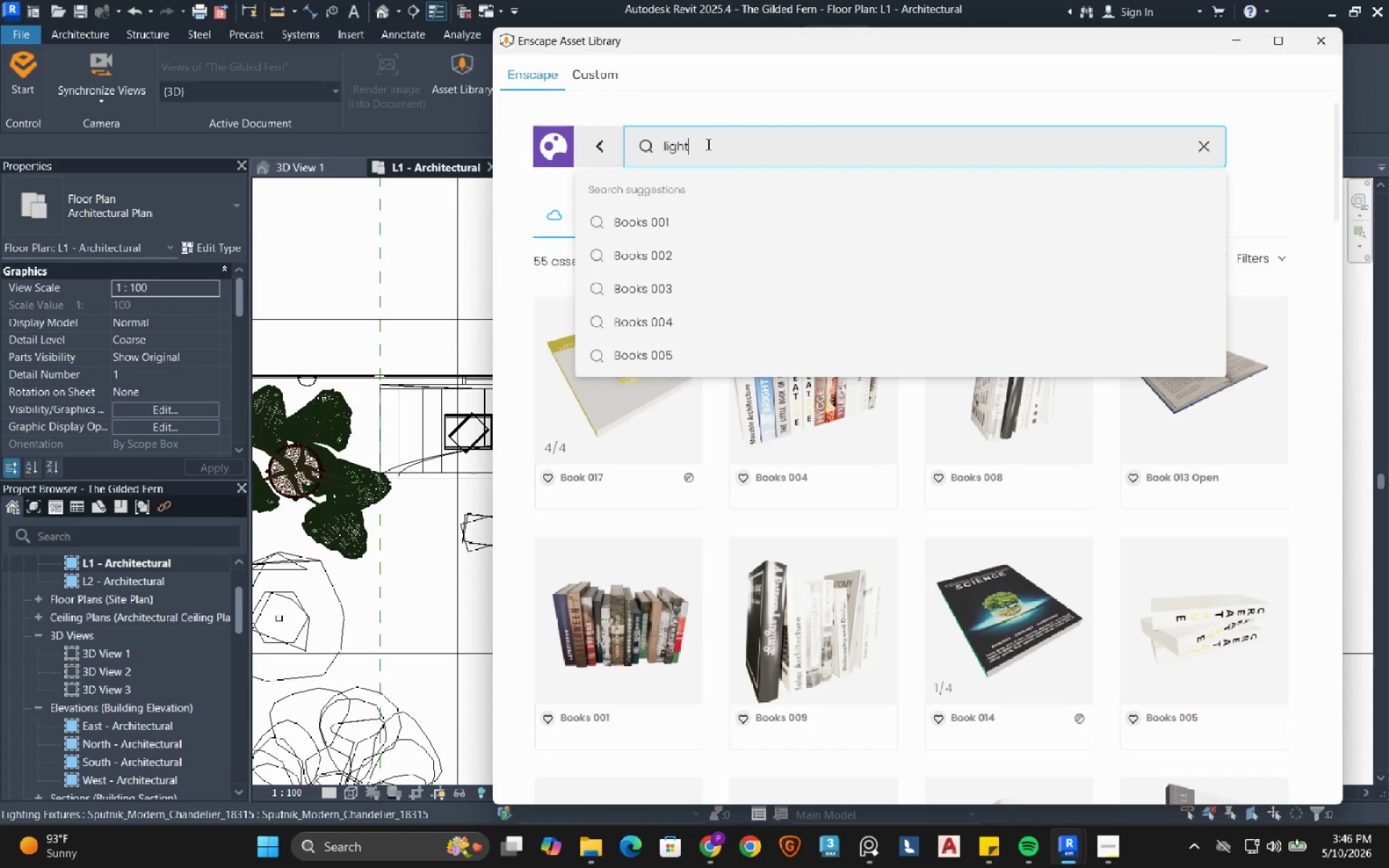 
key(Enter)
 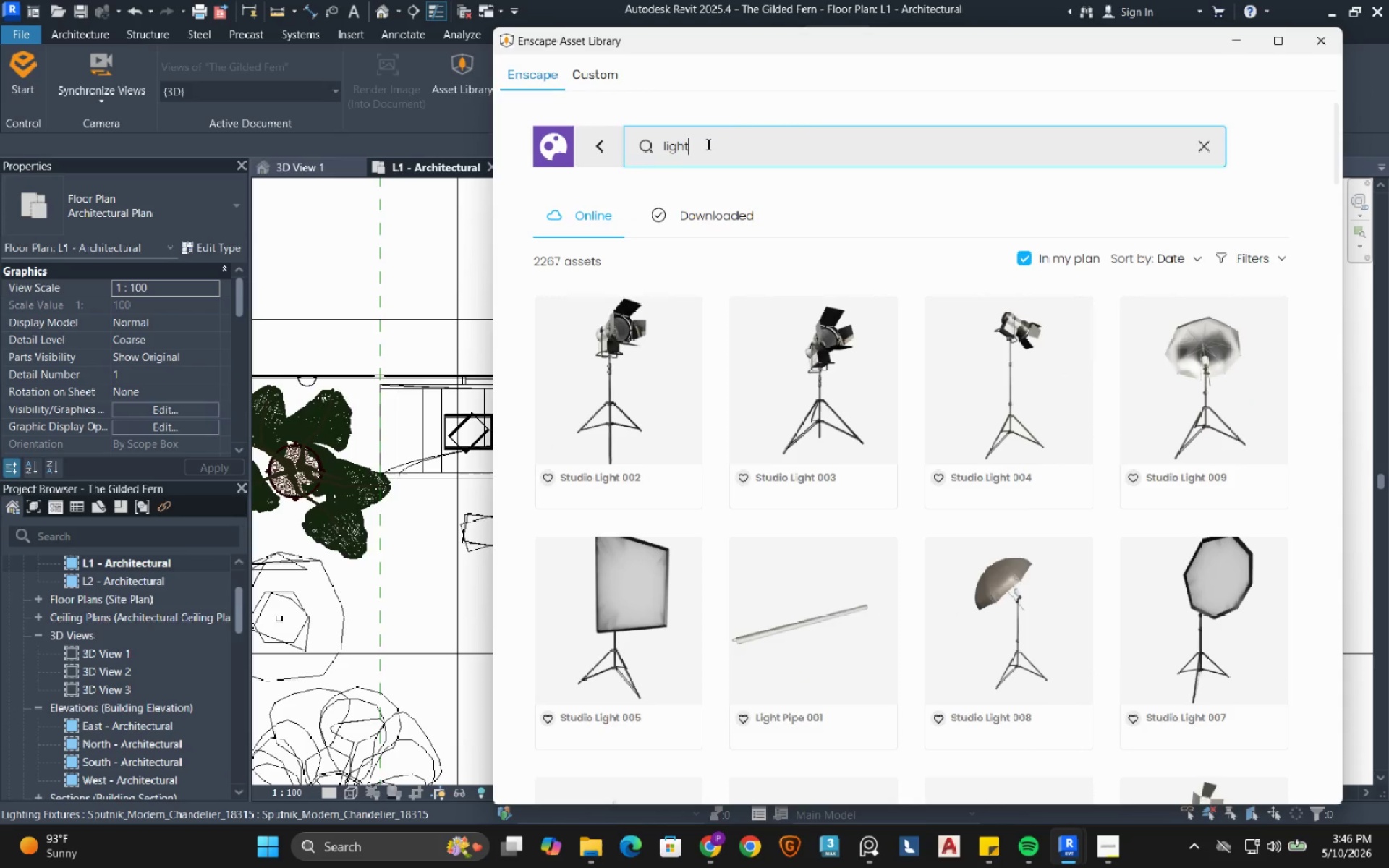 
scroll: coordinate [791, 433], scroll_direction: down, amount: 23.0
 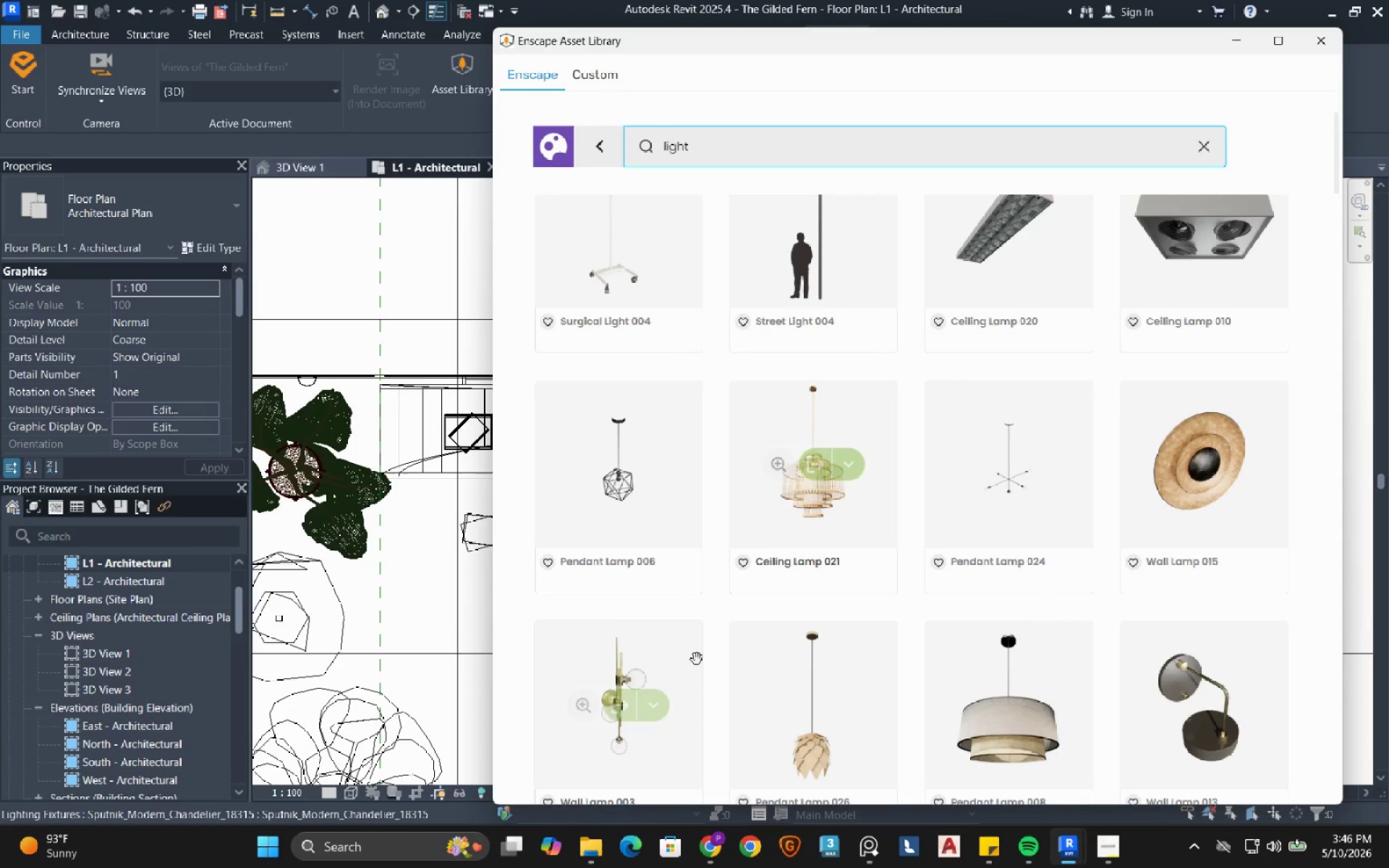 
mouse_move([697, 613])
 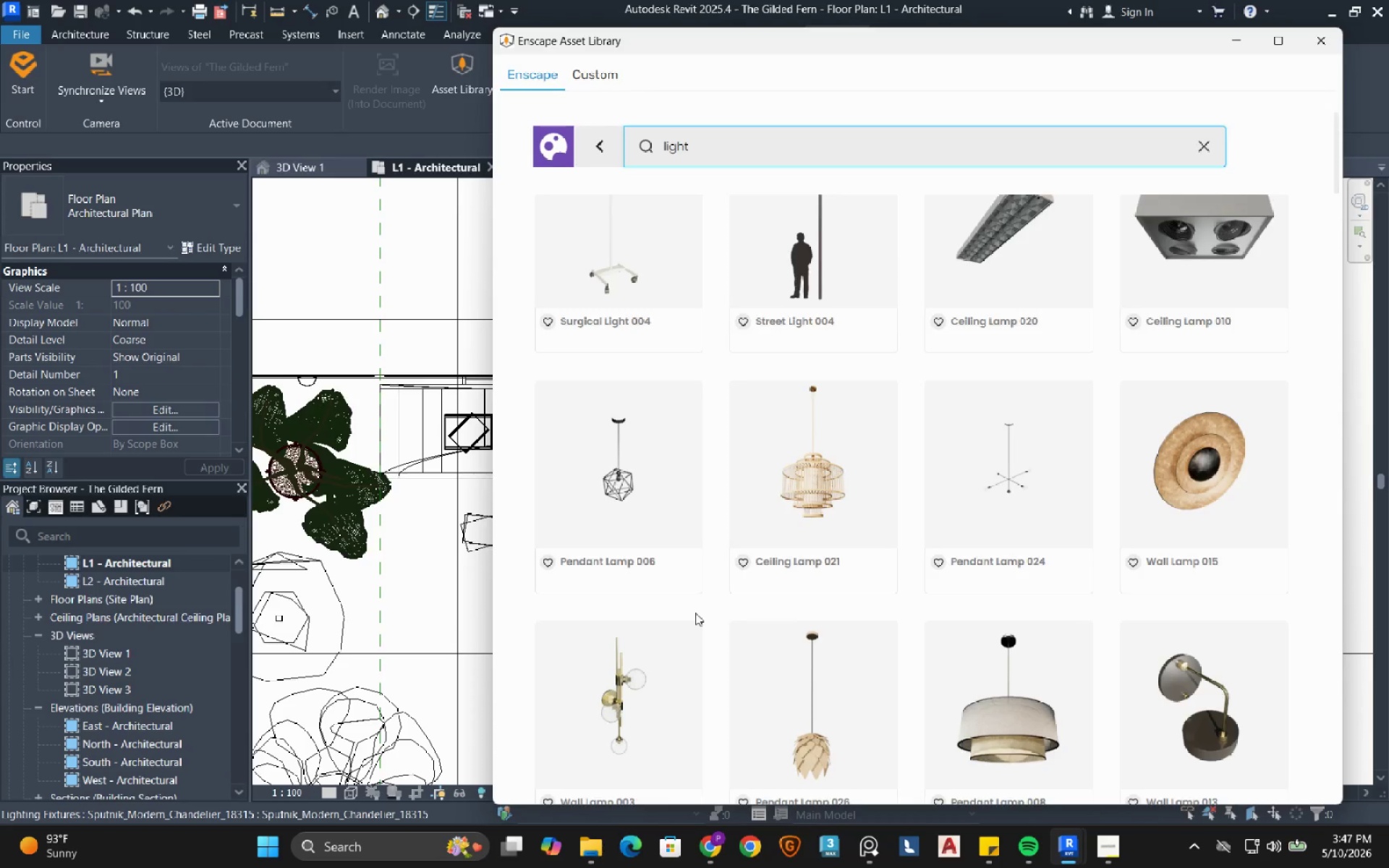 
scroll: coordinate [709, 597], scroll_direction: down, amount: 22.0
 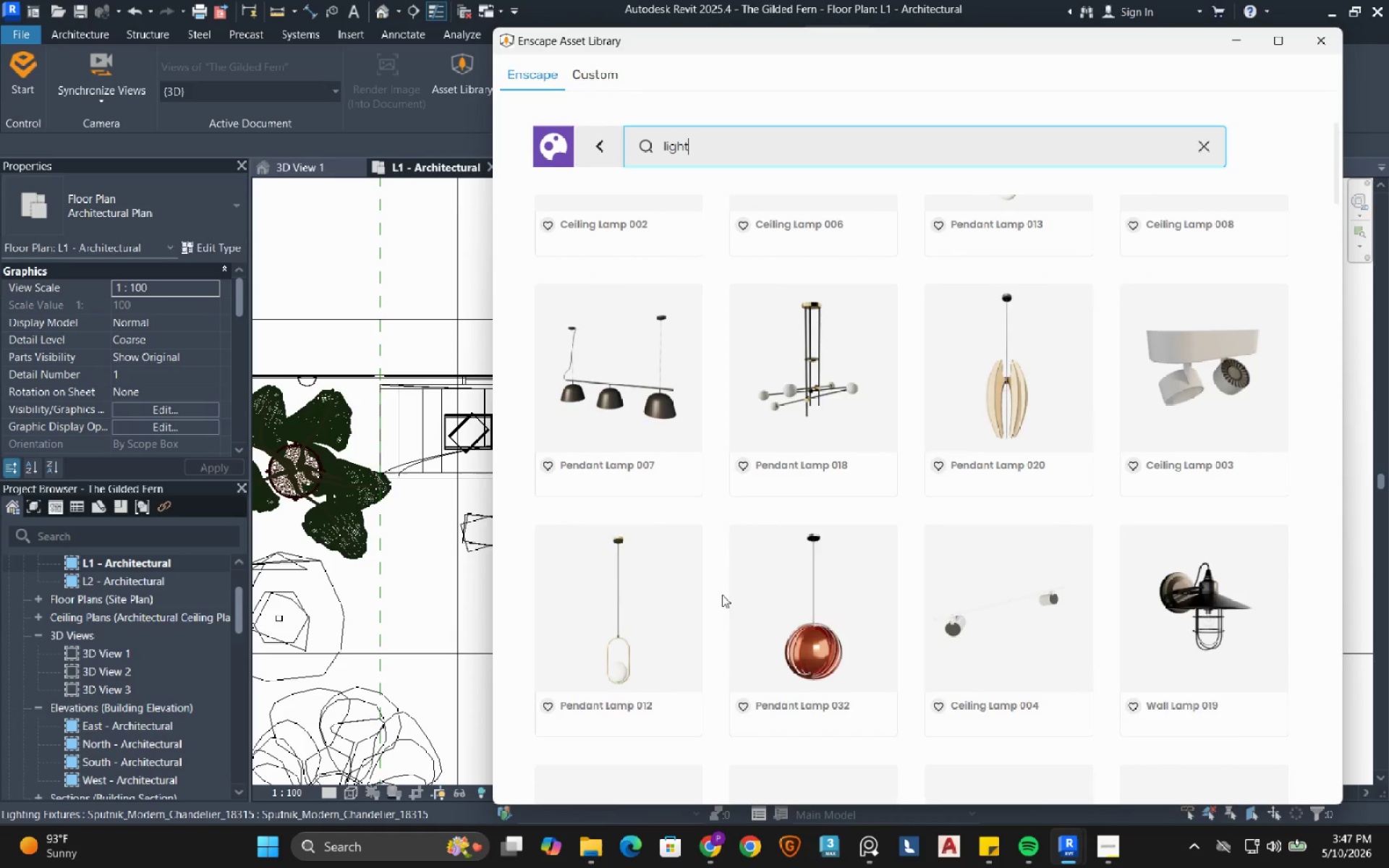 
scroll: coordinate [736, 592], scroll_direction: down, amount: 23.0
 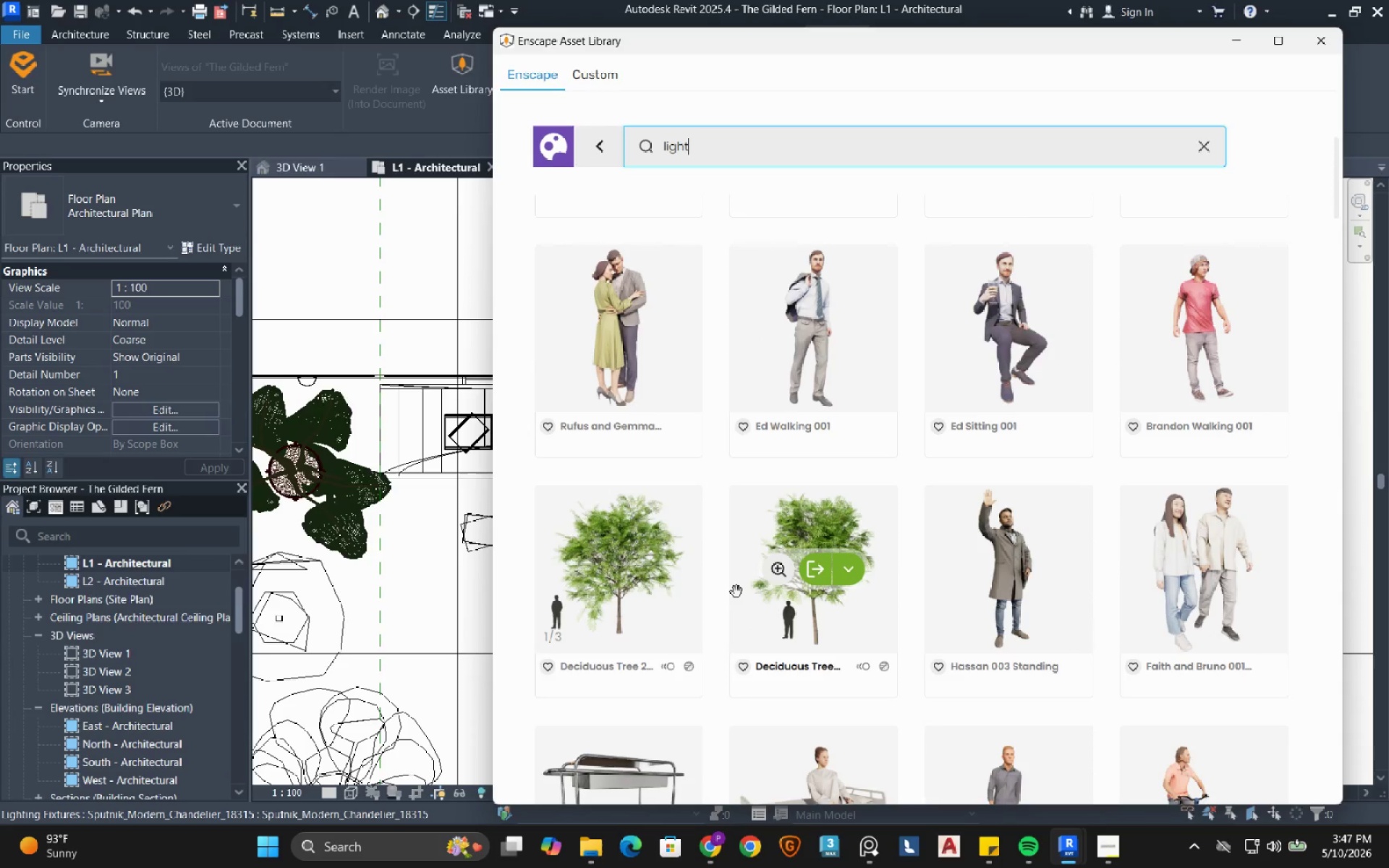 
scroll: coordinate [833, 642], scroll_direction: up, amount: 22.0
 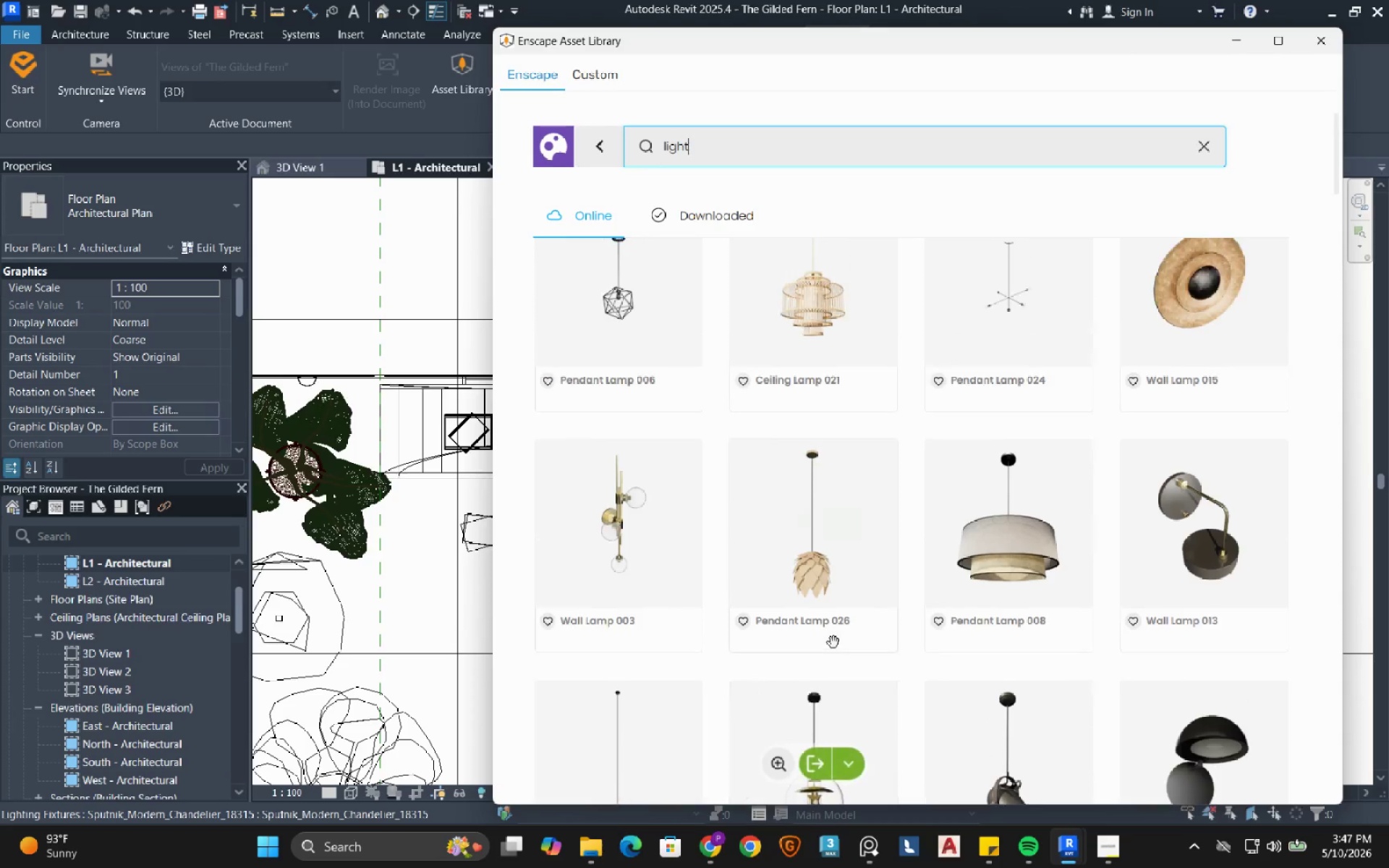 
scroll: coordinate [888, 671], scroll_direction: down, amount: 20.0
 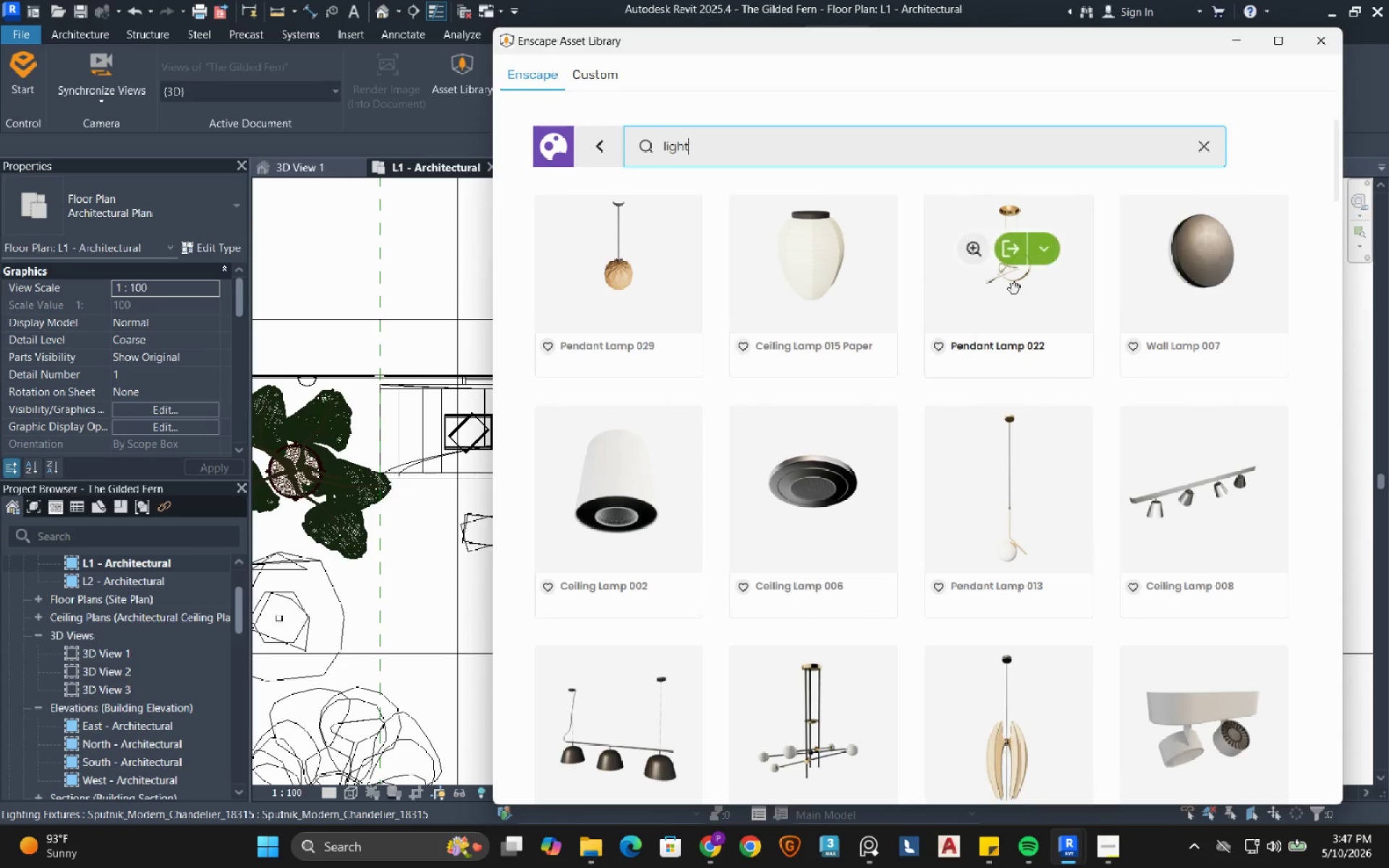 
left_click([1012, 259])
 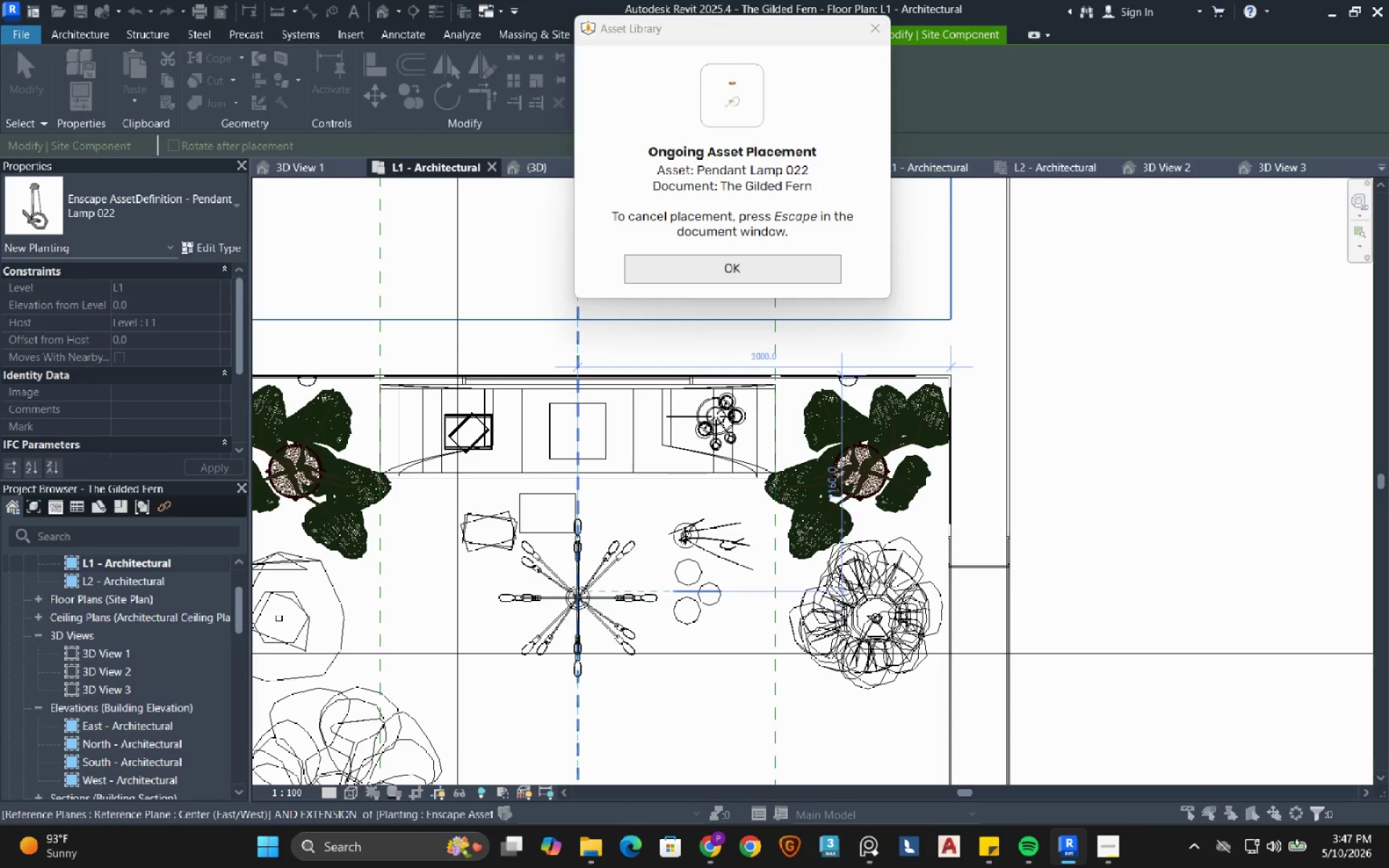 
wait(6.94)
 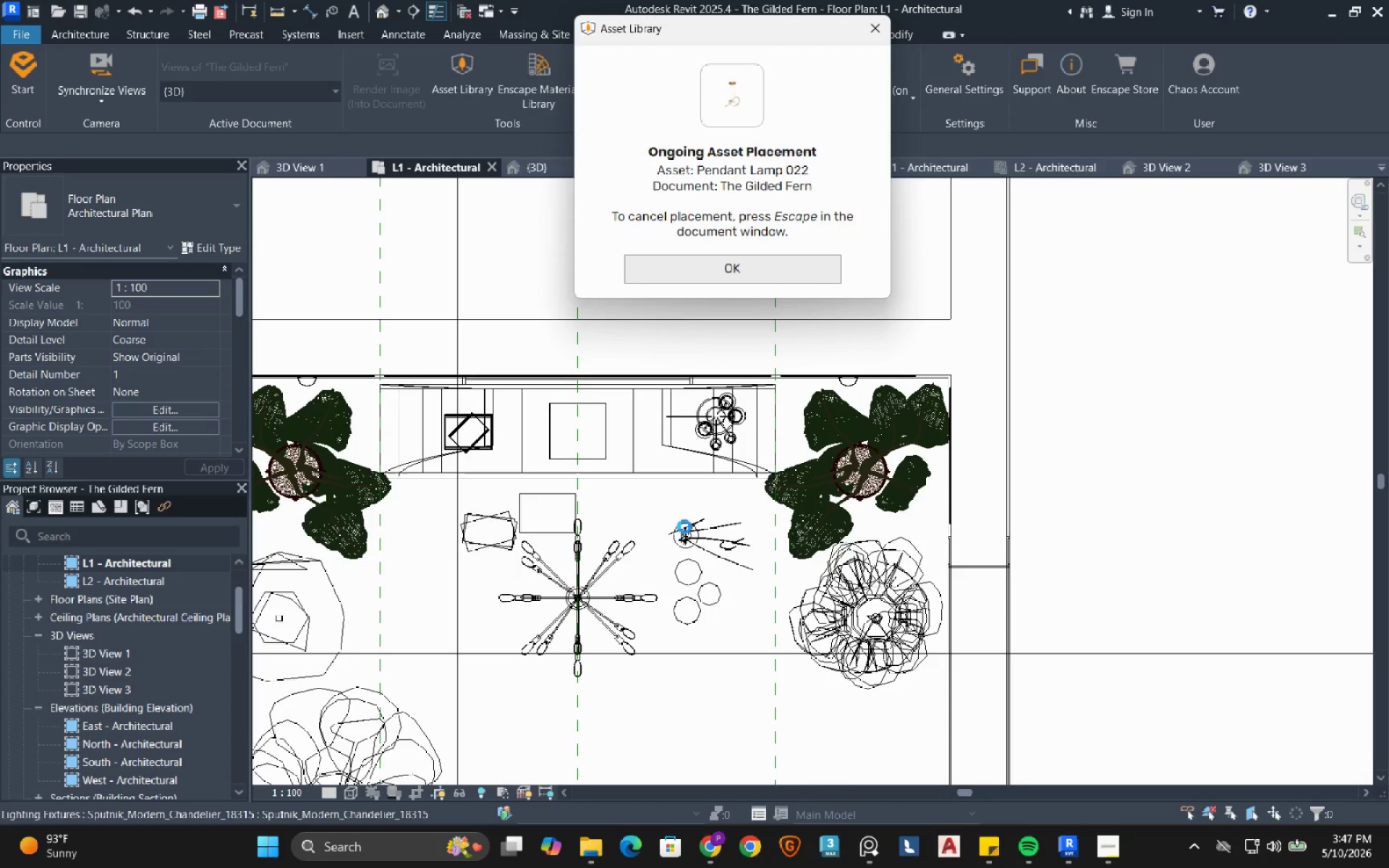 
left_click([578, 603])
 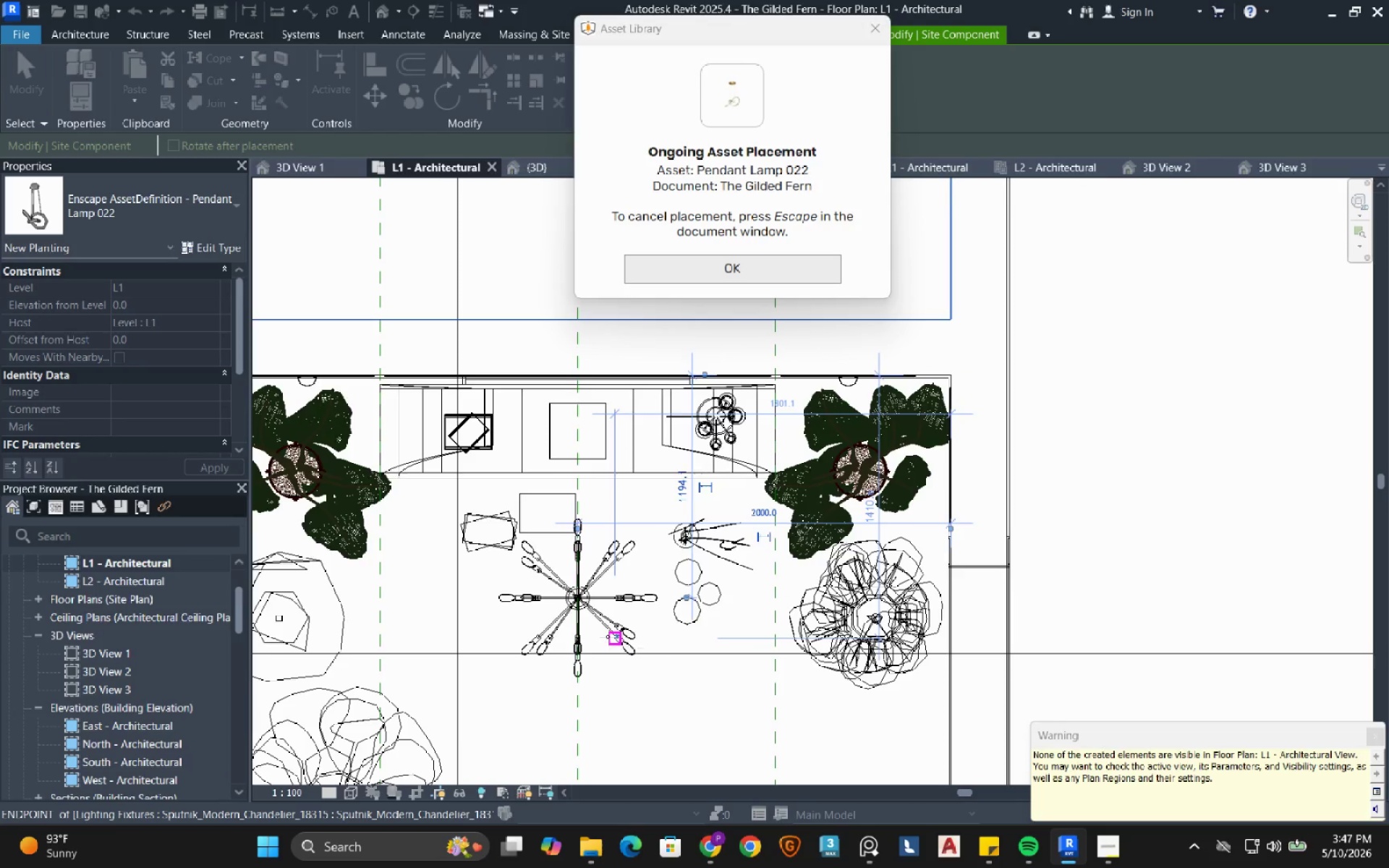 
key(Escape)
 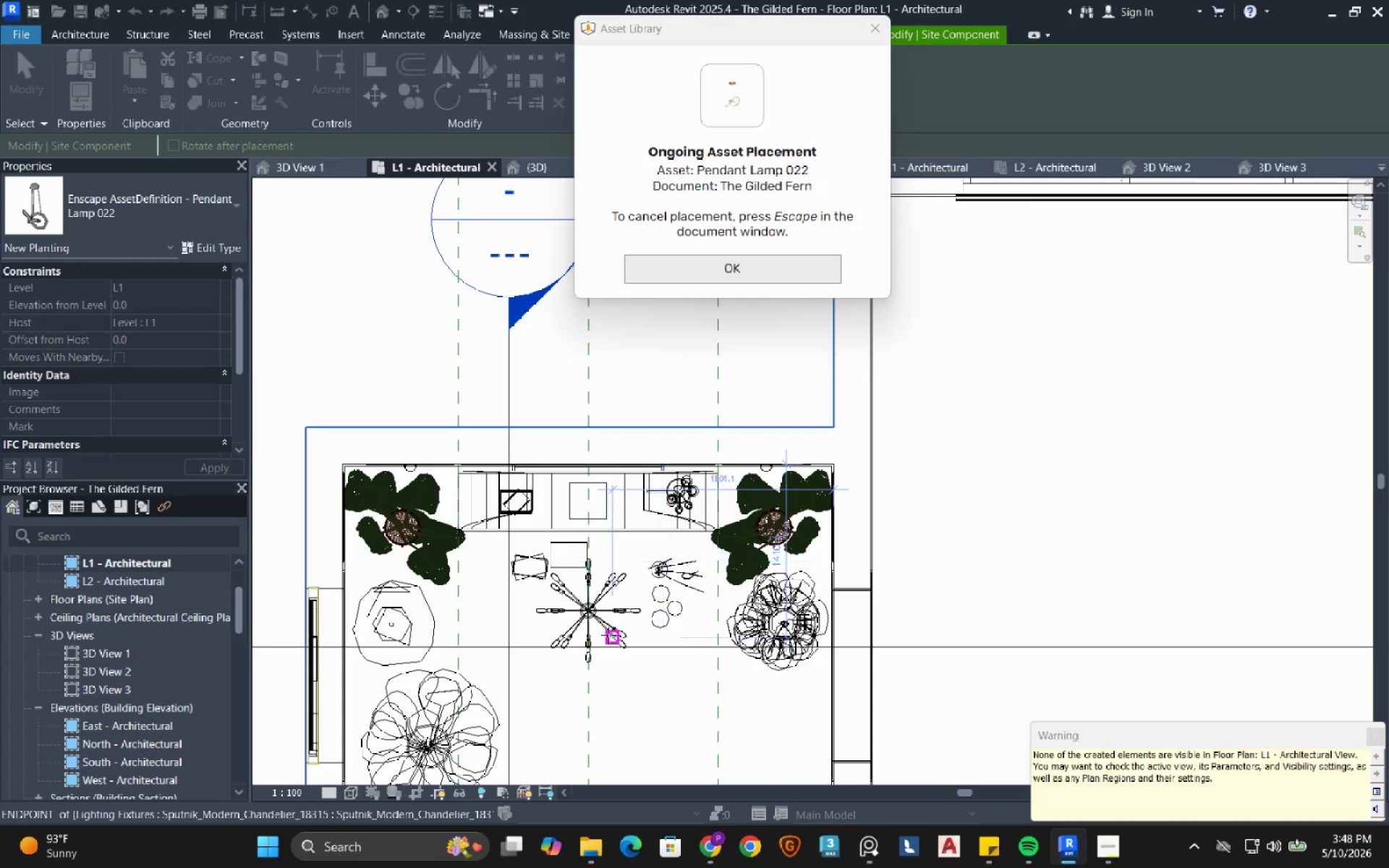 
key(Escape)
 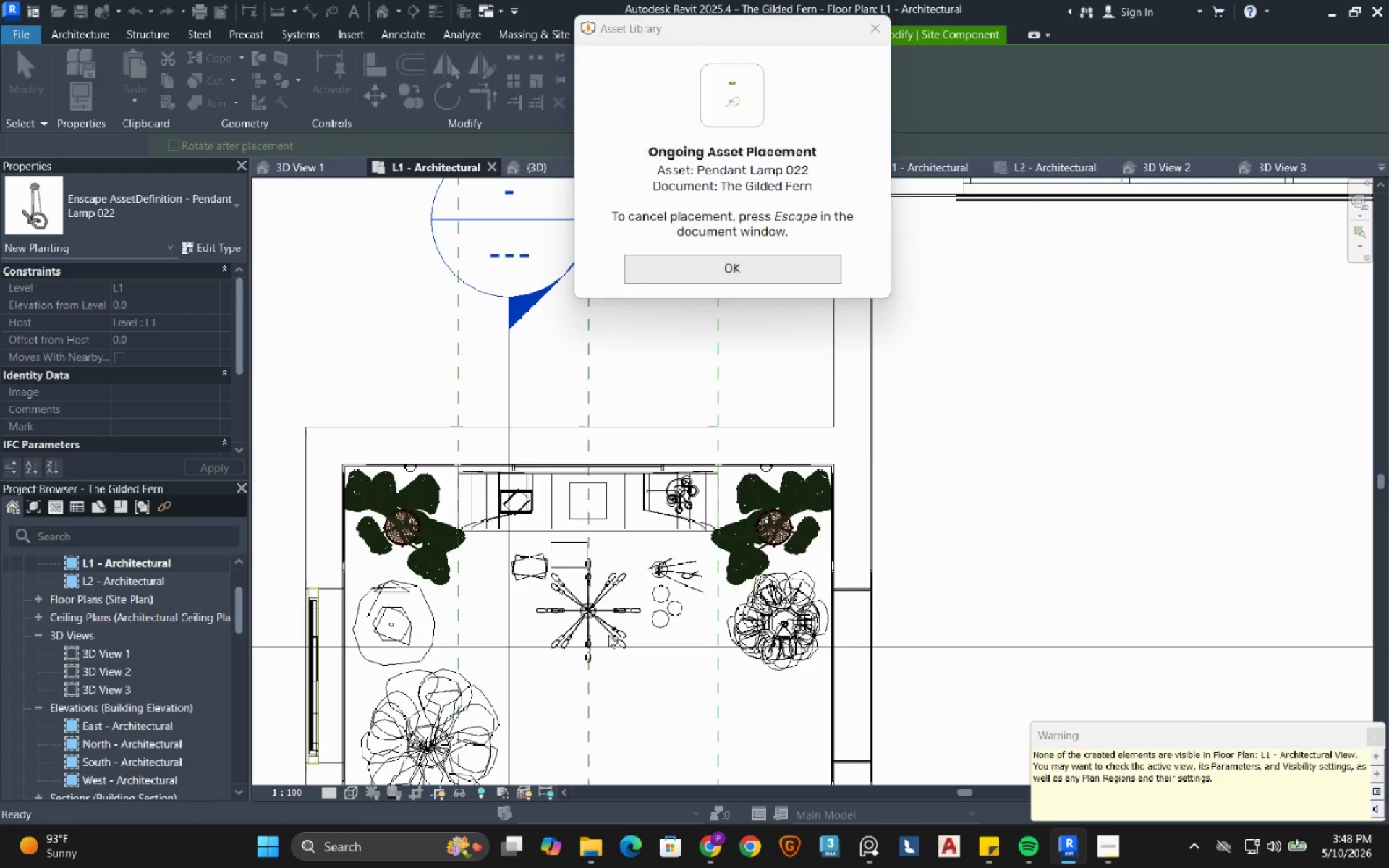 
scroll: coordinate [608, 635], scroll_direction: down, amount: 3.0
 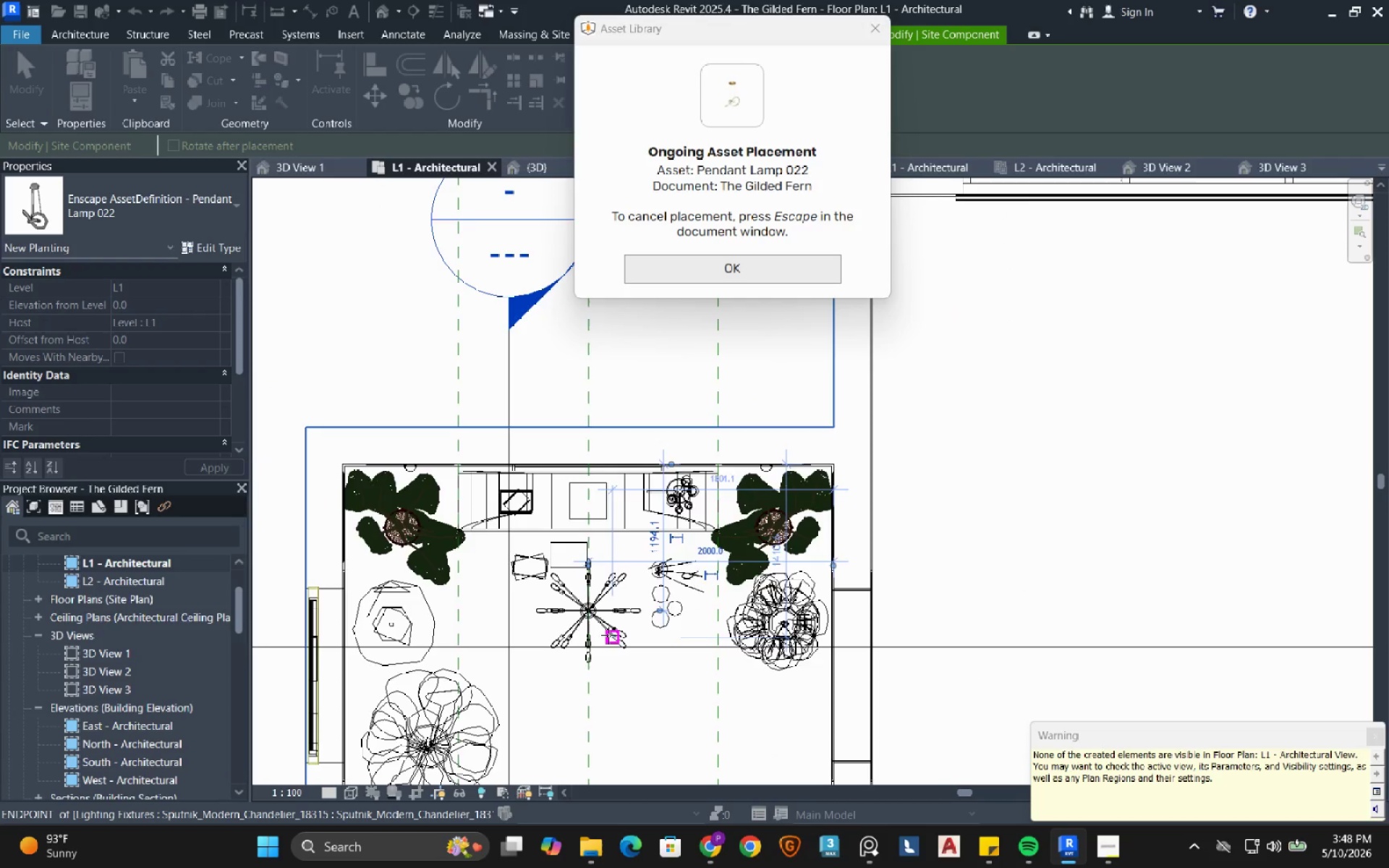 
key(Escape)
 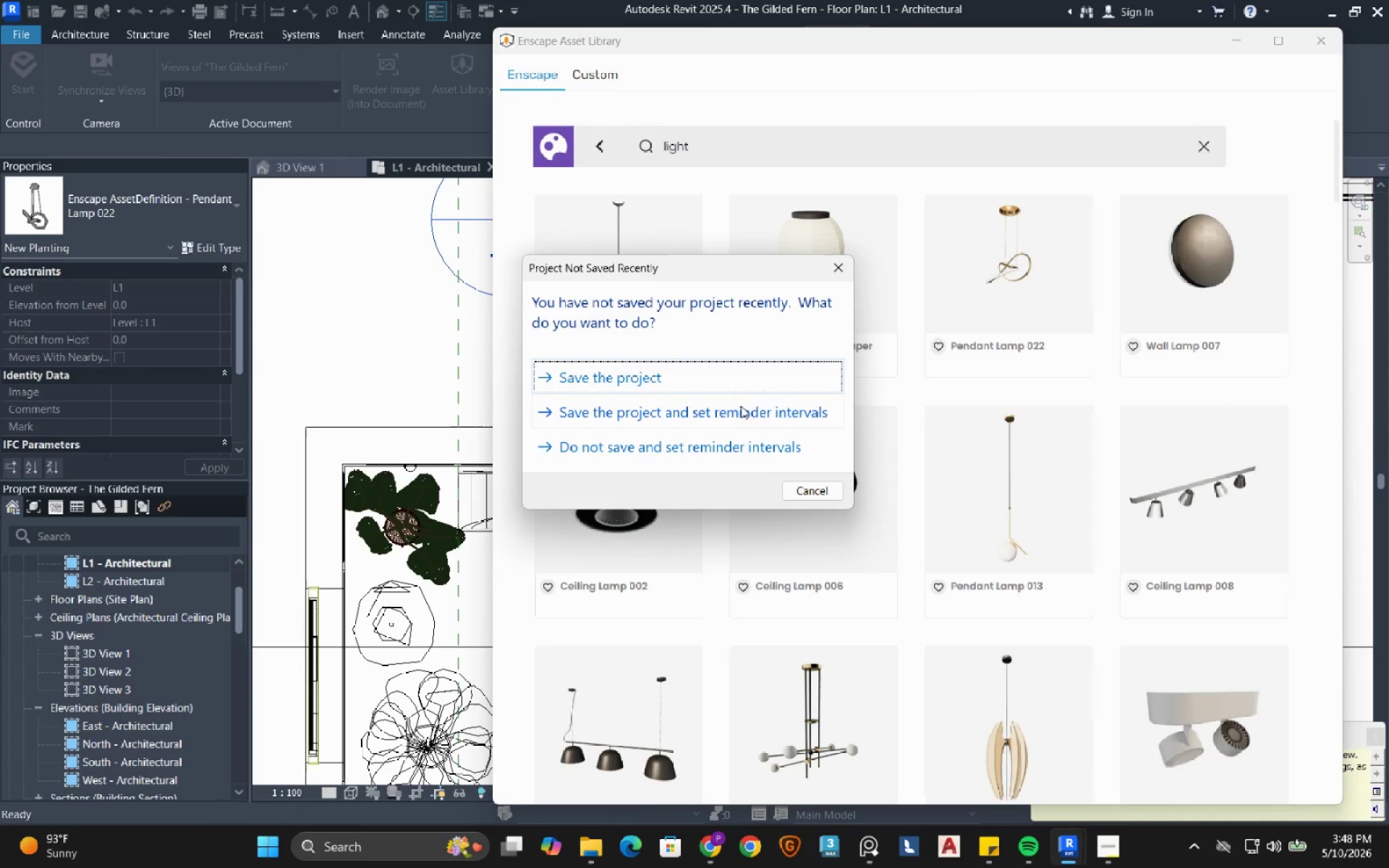 
left_click([726, 375])
 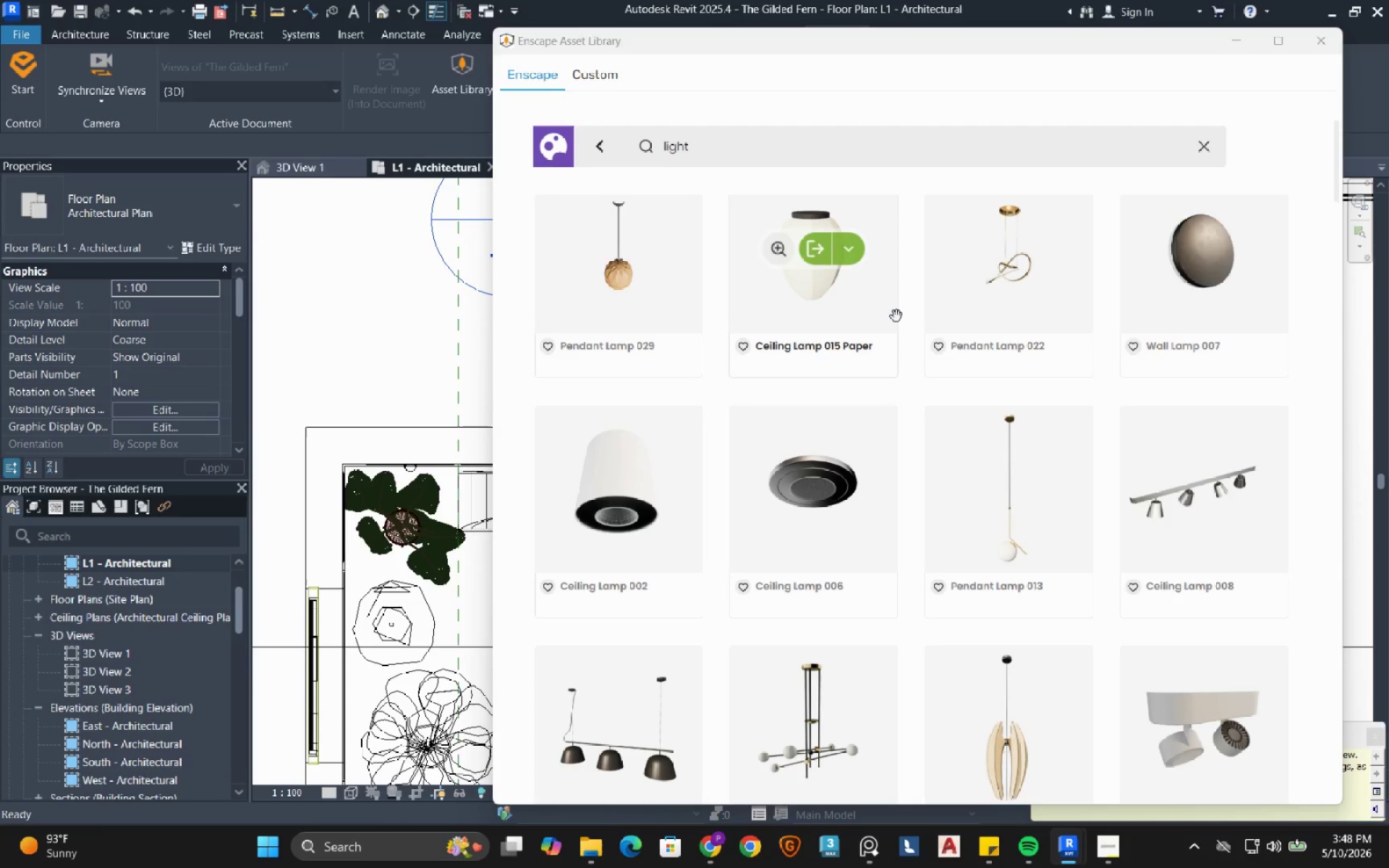 
wait(16.65)
 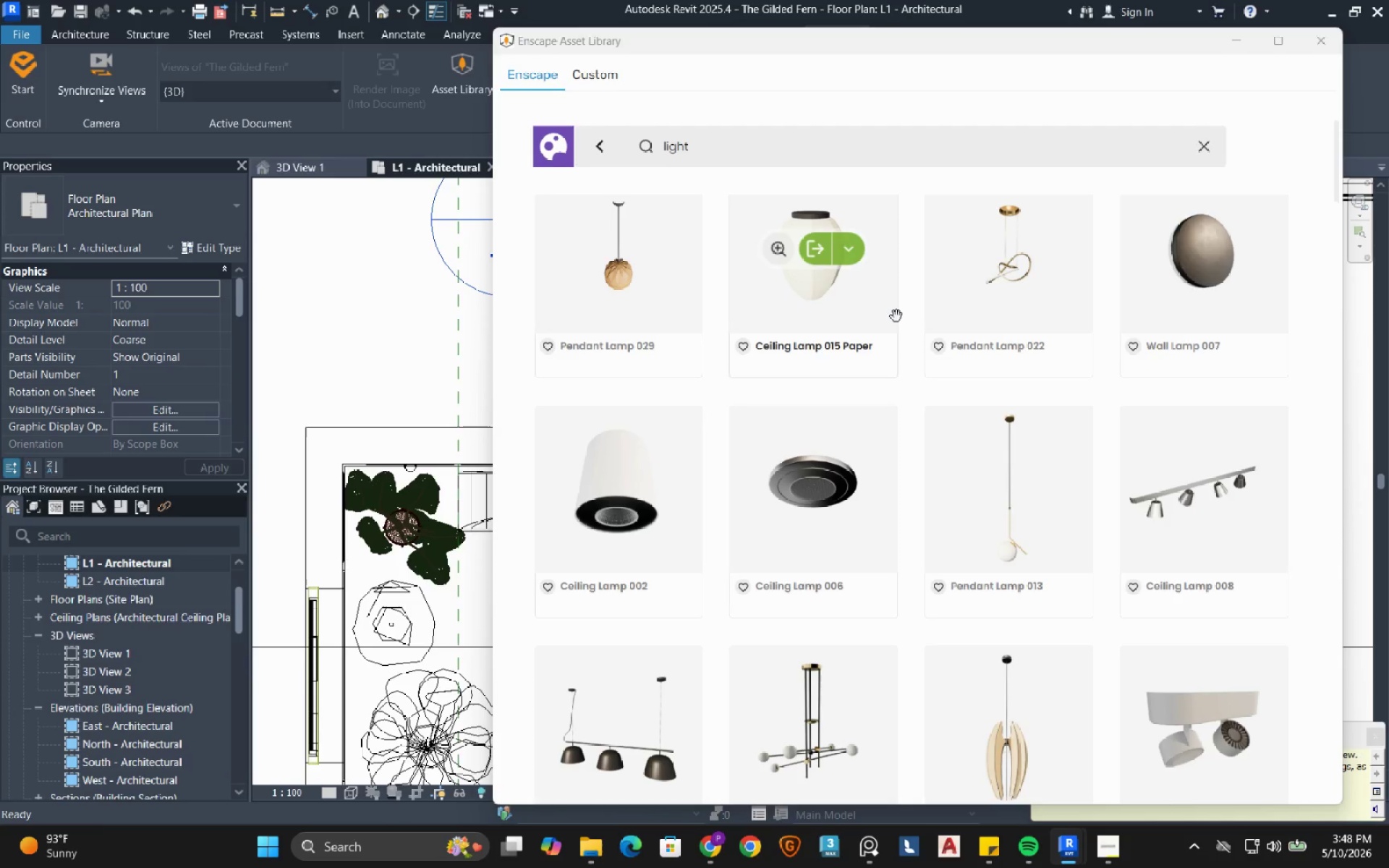 
mouse_move([846, 419])
 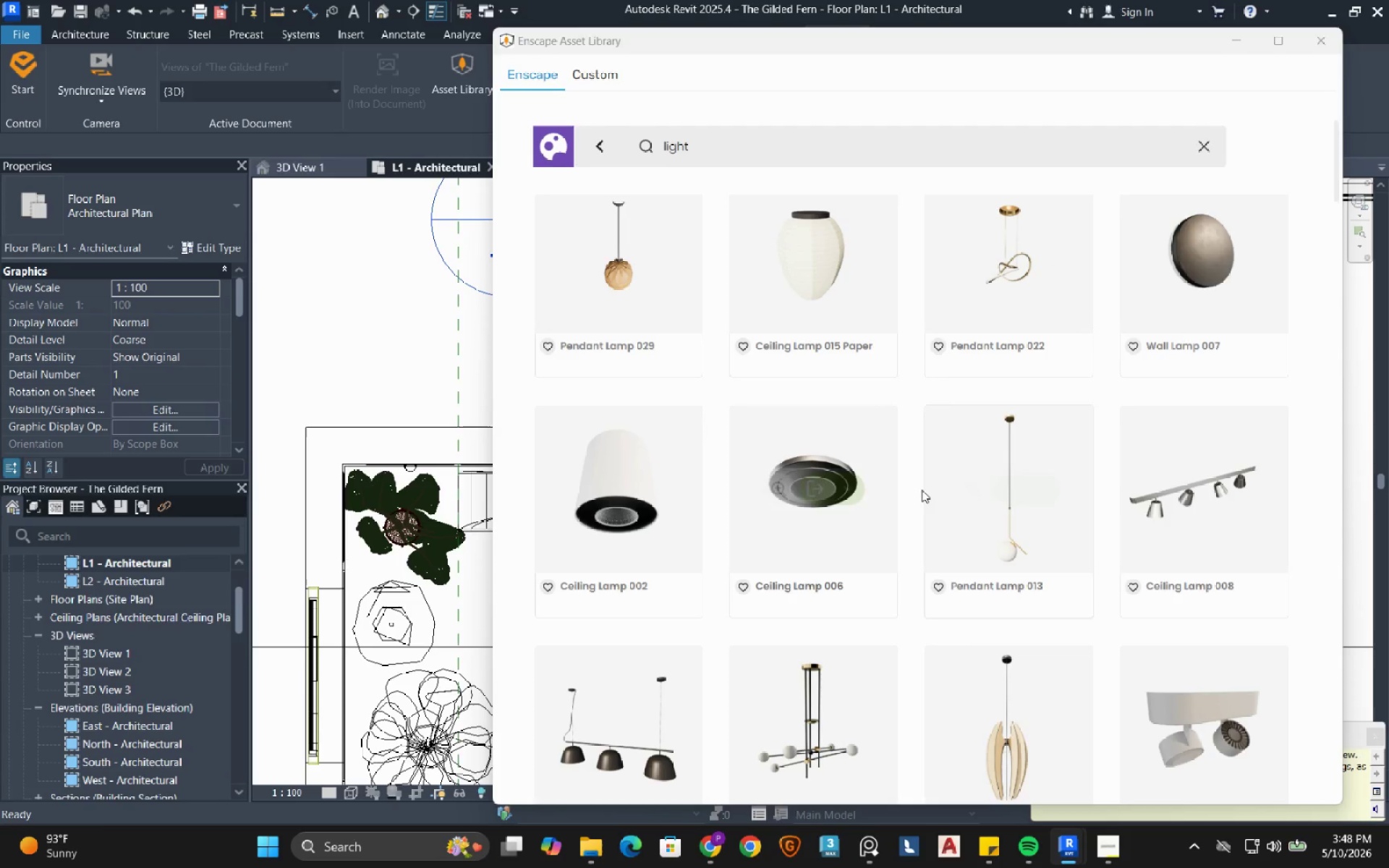 
scroll: coordinate [995, 562], scroll_direction: up, amount: 41.0
 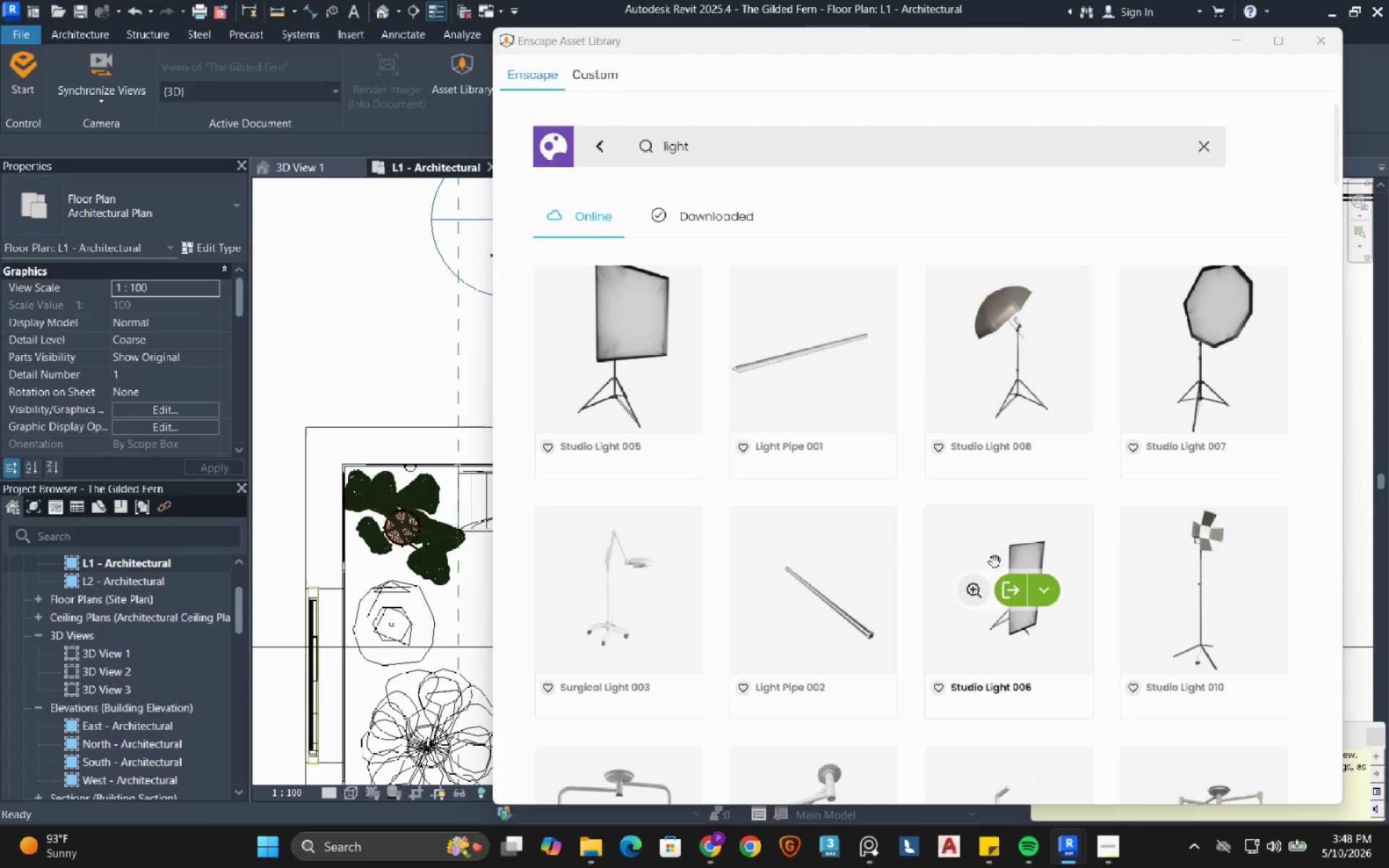 
wait(14.58)
 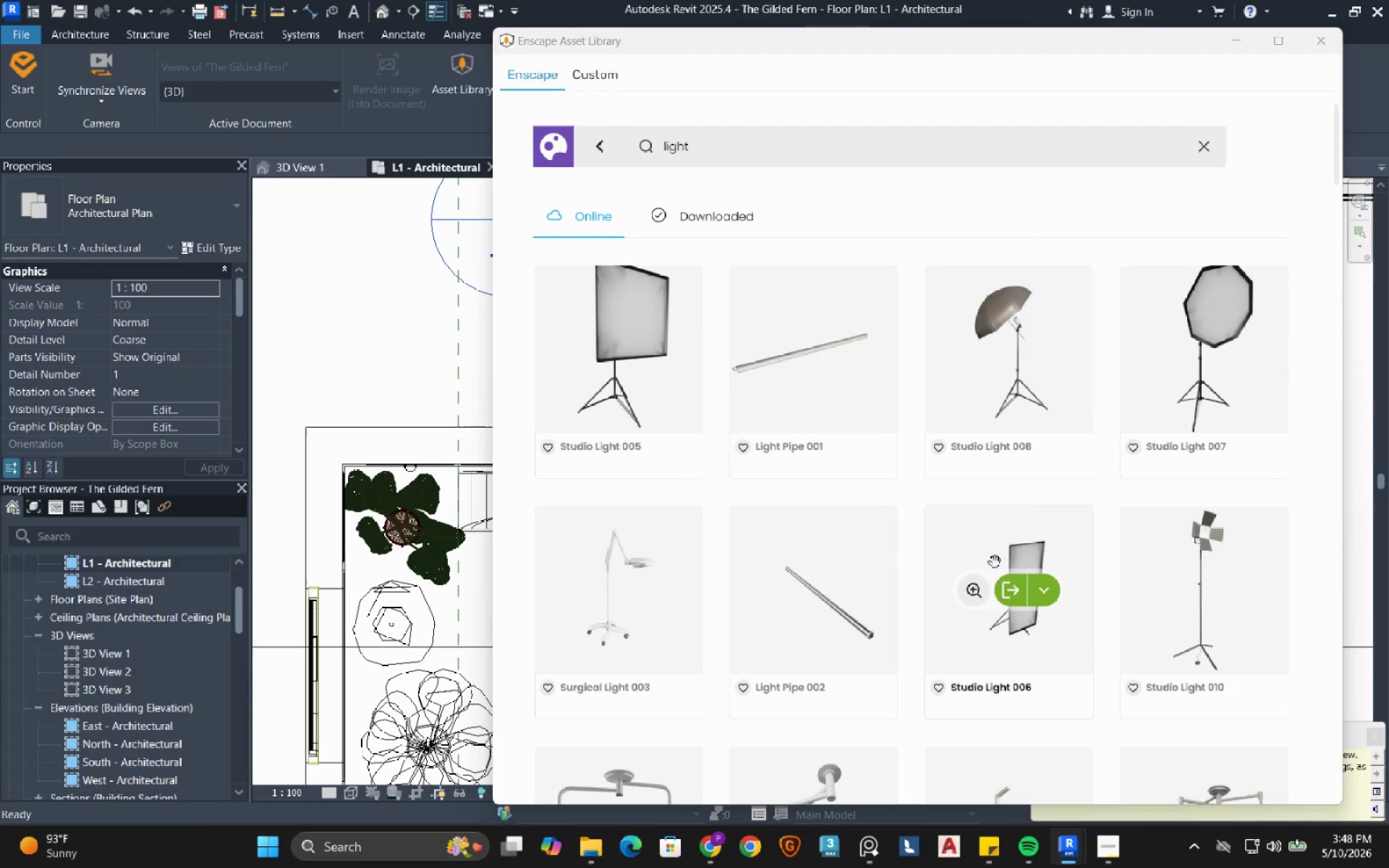 
scroll: coordinate [811, 480], scroll_direction: up, amount: 4.0
 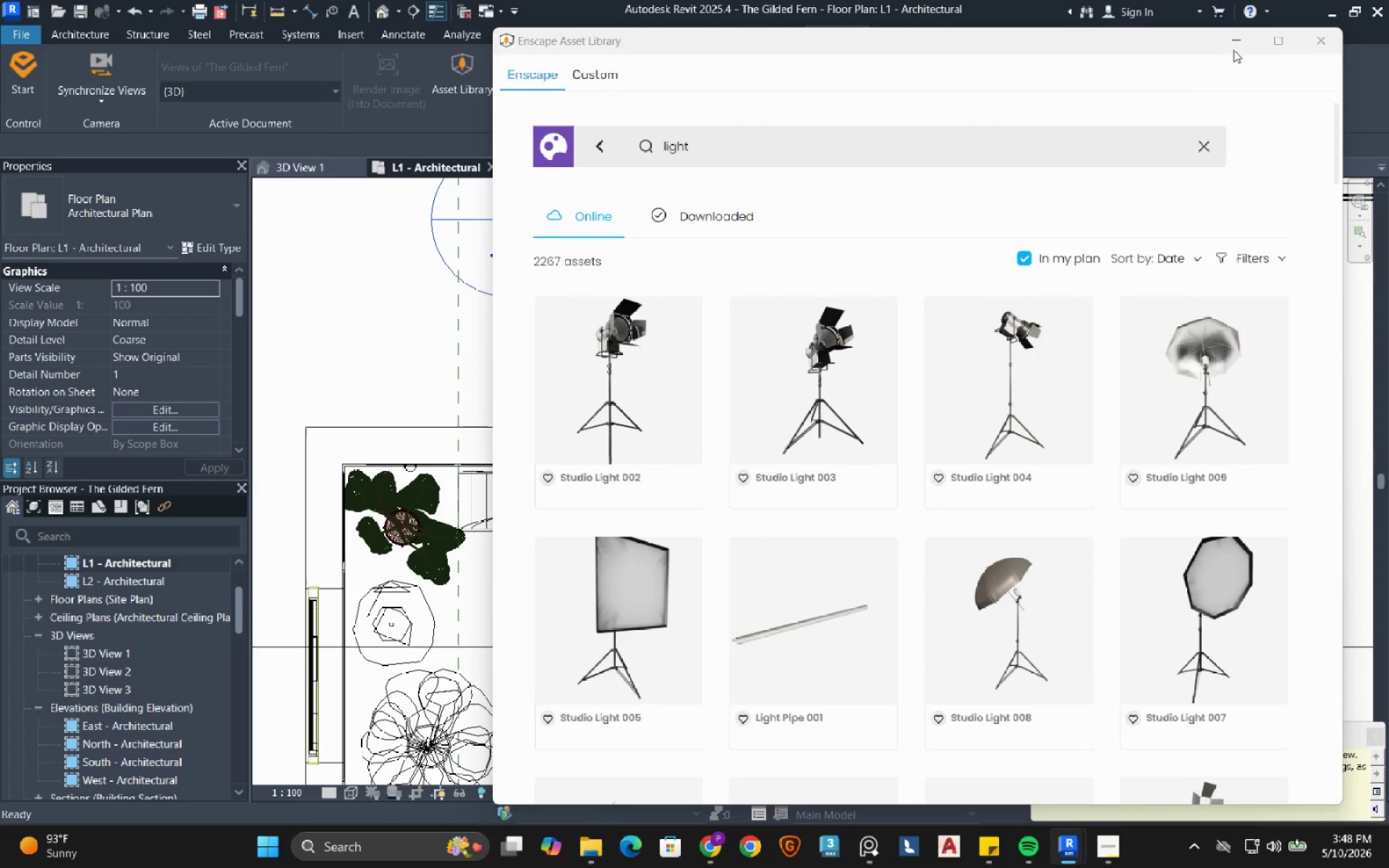 
left_click([1237, 44])
 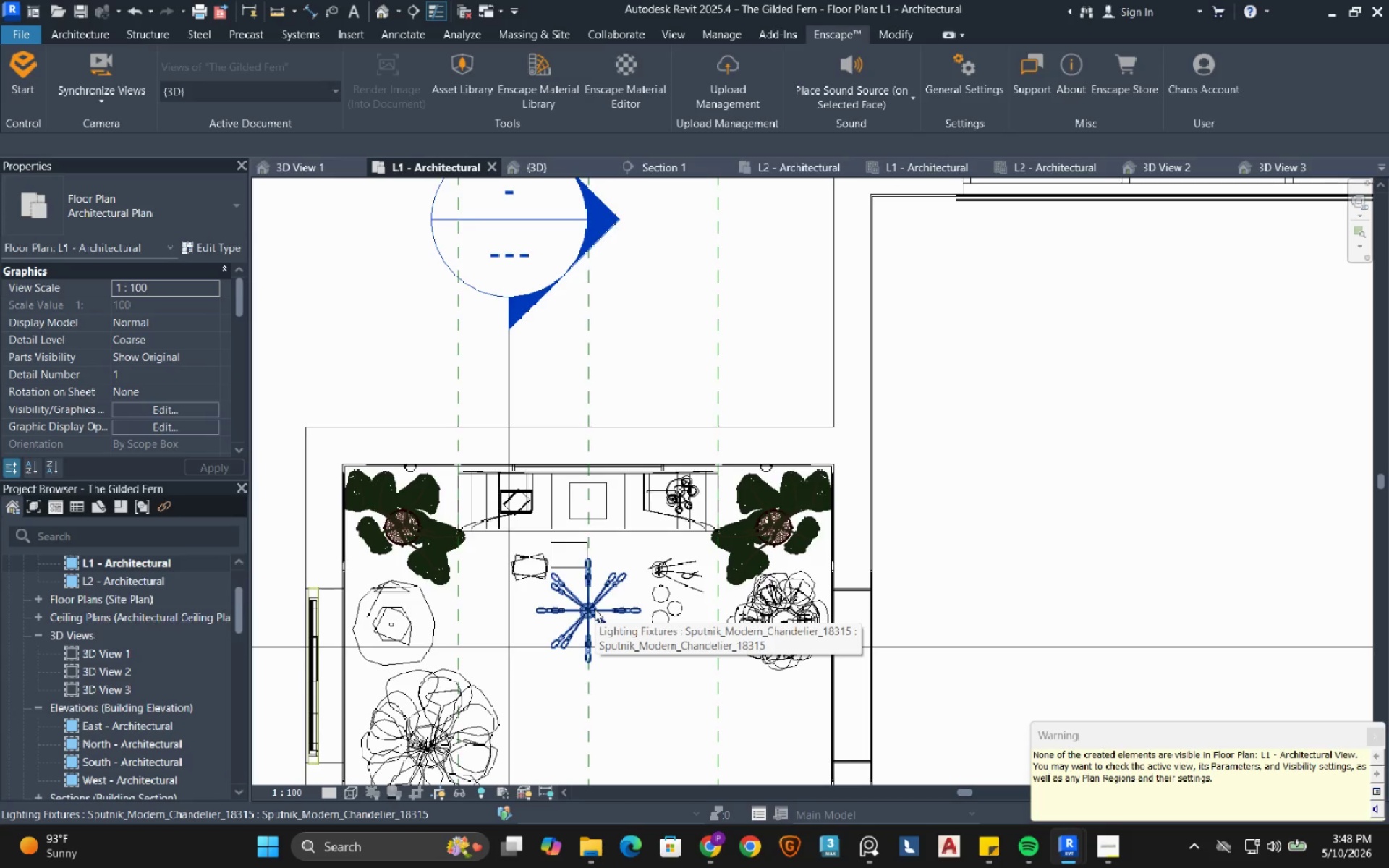 
wait(9.31)
 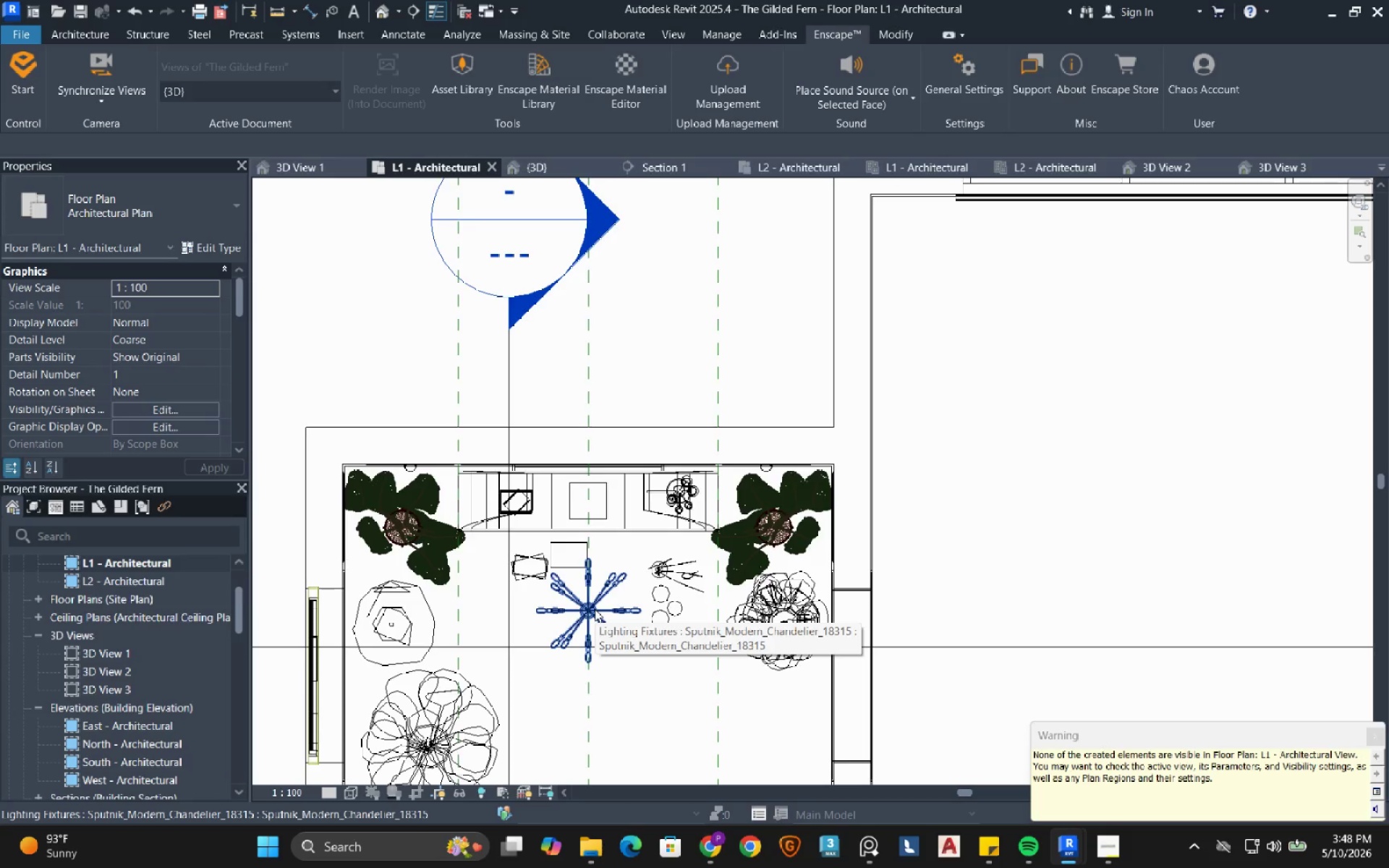 
left_click([621, 639])
 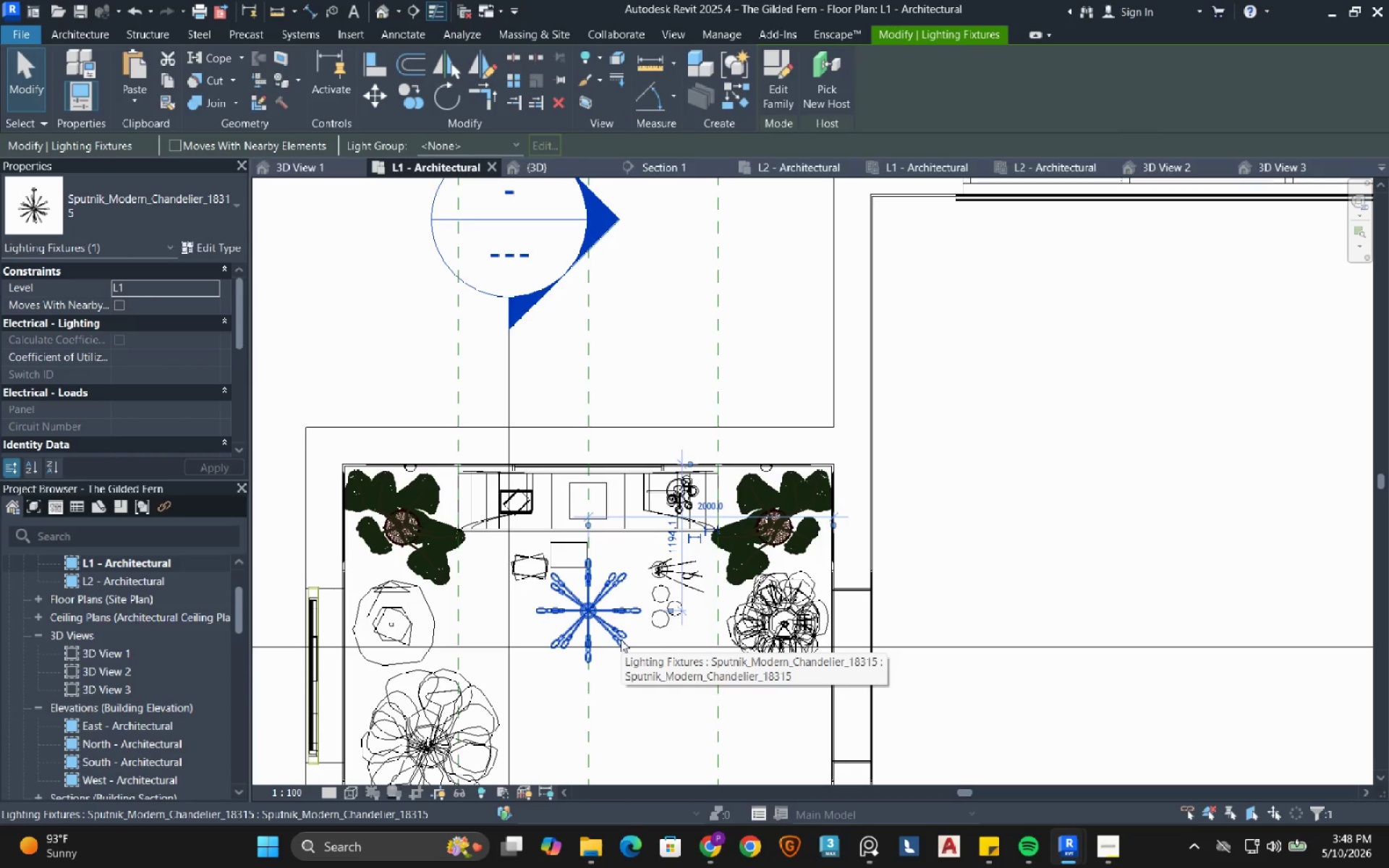 
type(de)
 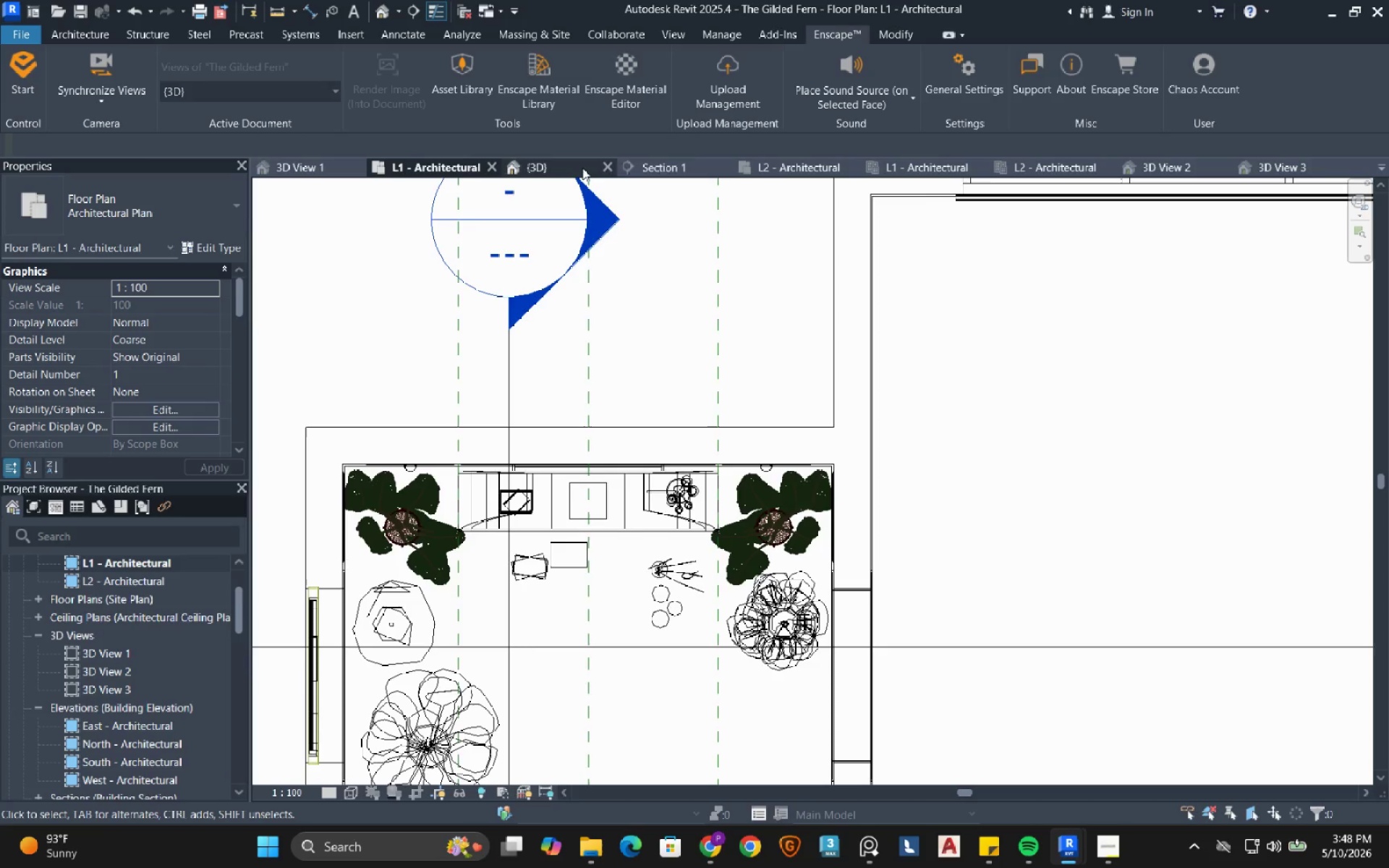 
left_click([662, 165])
 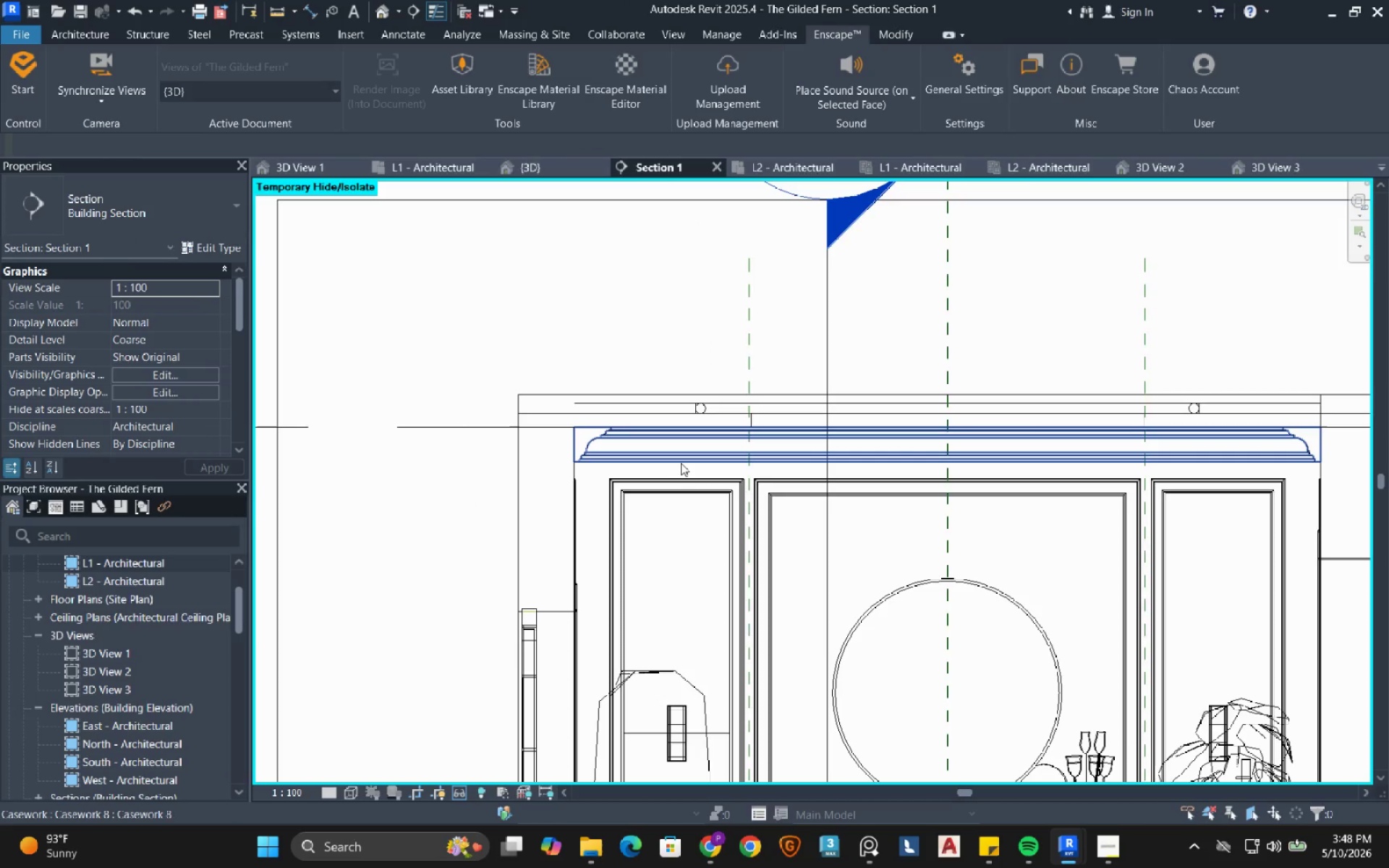 
scroll: coordinate [681, 463], scroll_direction: down, amount: 4.0
 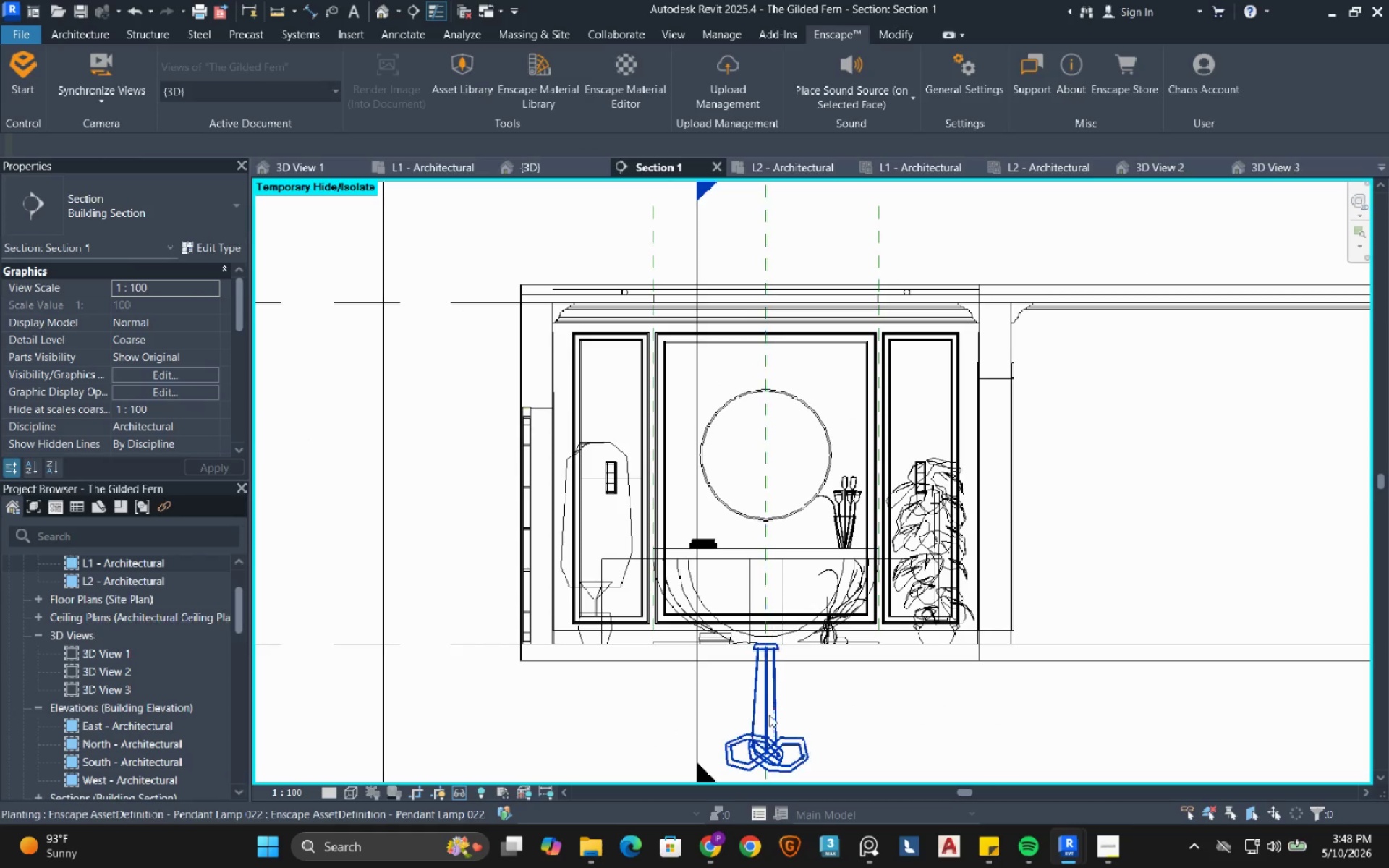 
left_click([769, 715])
 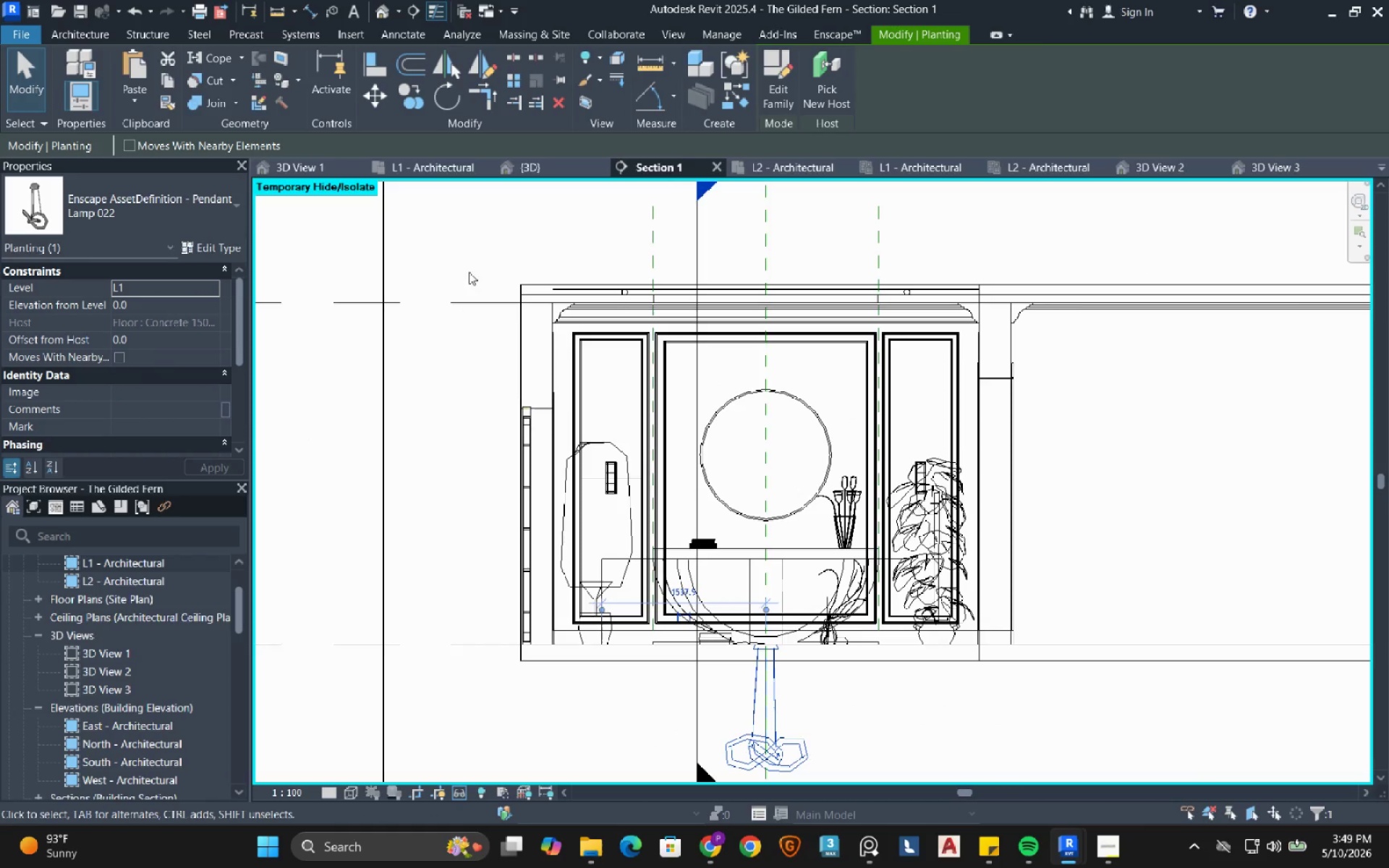 
left_click([163, 308])
 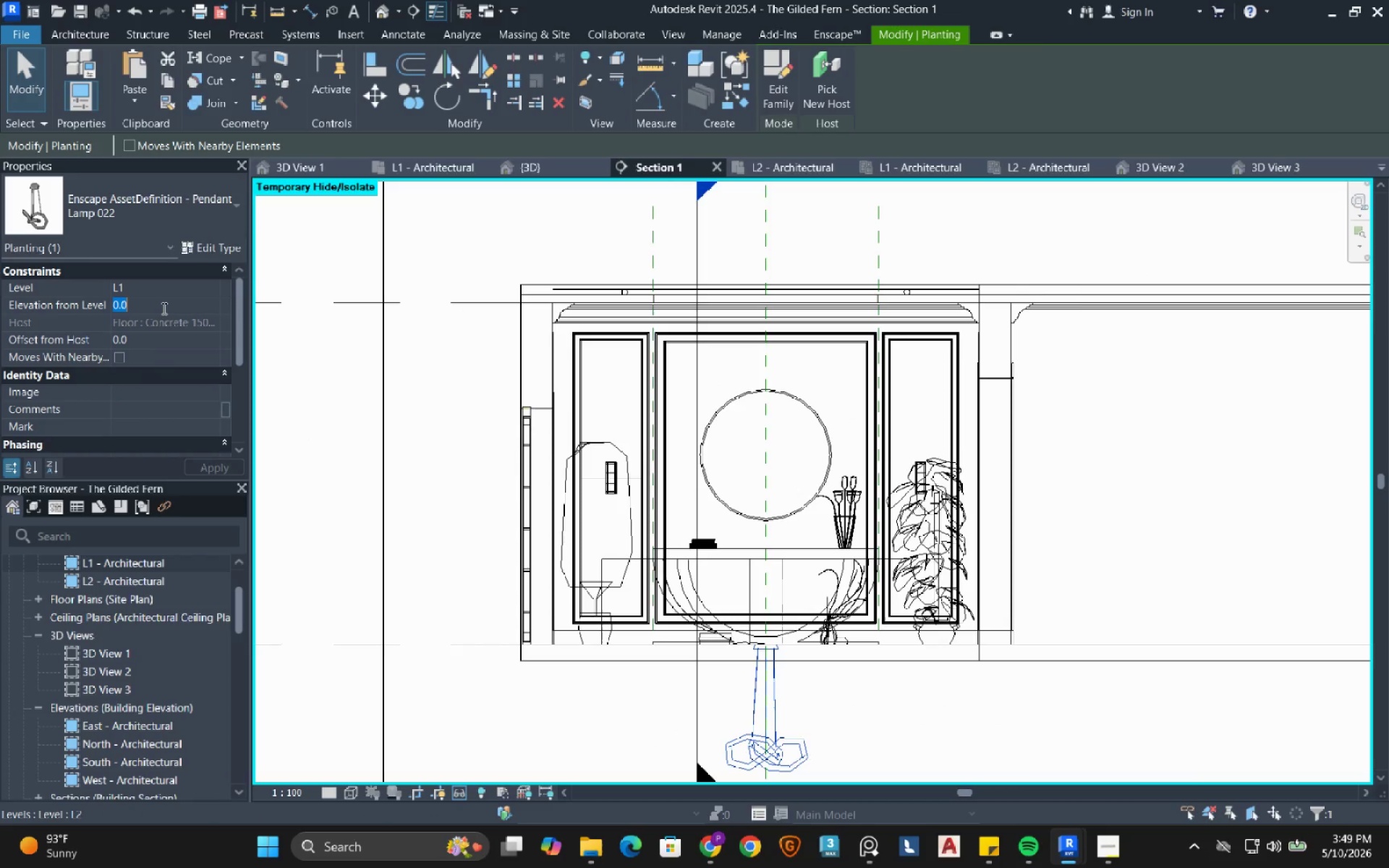 
key(Numpad3)
 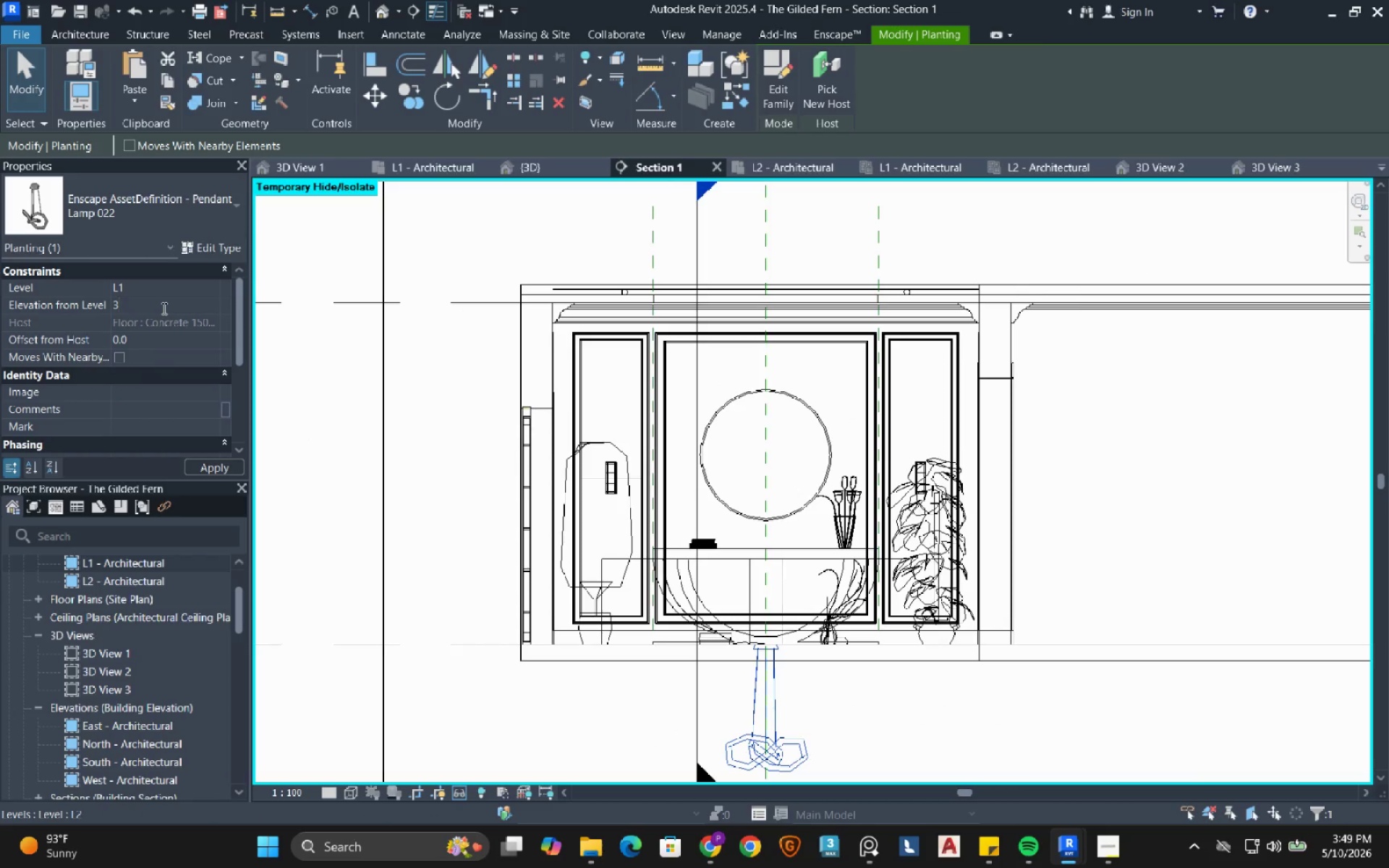 
key(Numpad6)
 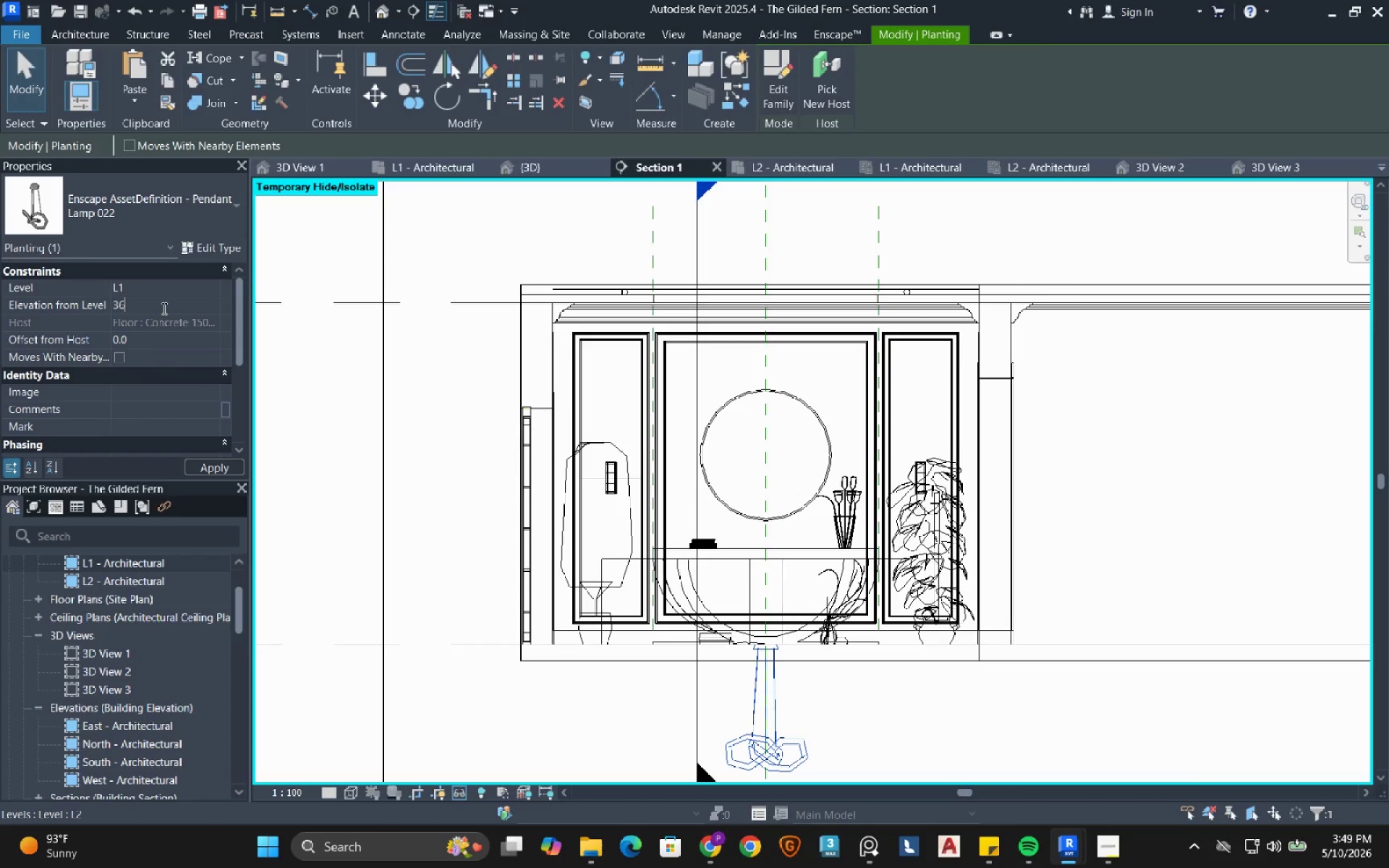 
key(Numpad0)
 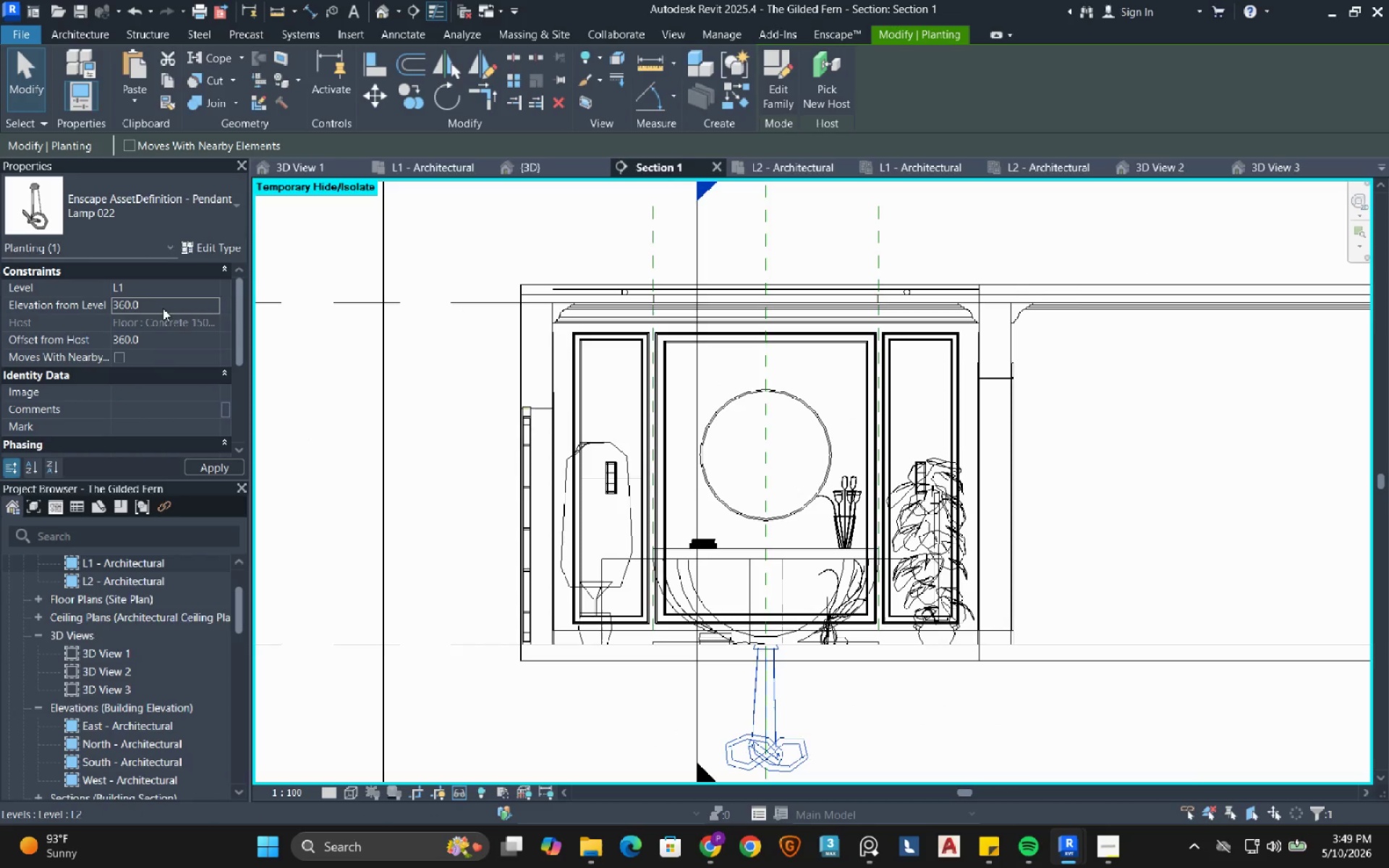 
key(NumpadEnter)
 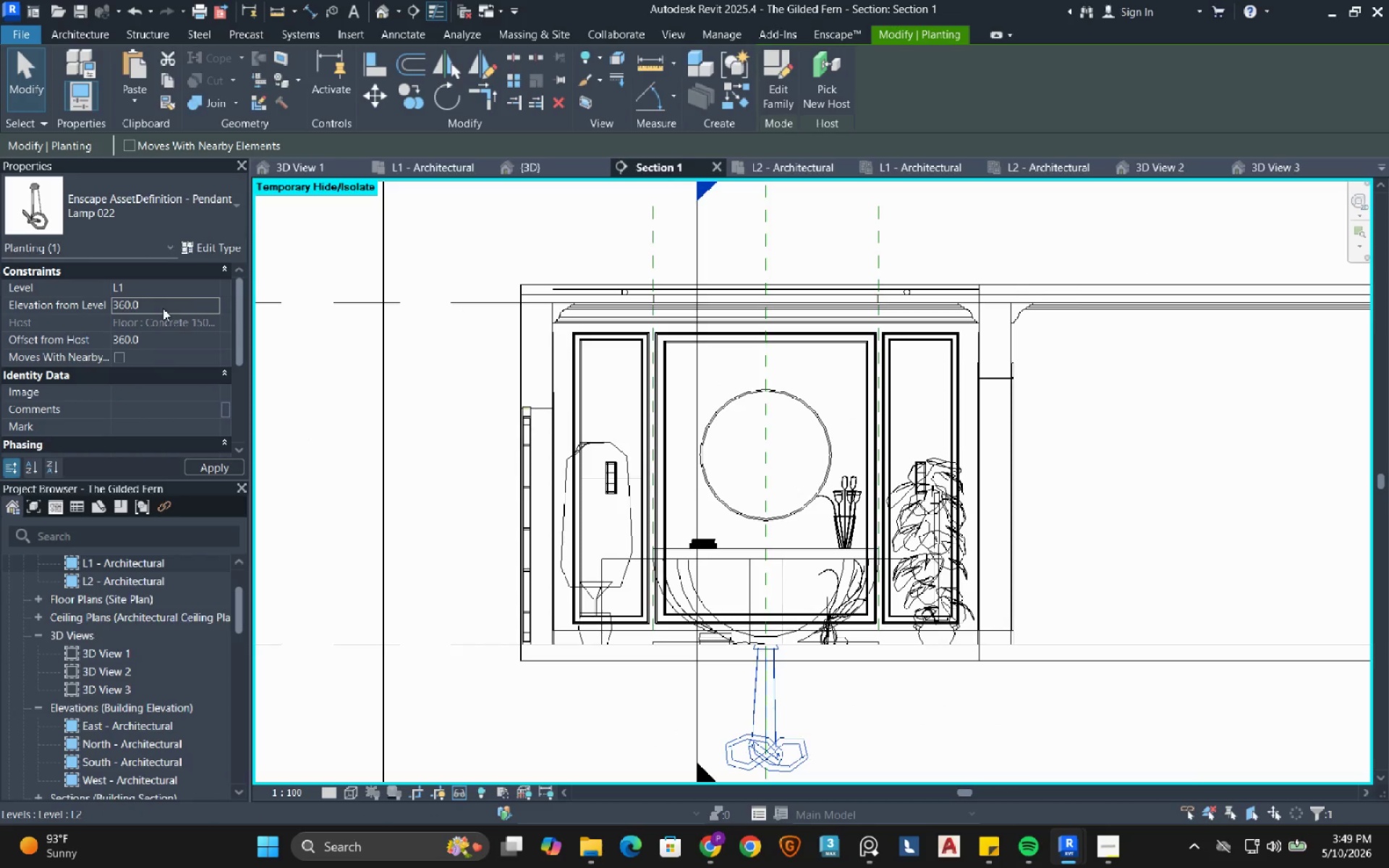 
left_click([163, 308])
 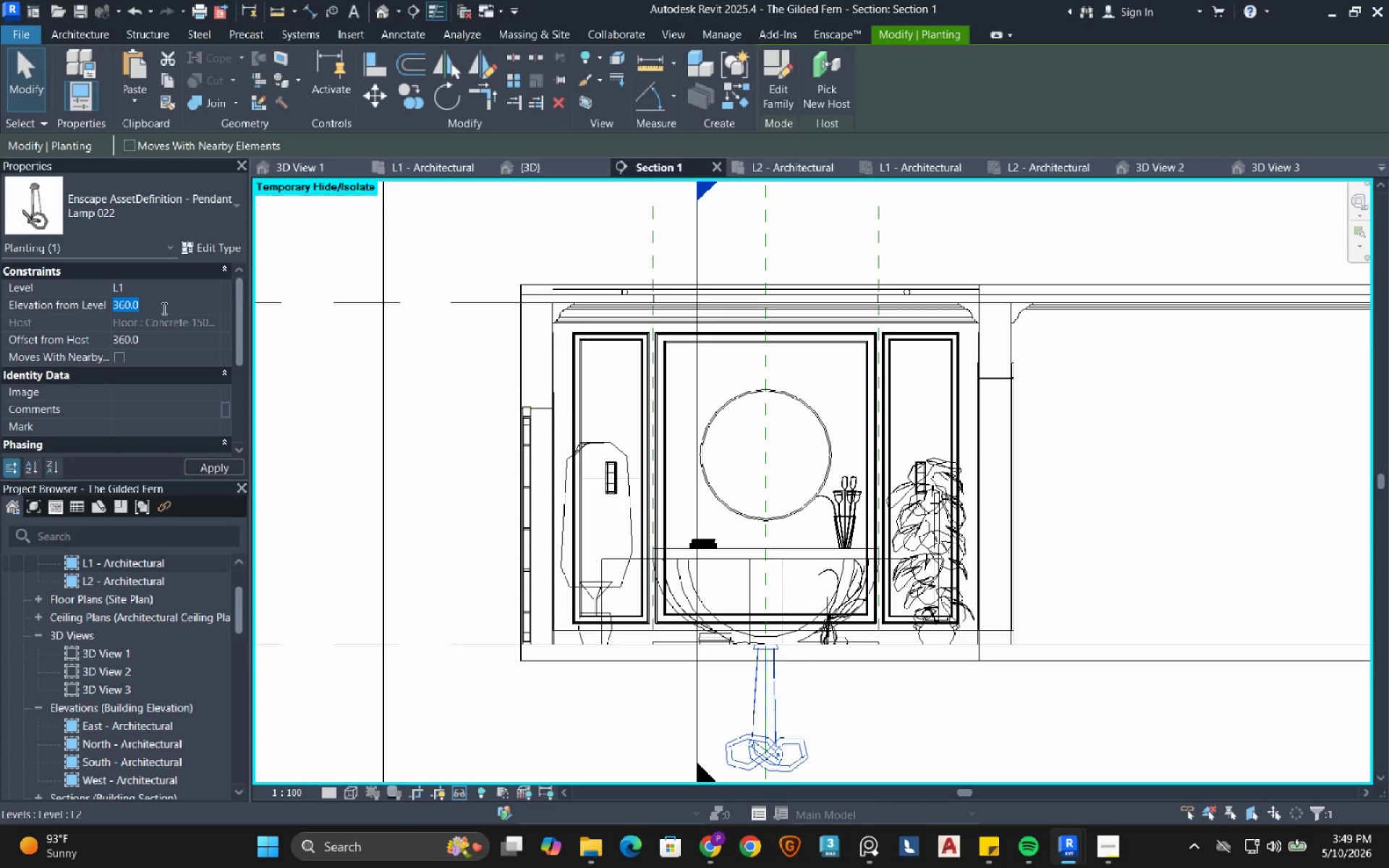 
key(Numpad3)
 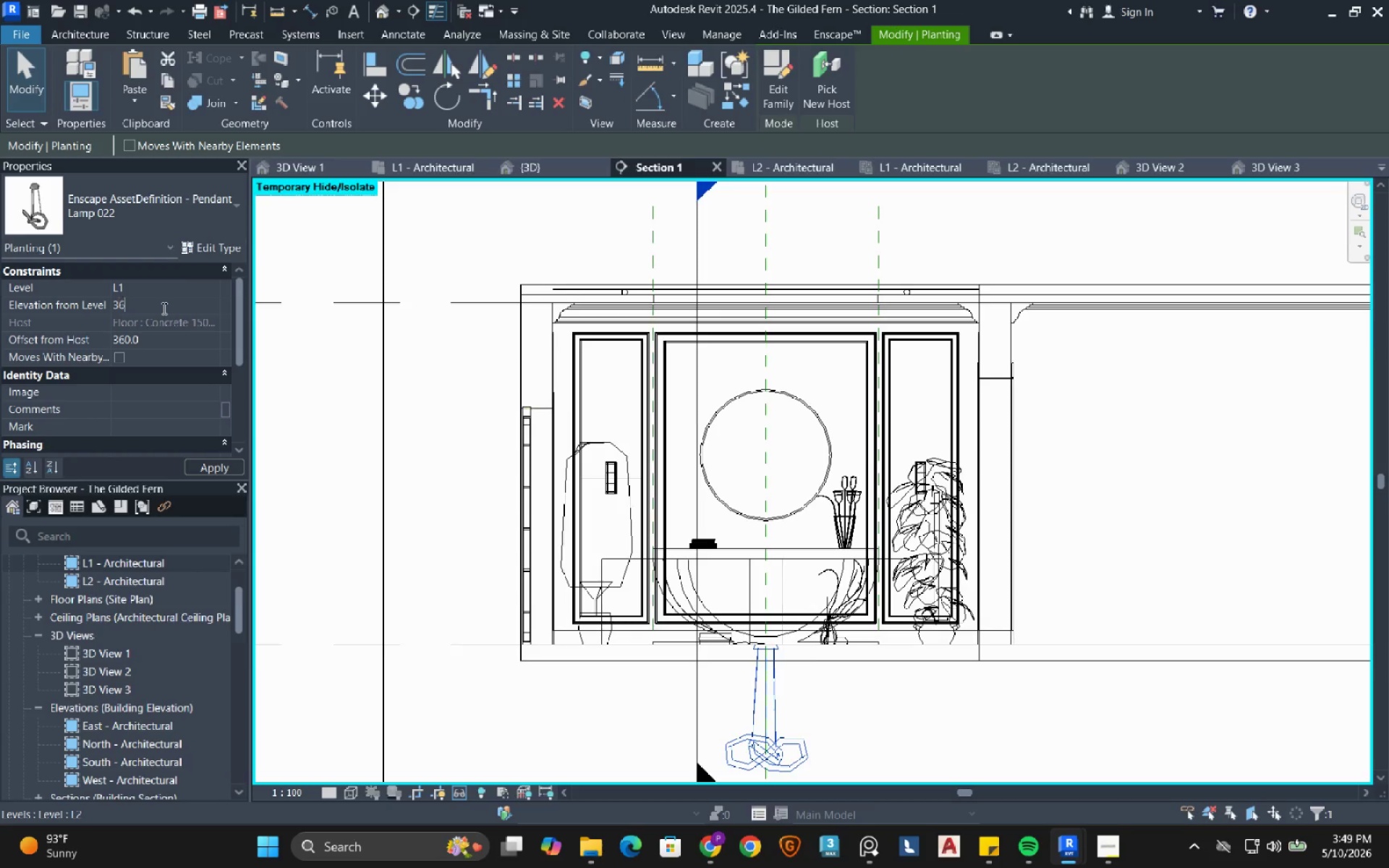 
key(Numpad6)
 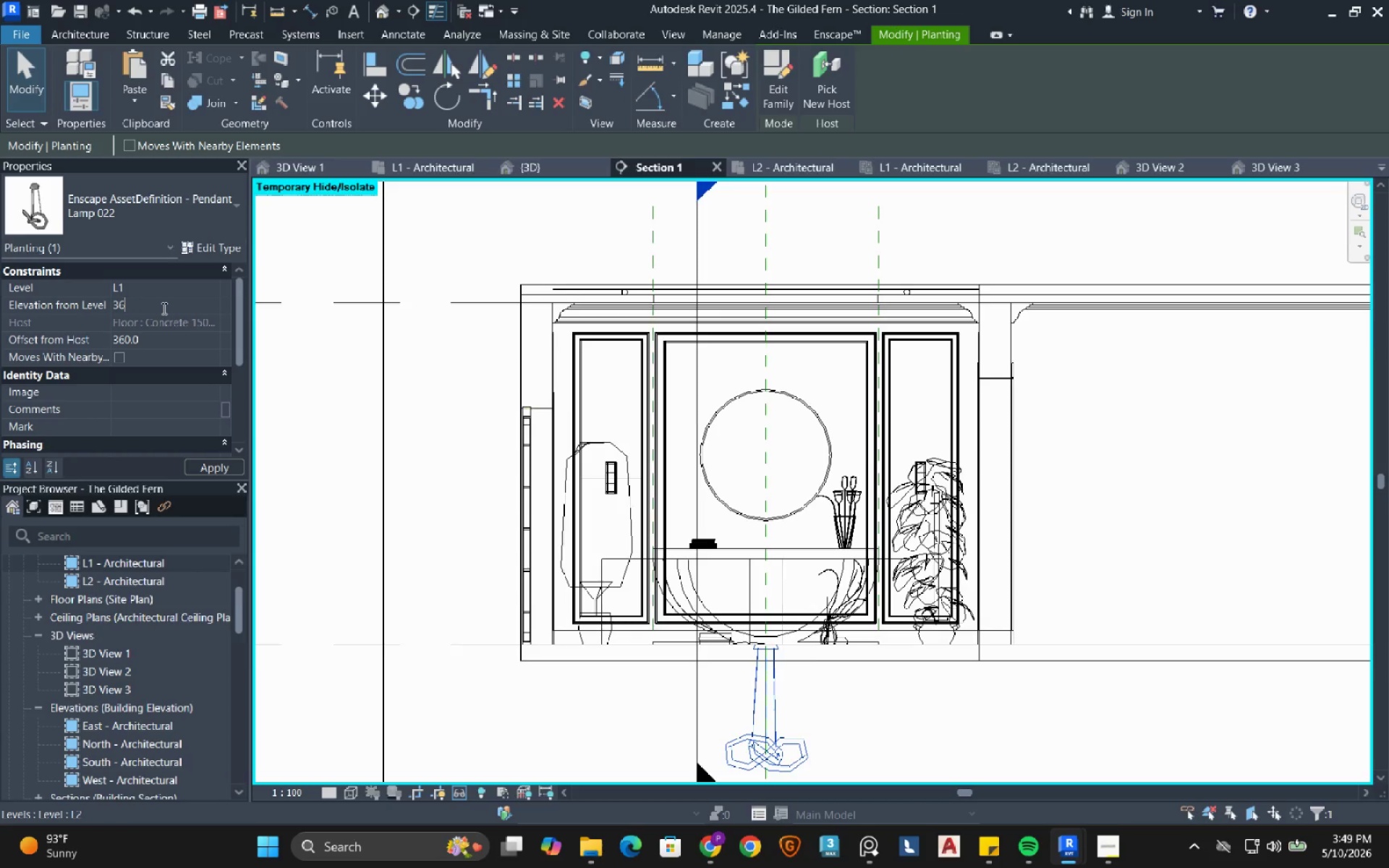 
key(Numpad0)
 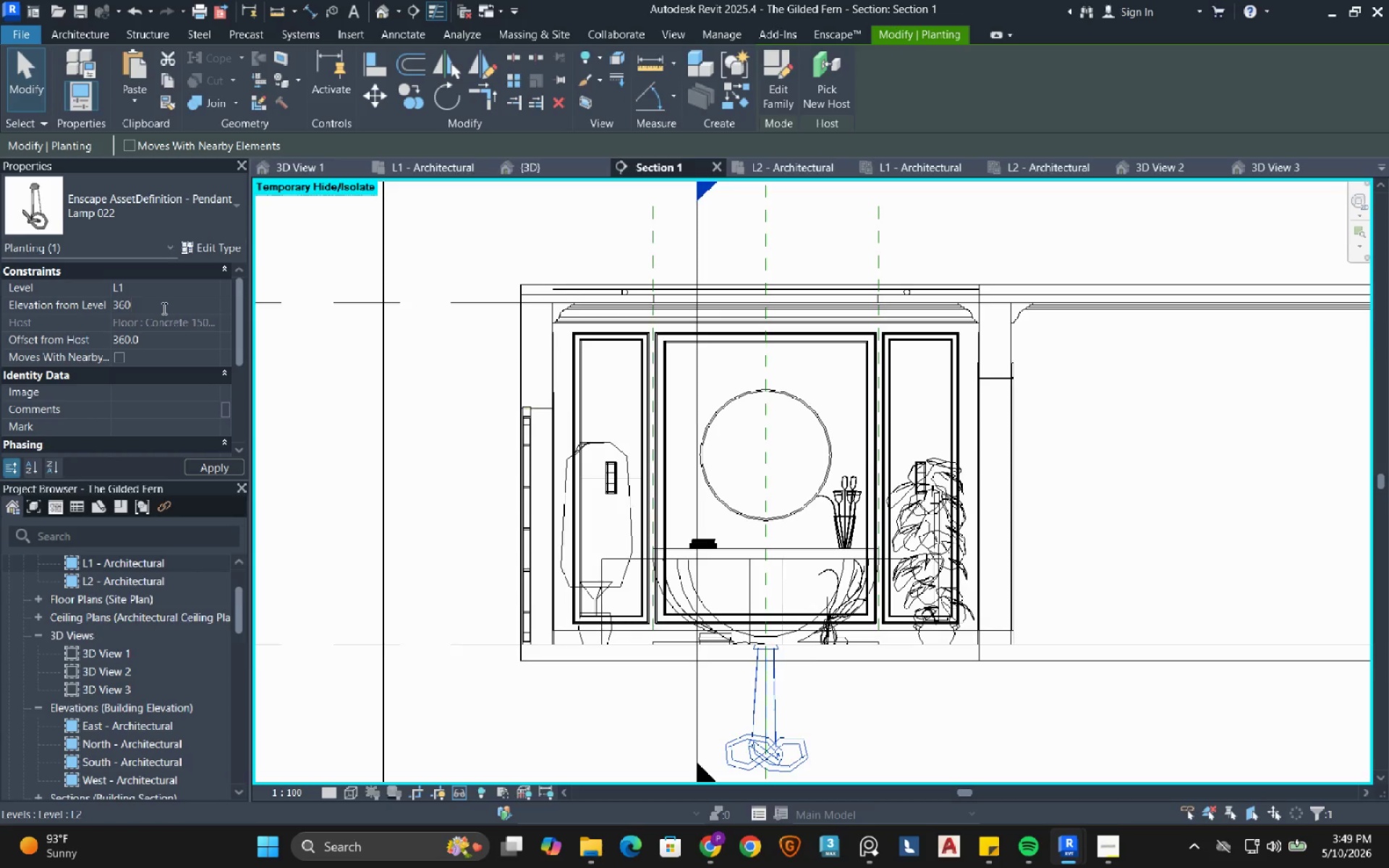 
key(Numpad0)
 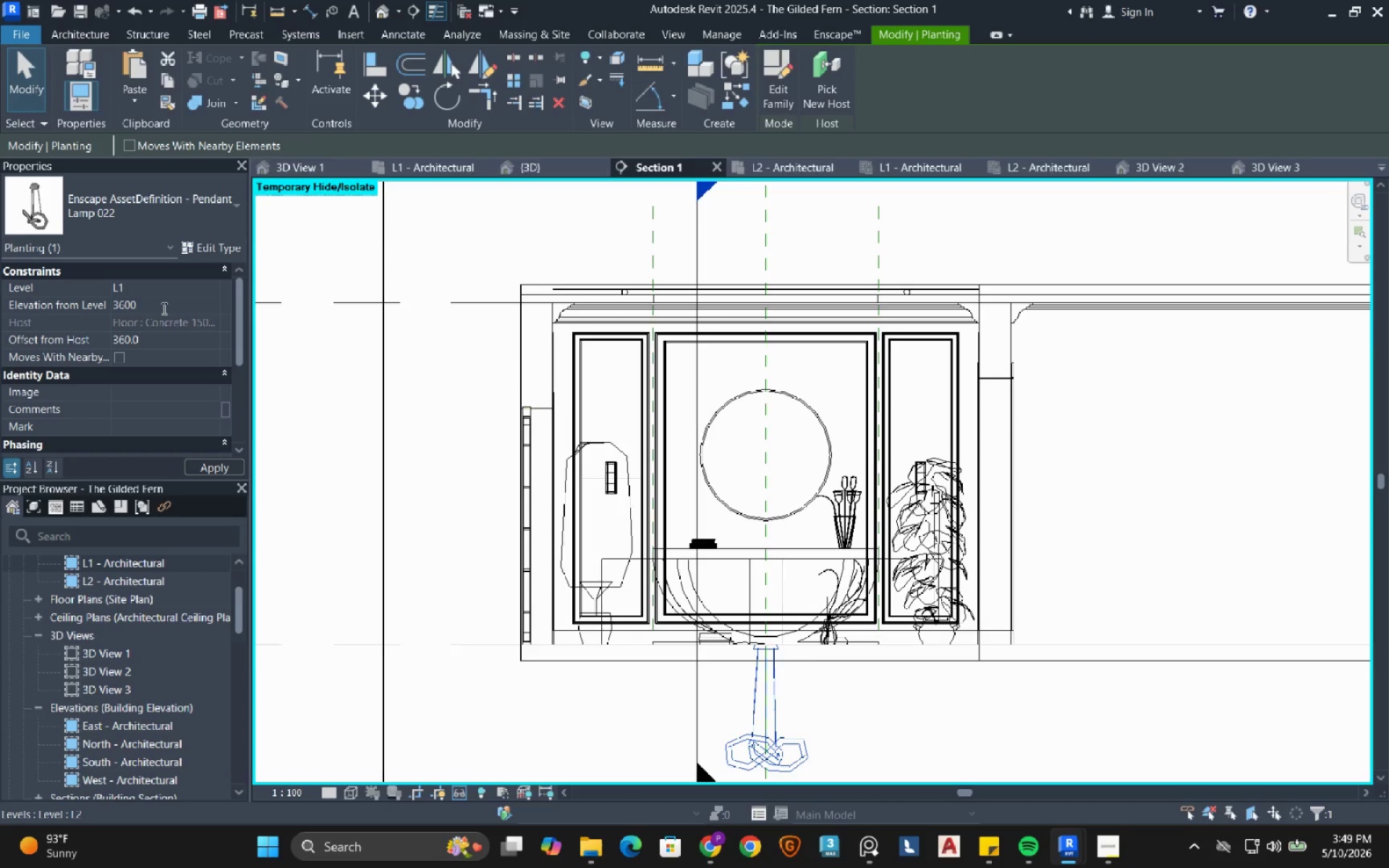 
key(NumpadEnter)
 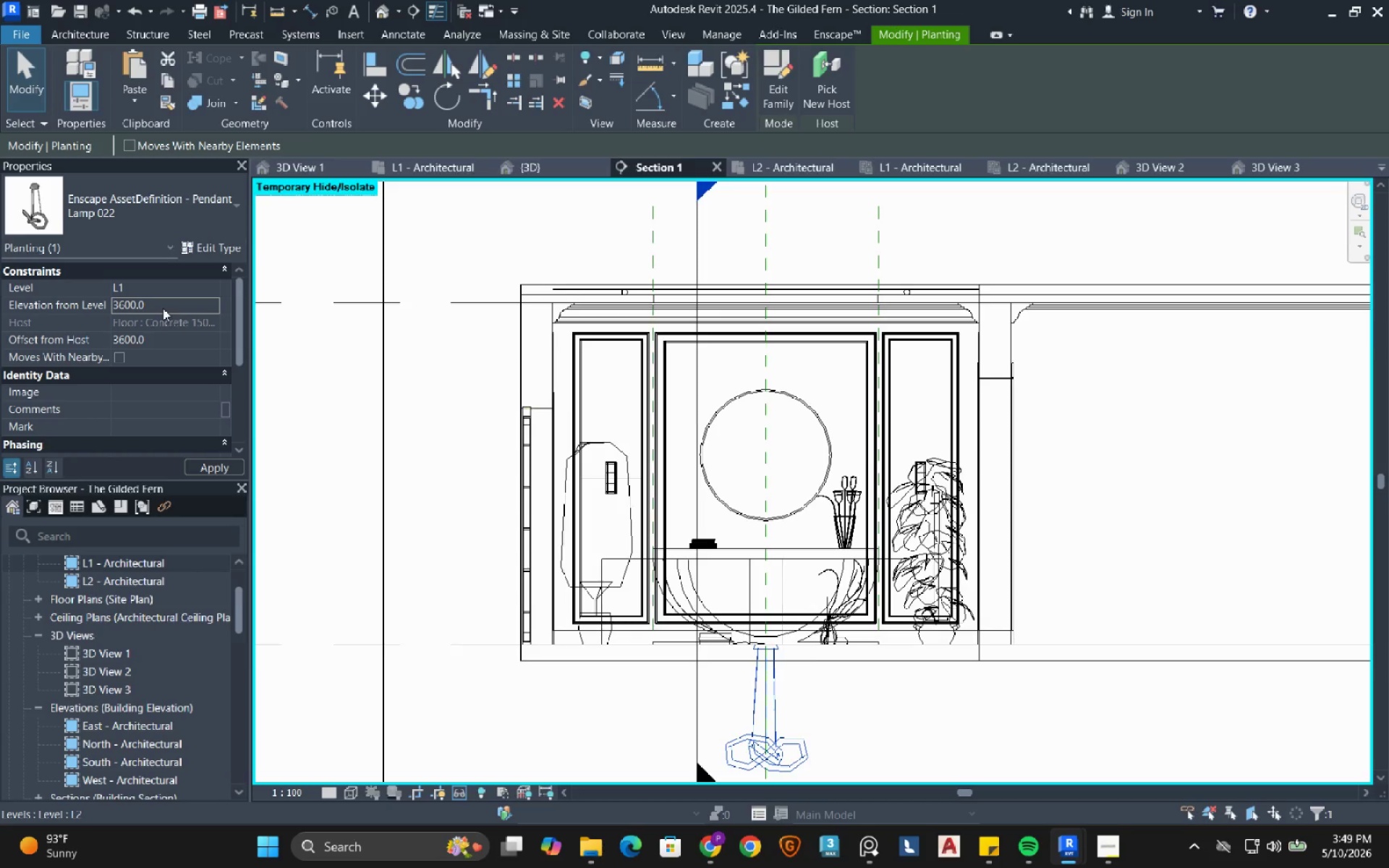 
wait(11.94)
 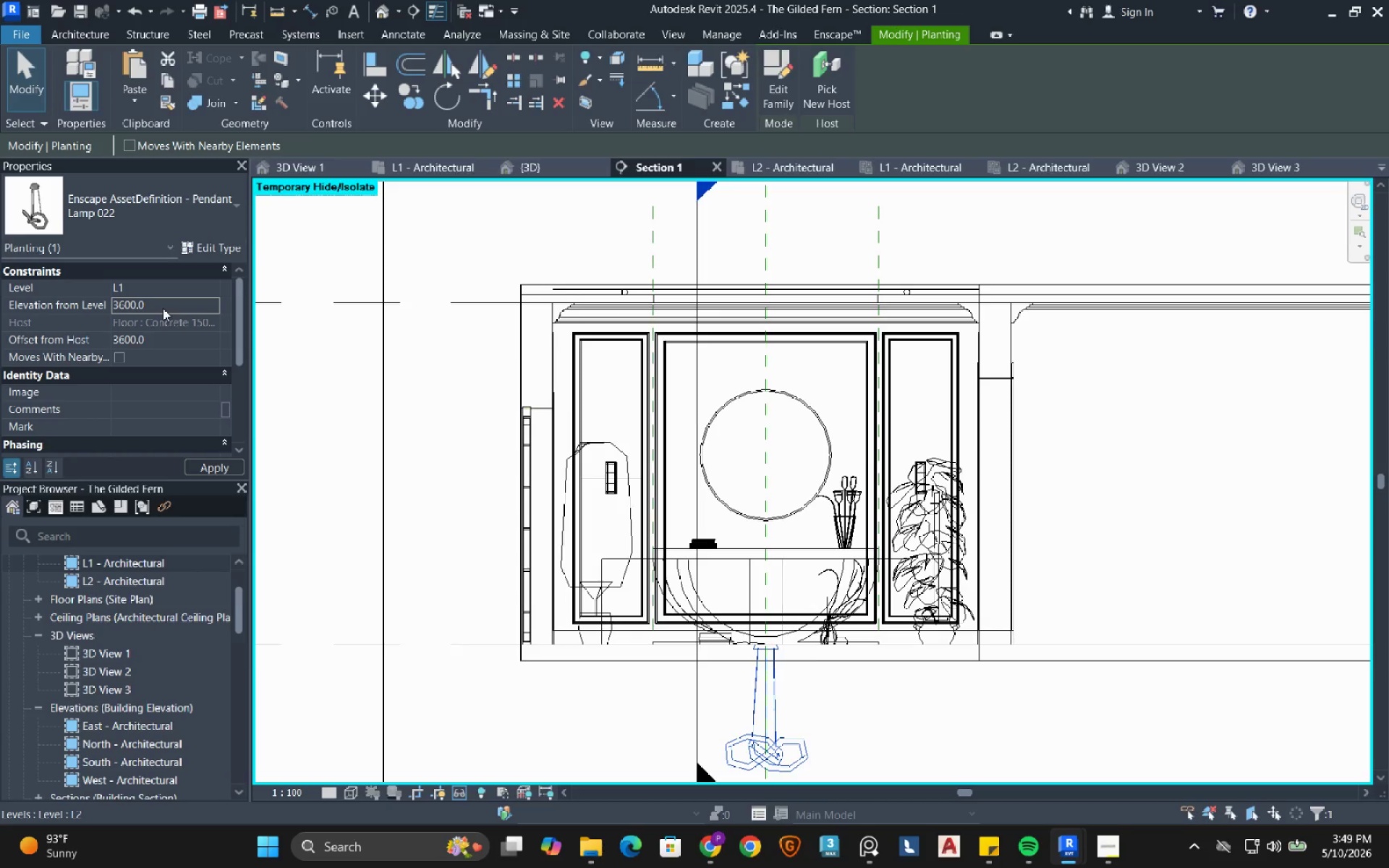 
scroll: coordinate [829, 341], scroll_direction: up, amount: 7.0
 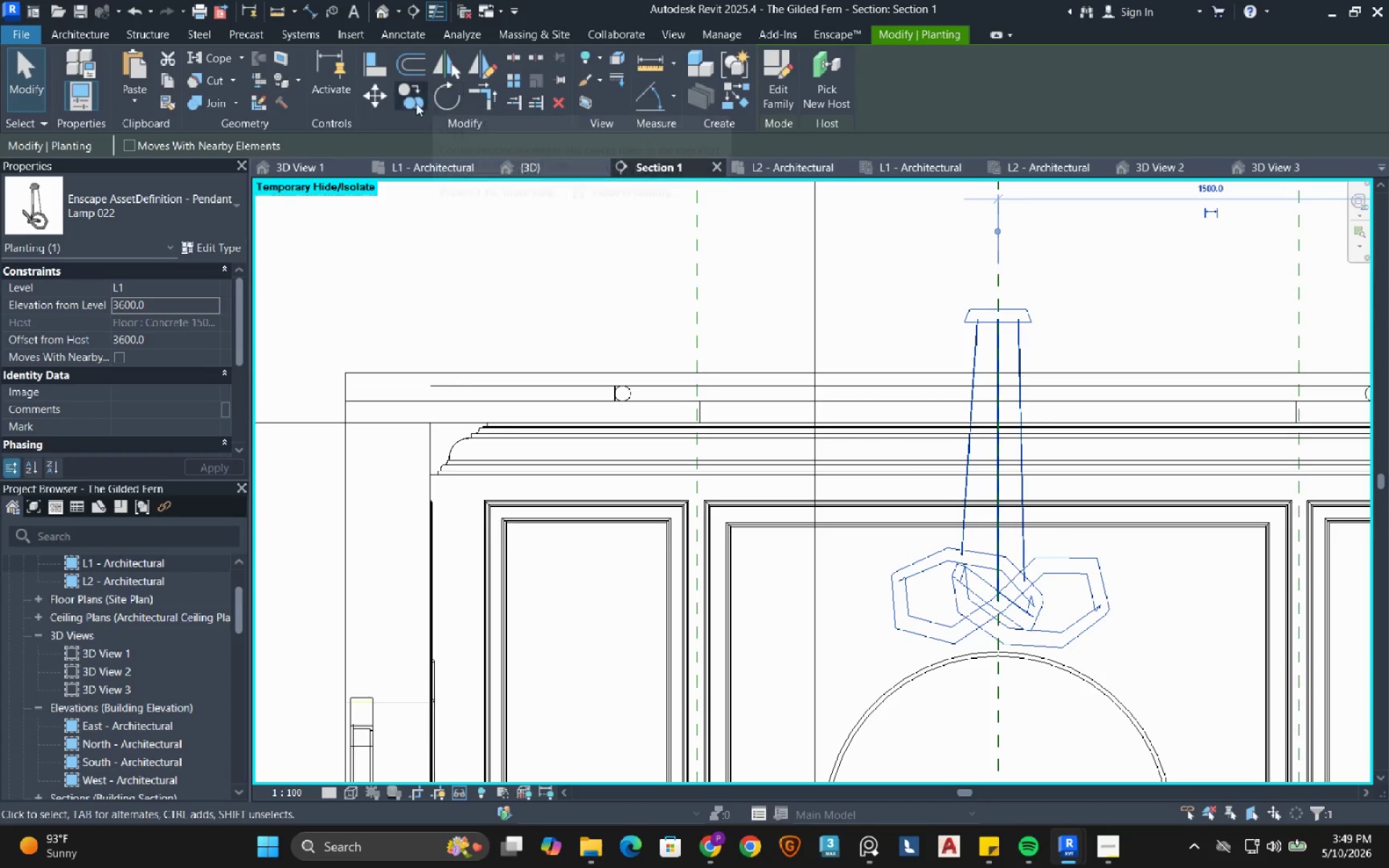 
left_click([378, 94])
 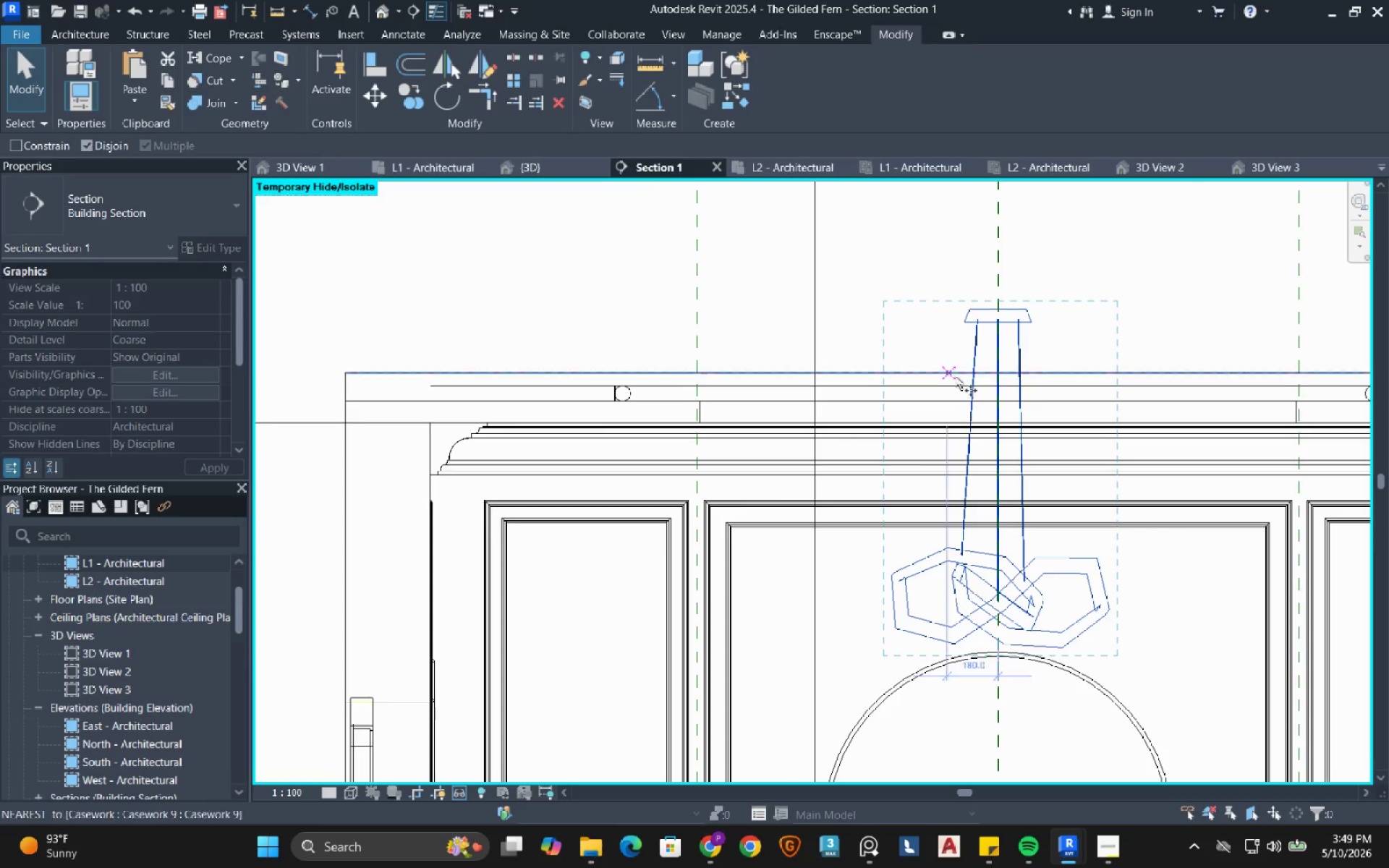 
scroll: coordinate [962, 328], scroll_direction: up, amount: 8.0
 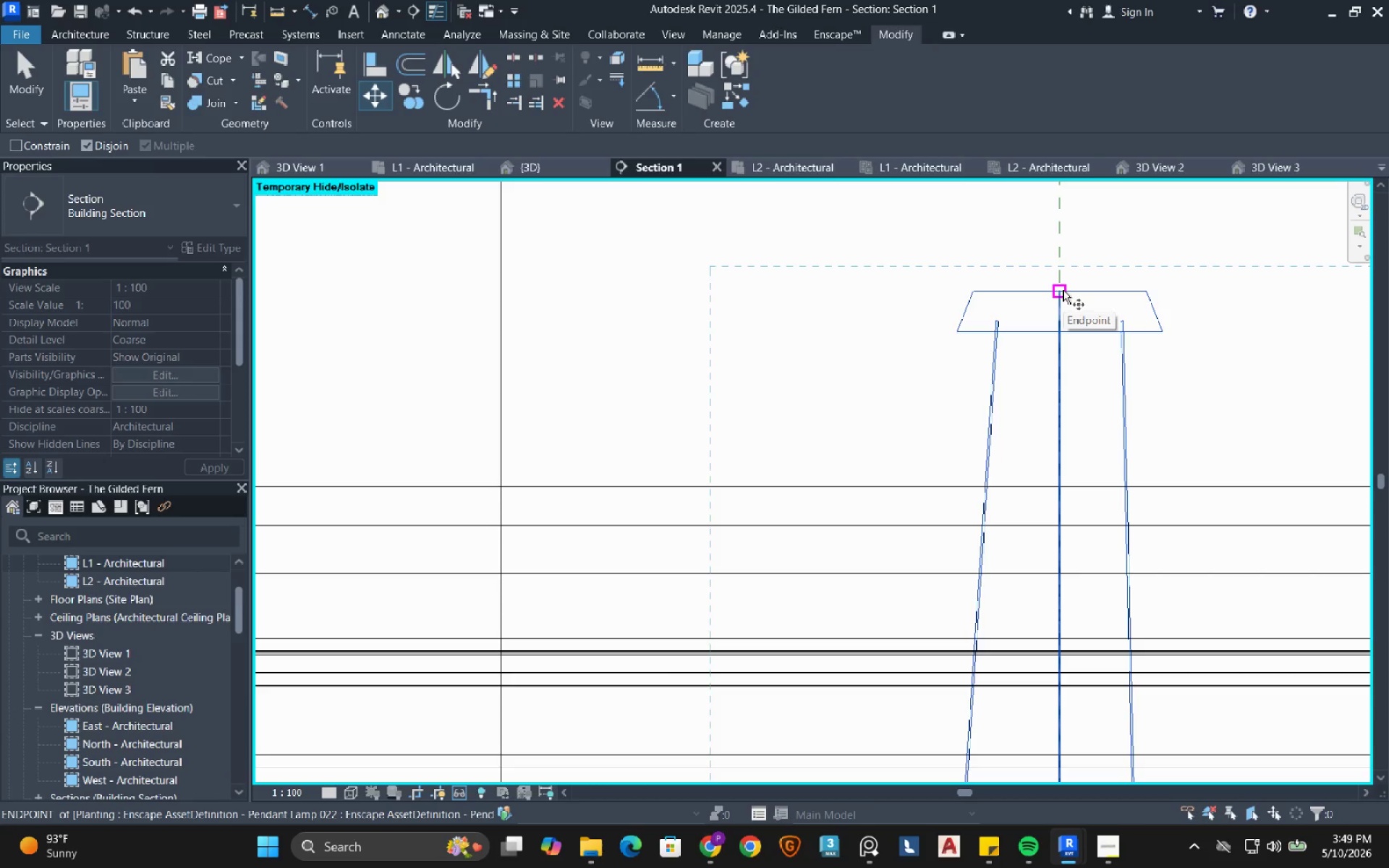 
wait(5.12)
 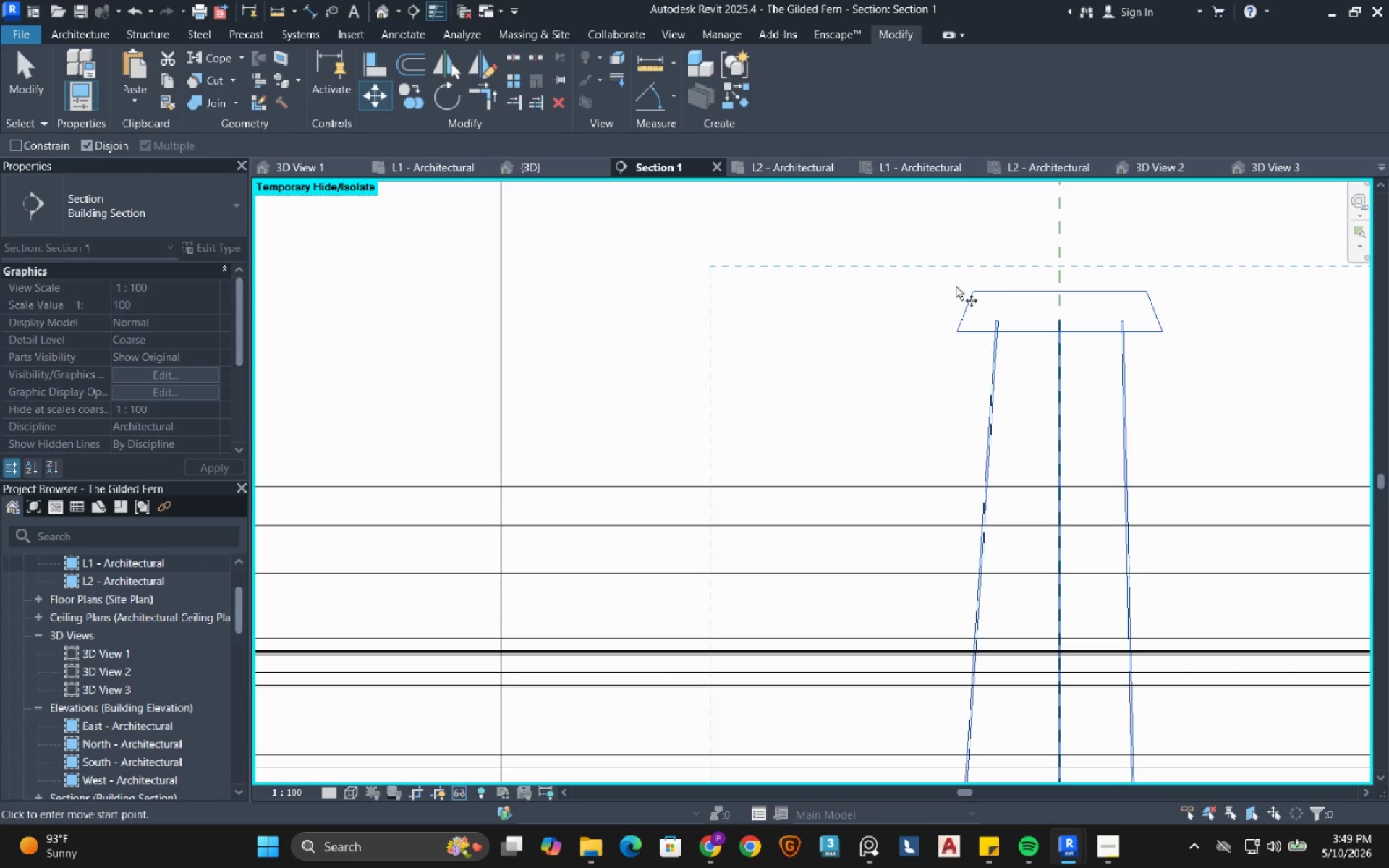 
left_click([1063, 290])
 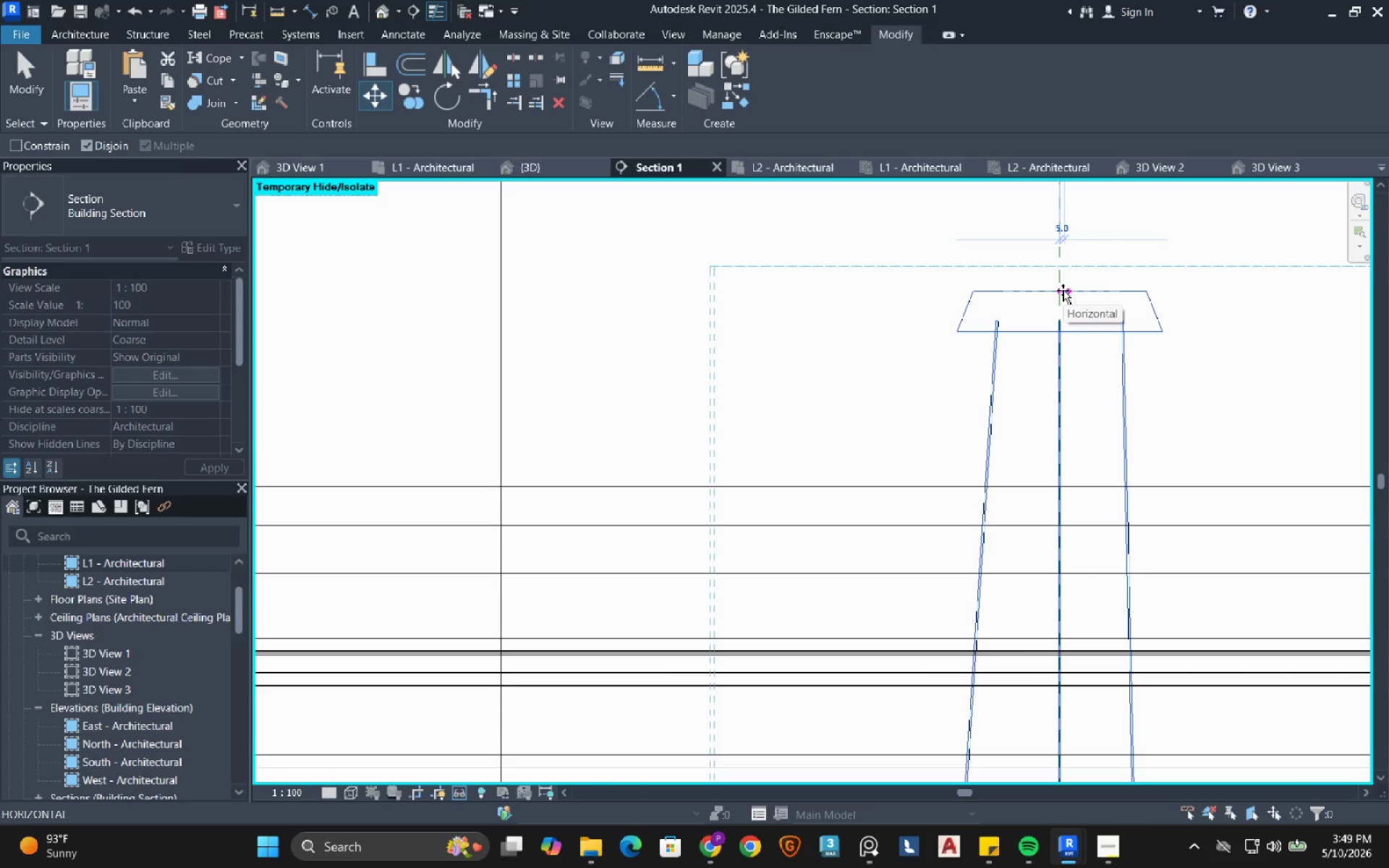 
wait(12.66)
 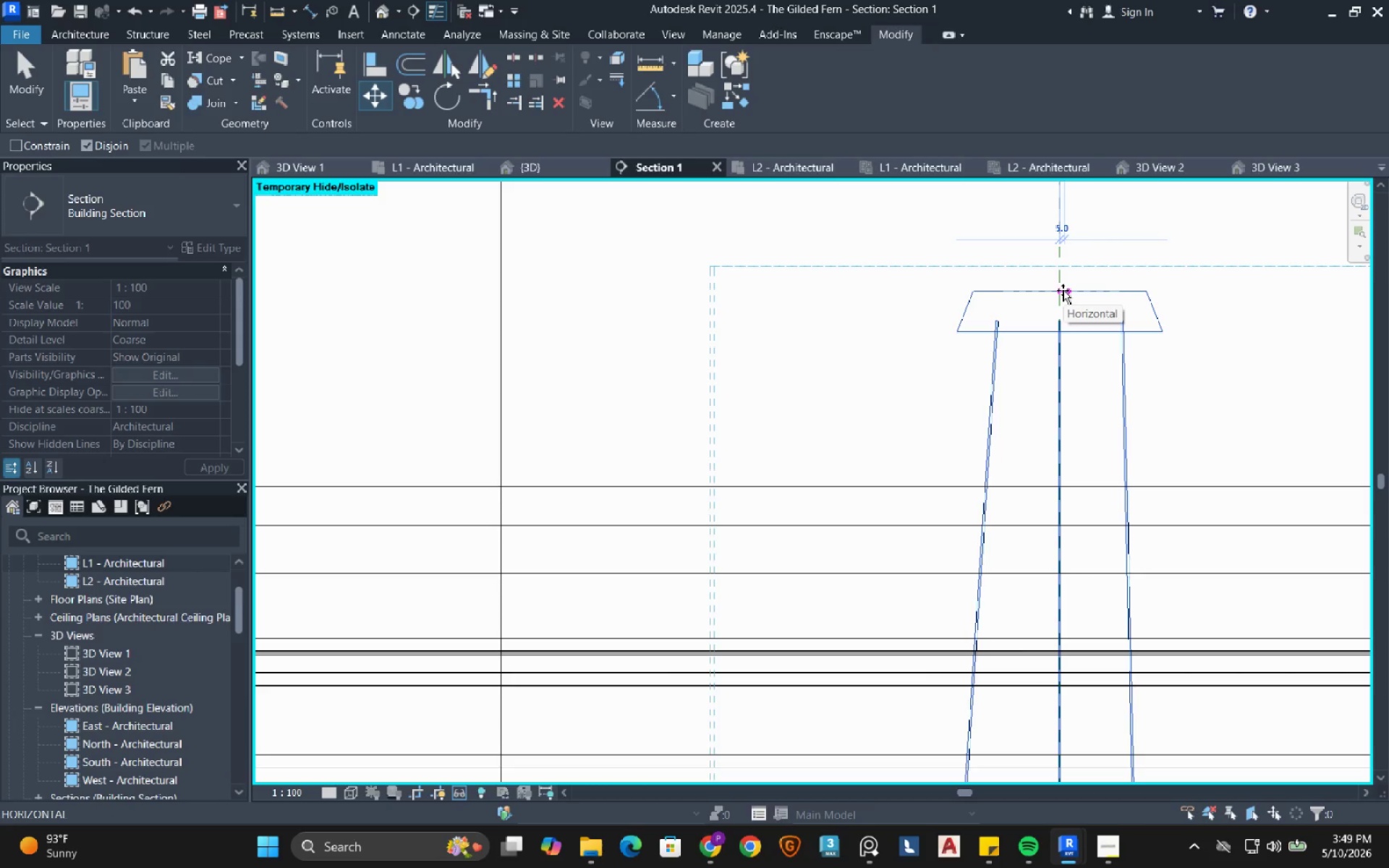 
scroll: coordinate [1046, 347], scroll_direction: down, amount: 6.0
 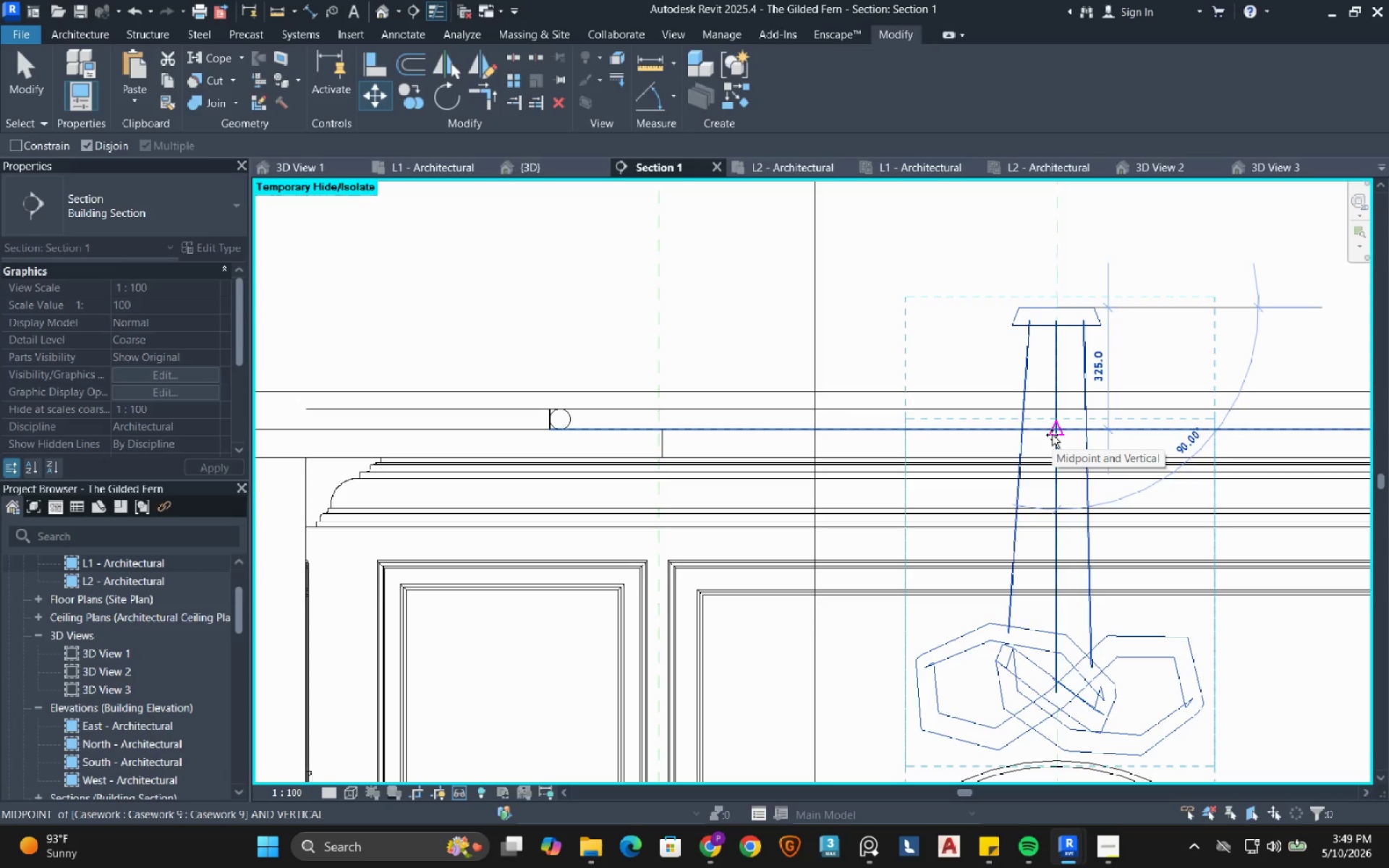 
wait(5.65)
 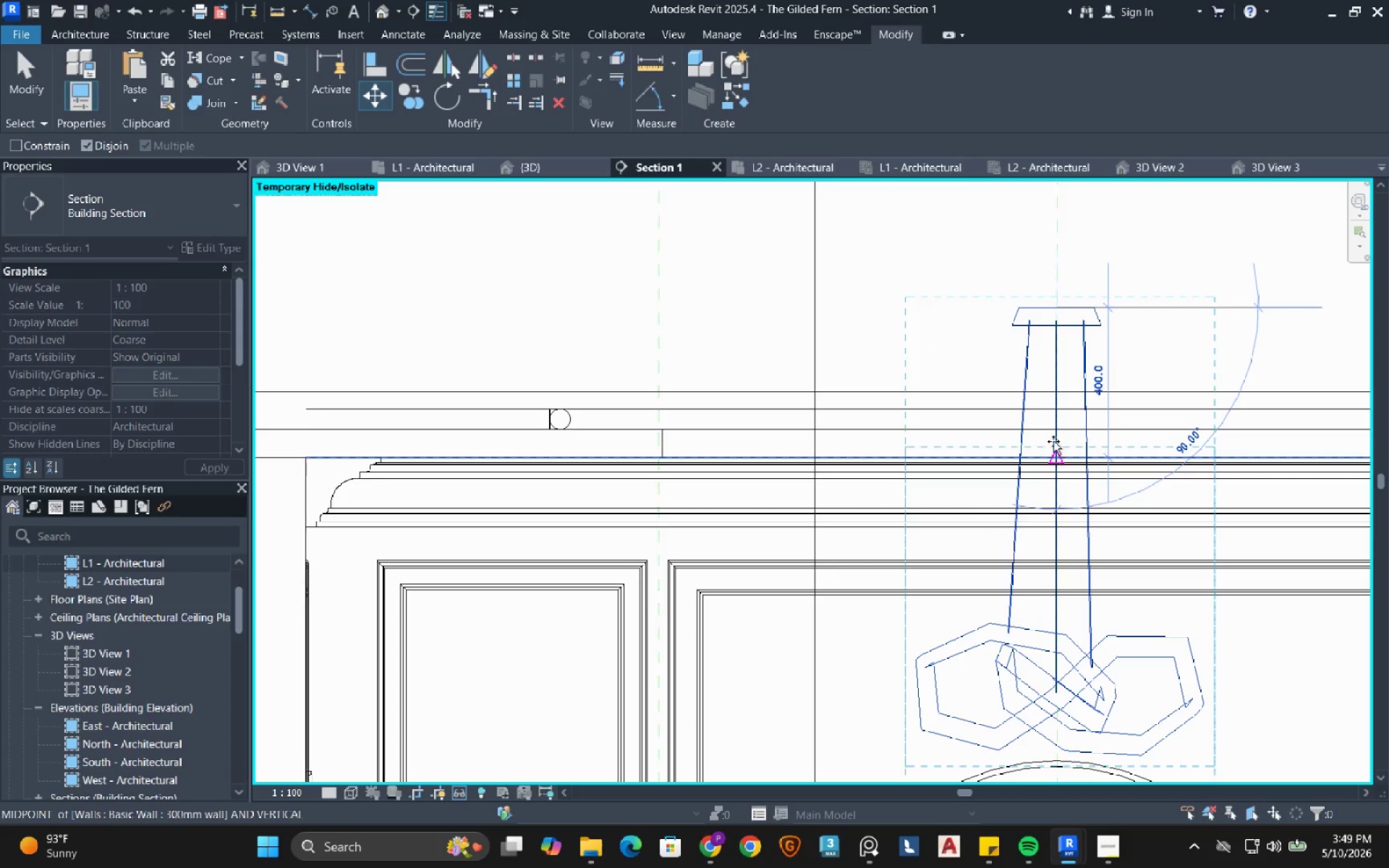 
left_click([1052, 435])
 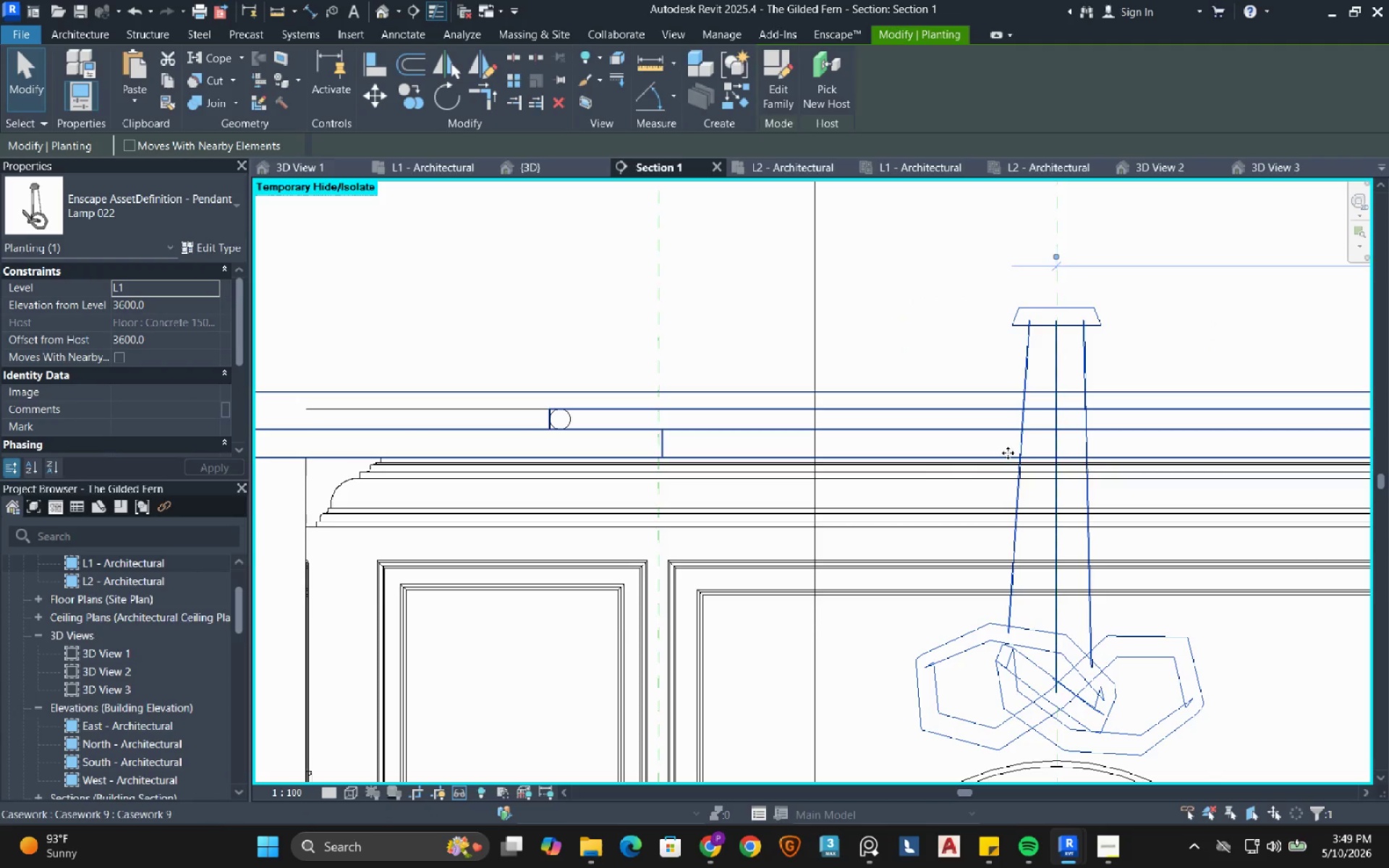 
mouse_move([1024, 294])
 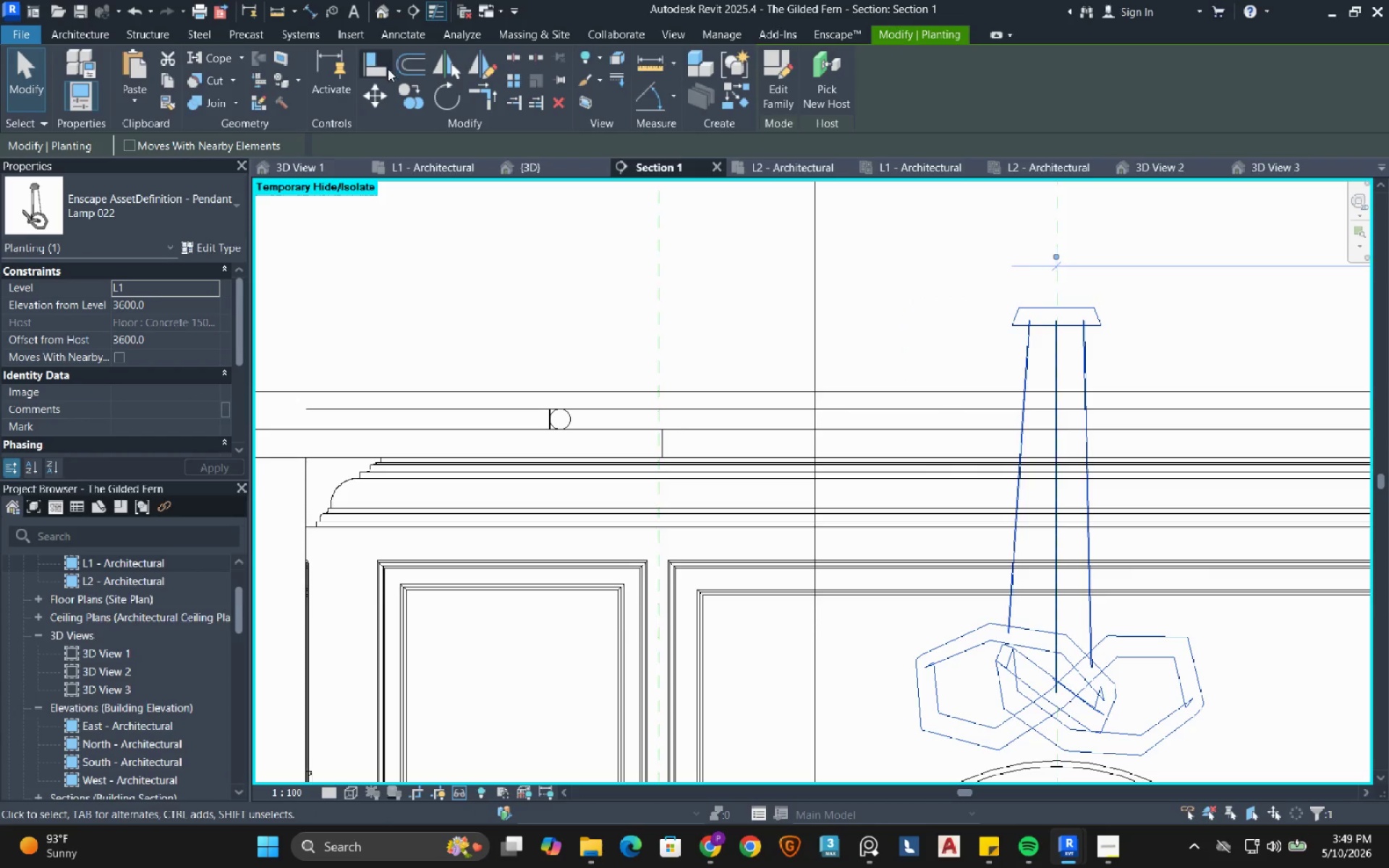 
left_click([388, 69])
 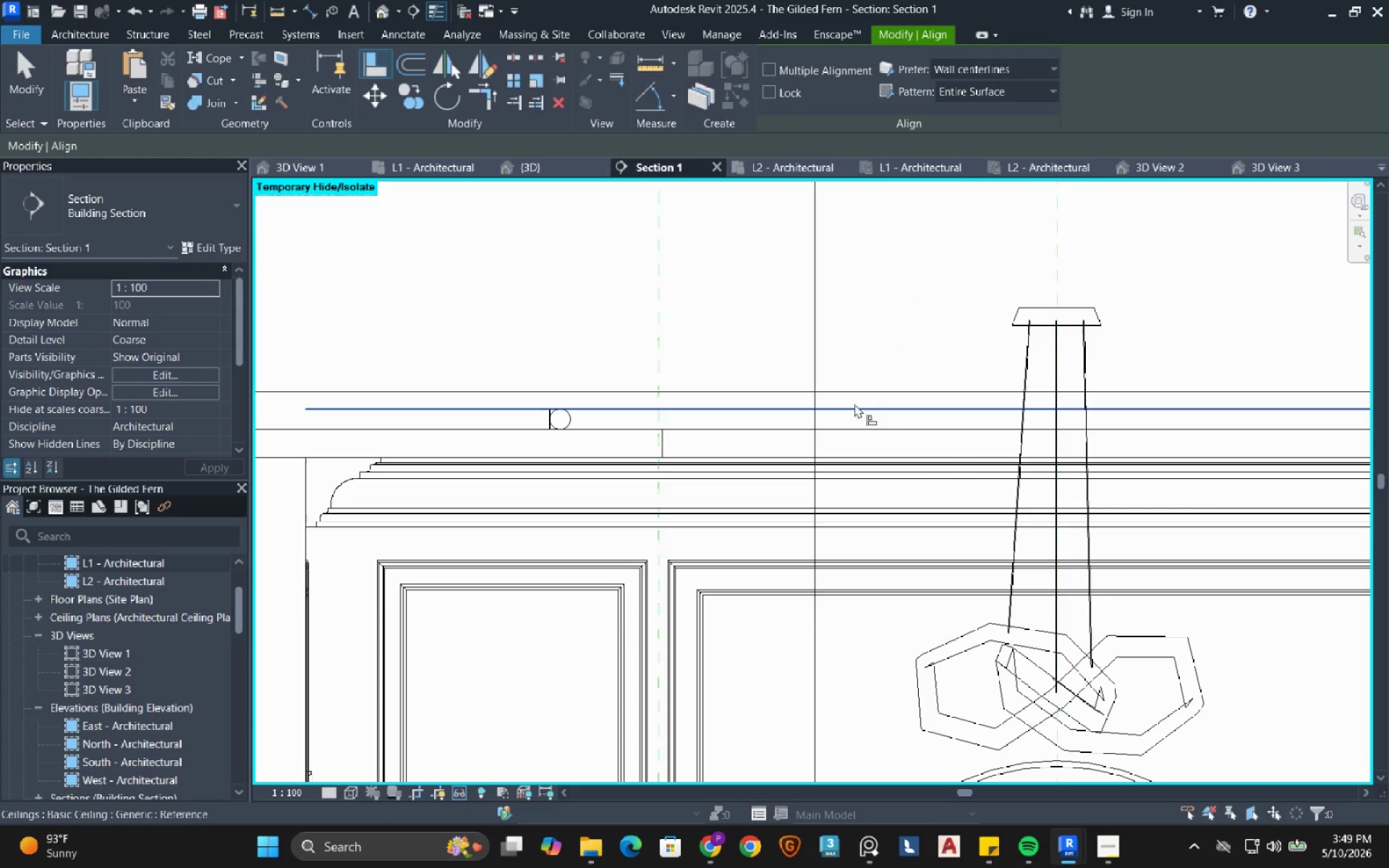 
left_click([885, 406])
 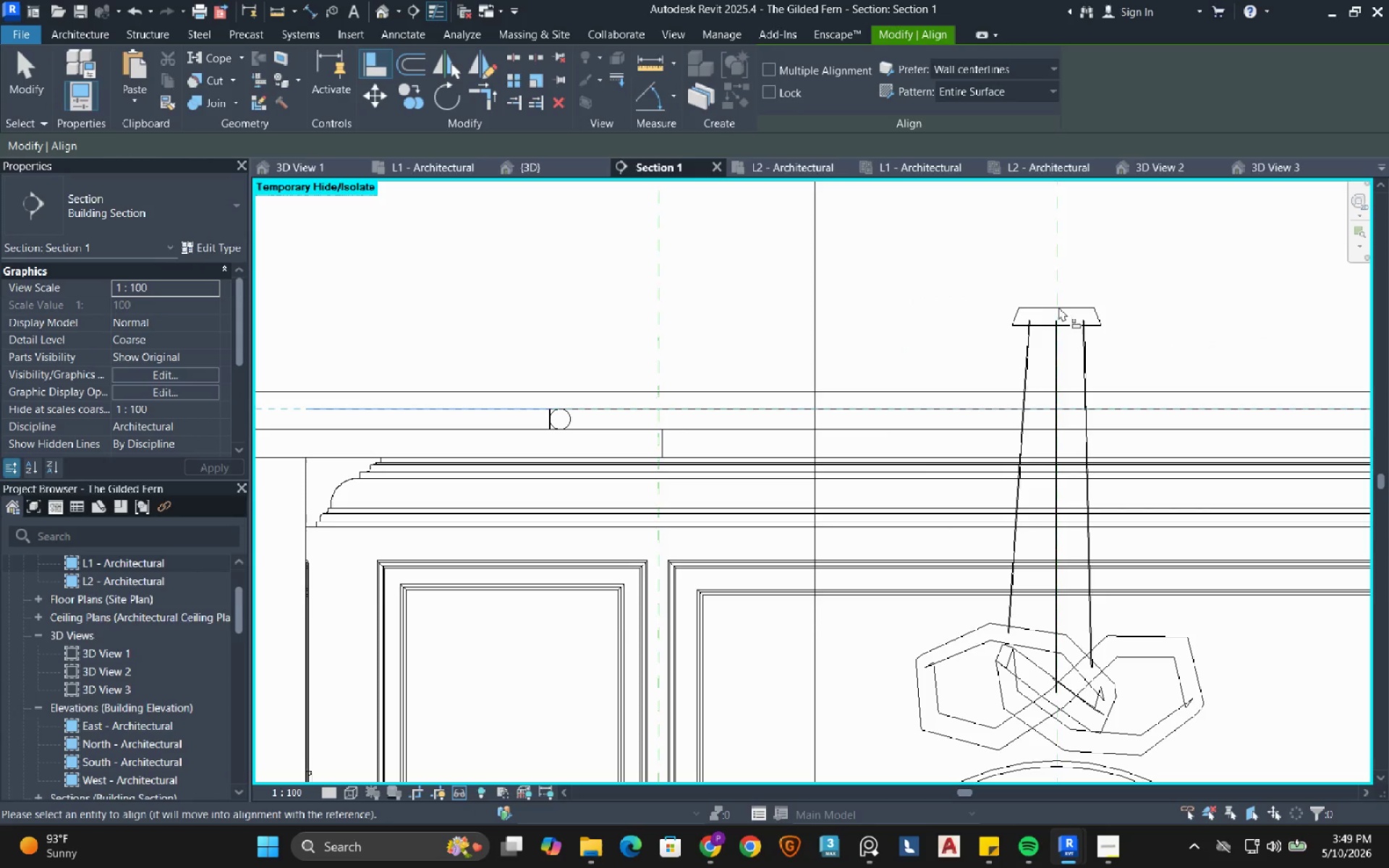 
key(Escape)
 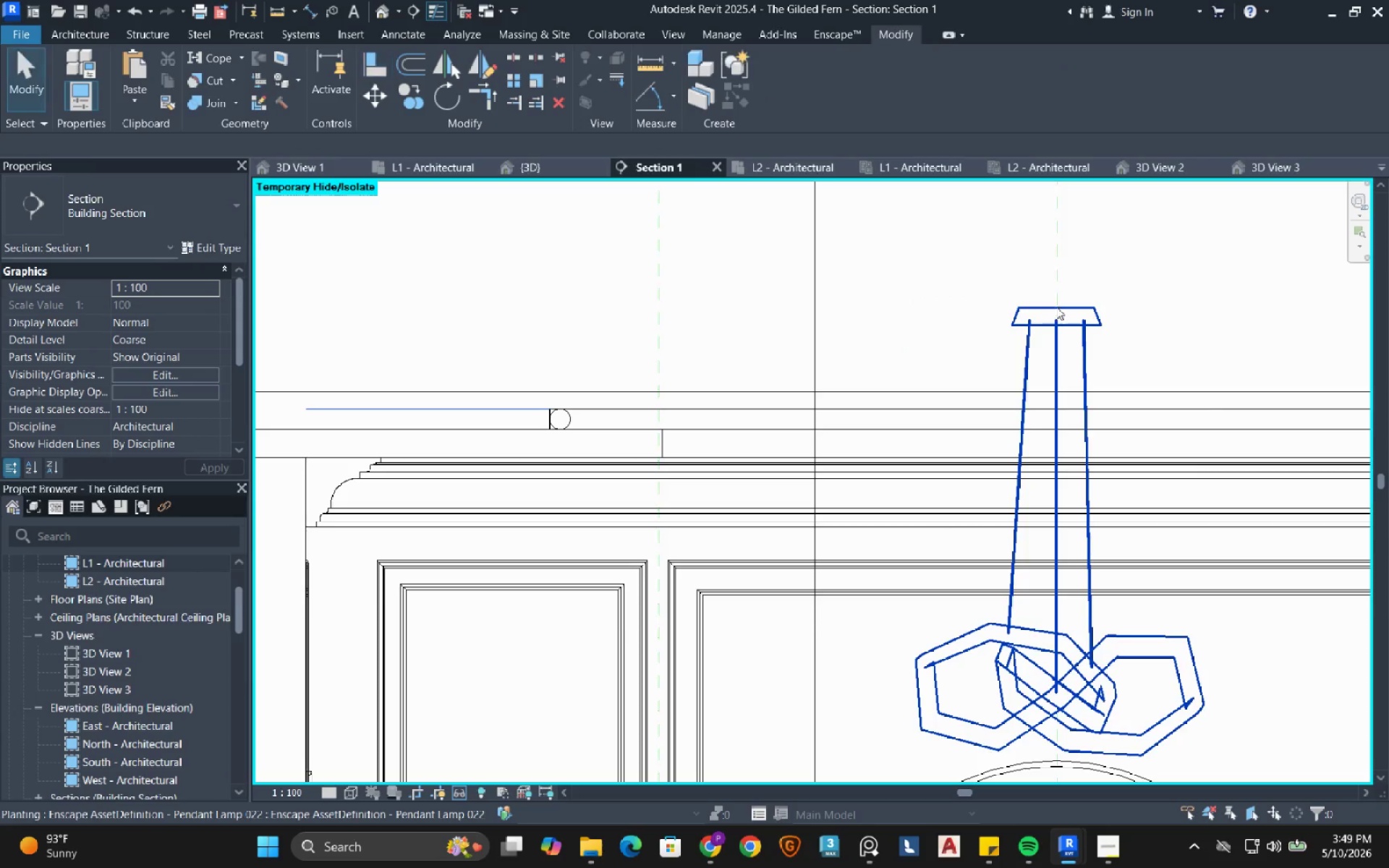 
key(Escape)
 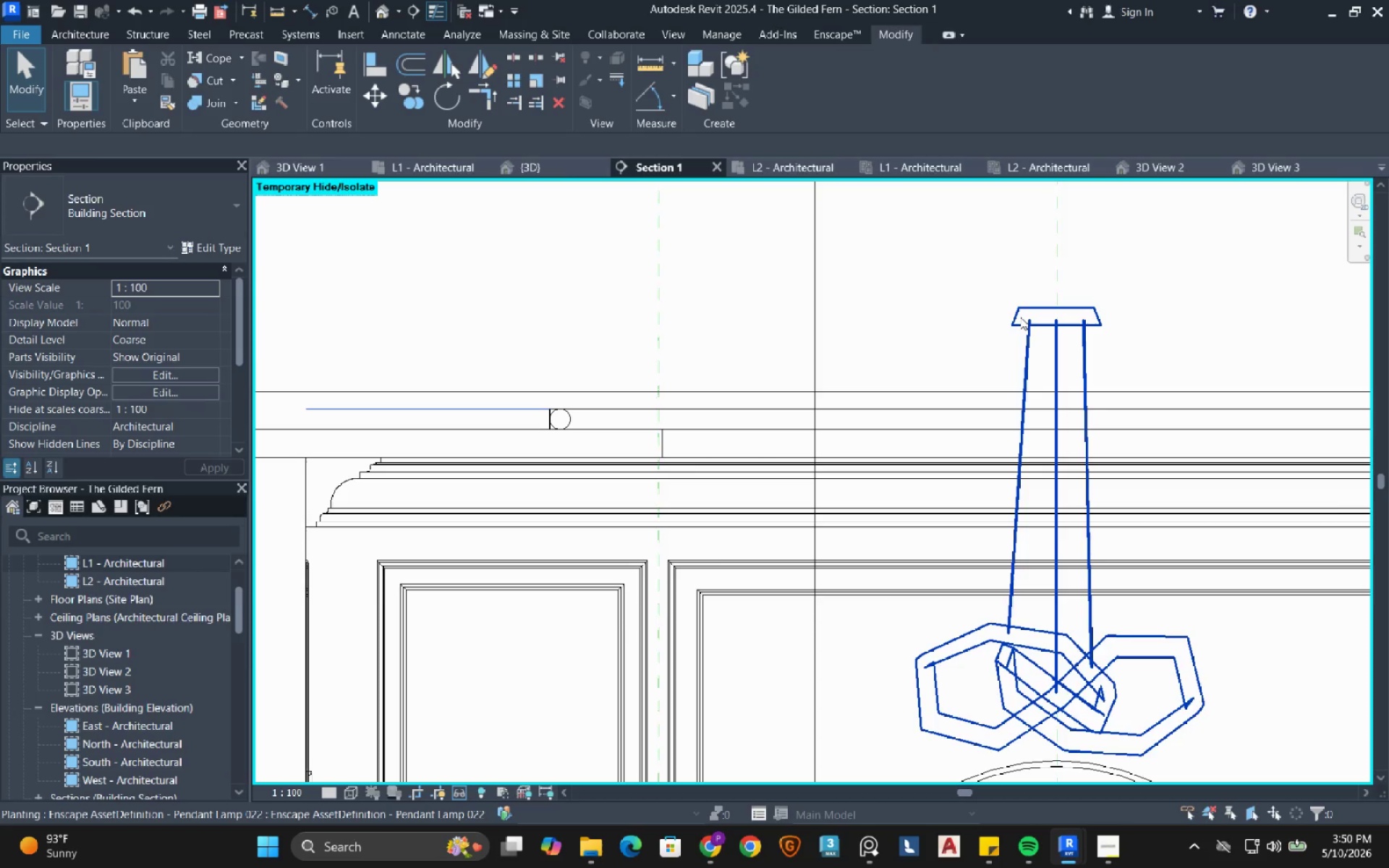 
left_click([1020, 317])
 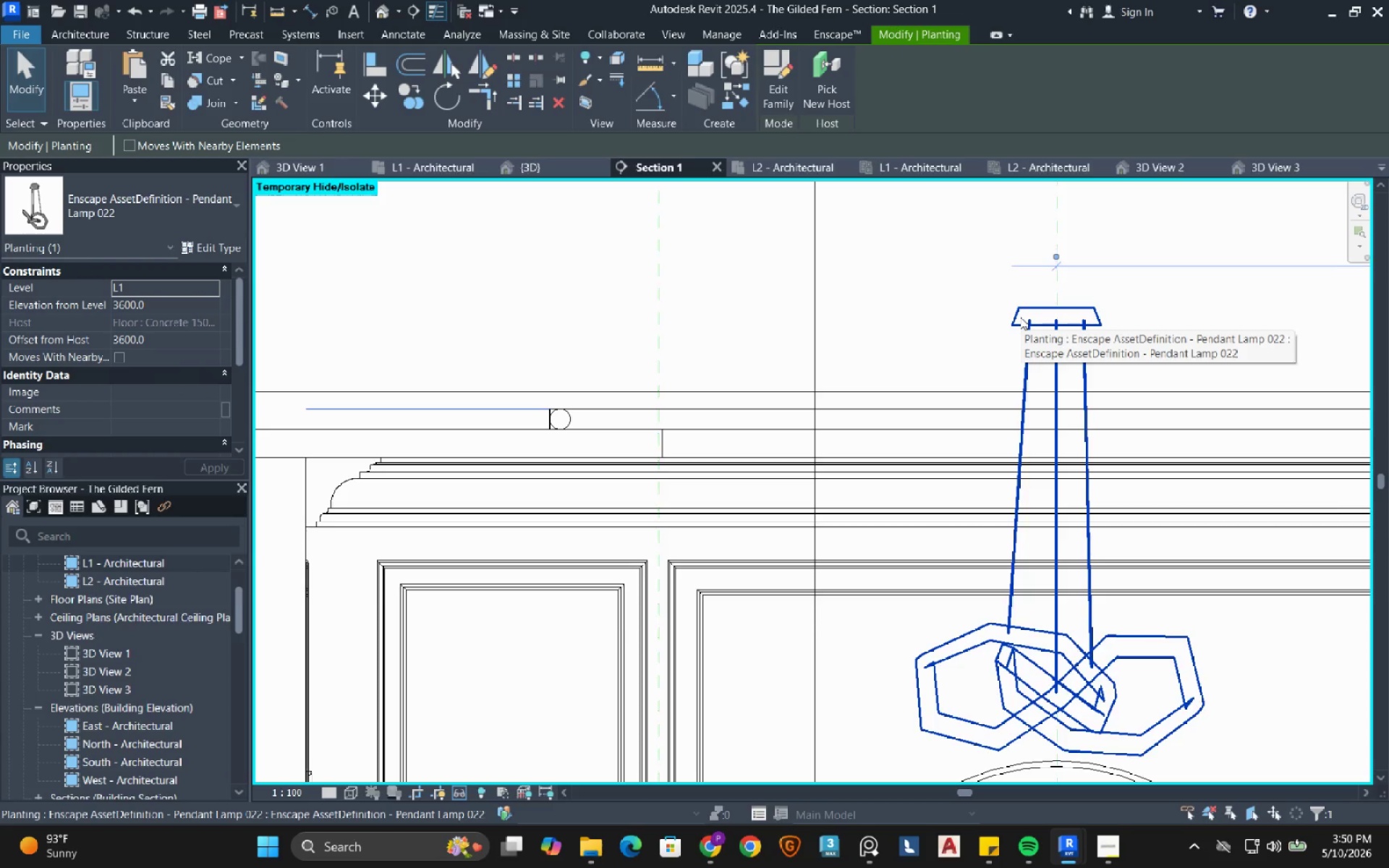 
key(ArrowDown)
 